 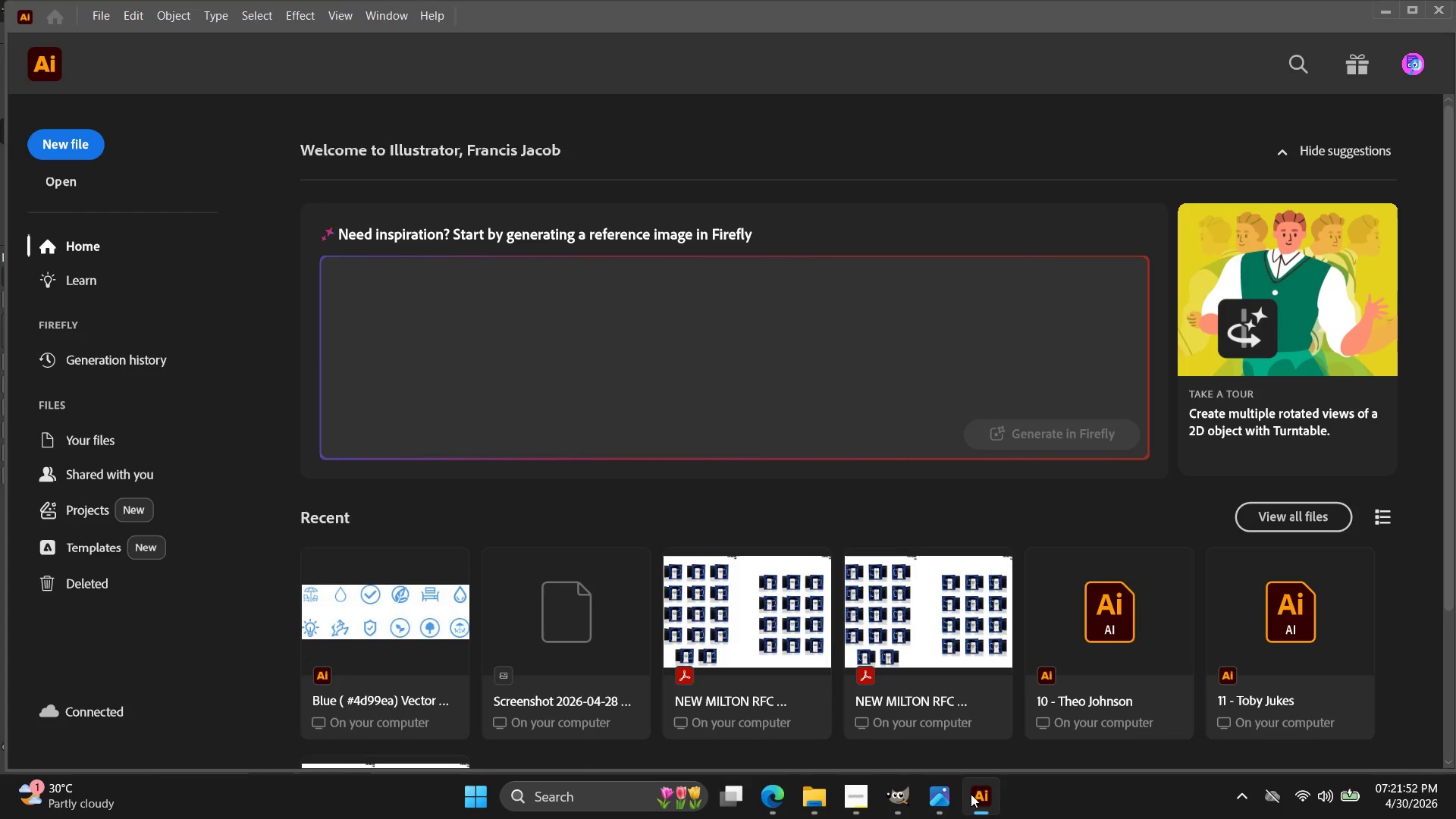 
left_click([70, 142])
 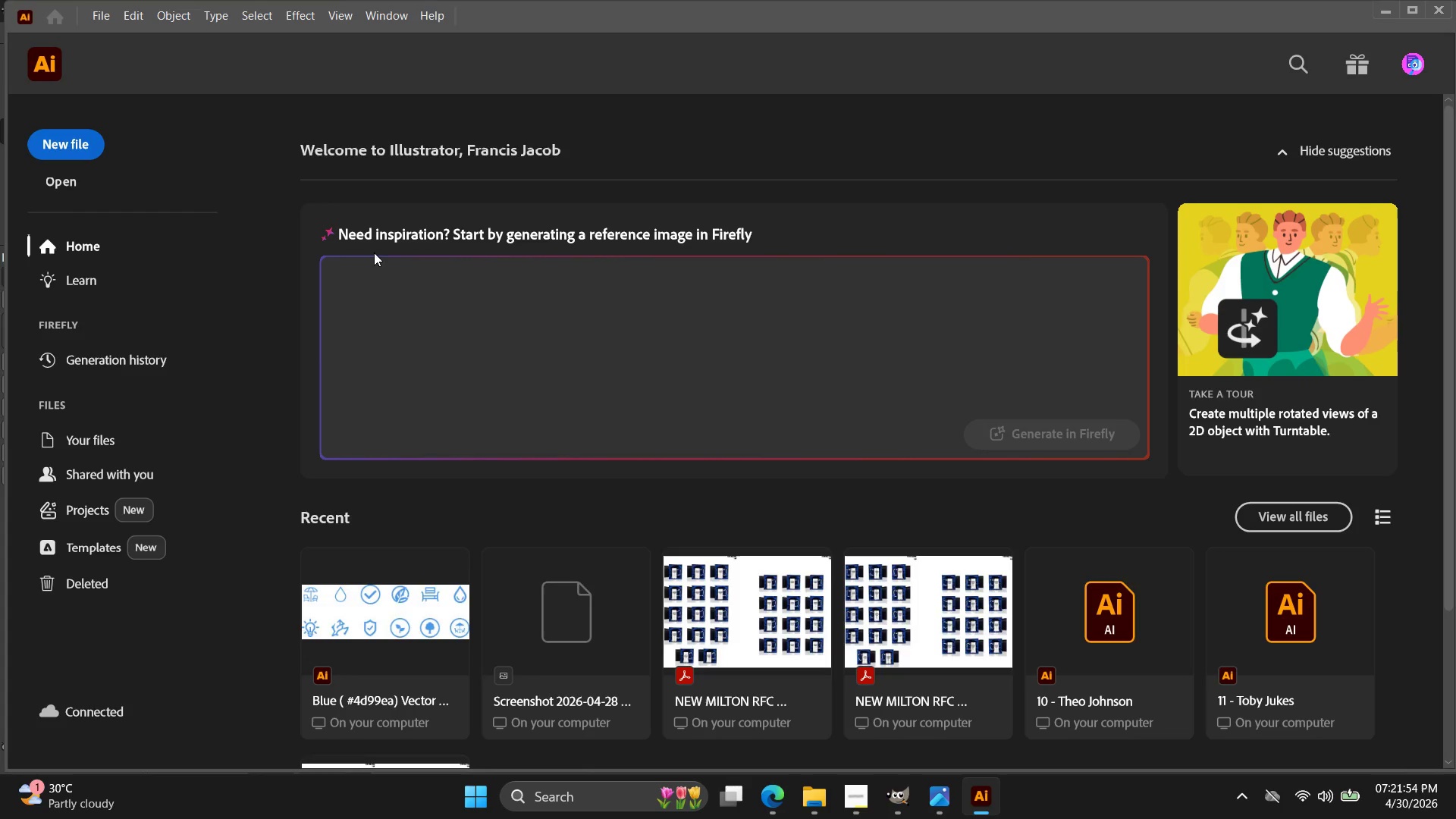 
mouse_move([376, 243])
 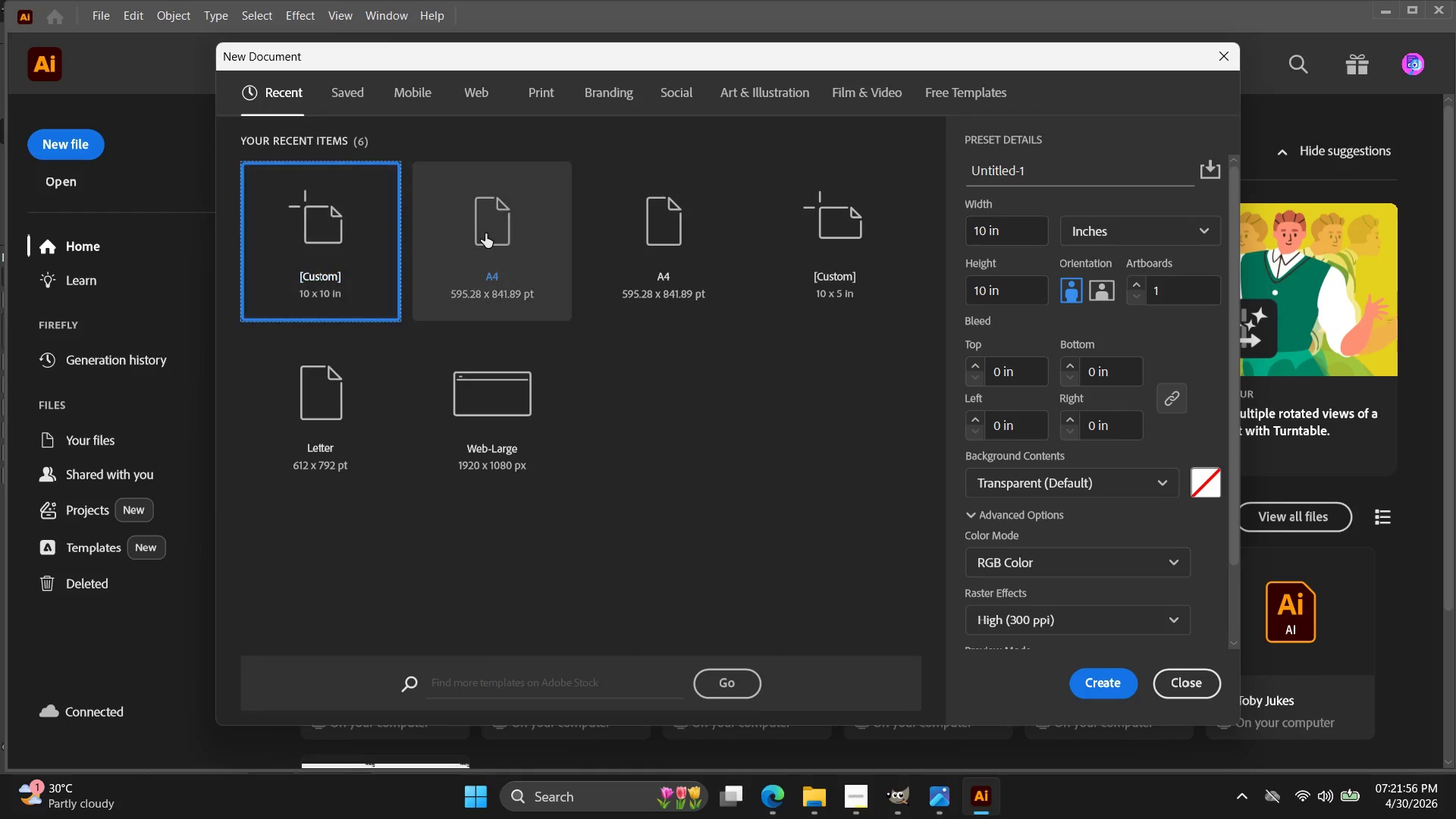 
double_click([485, 234])
 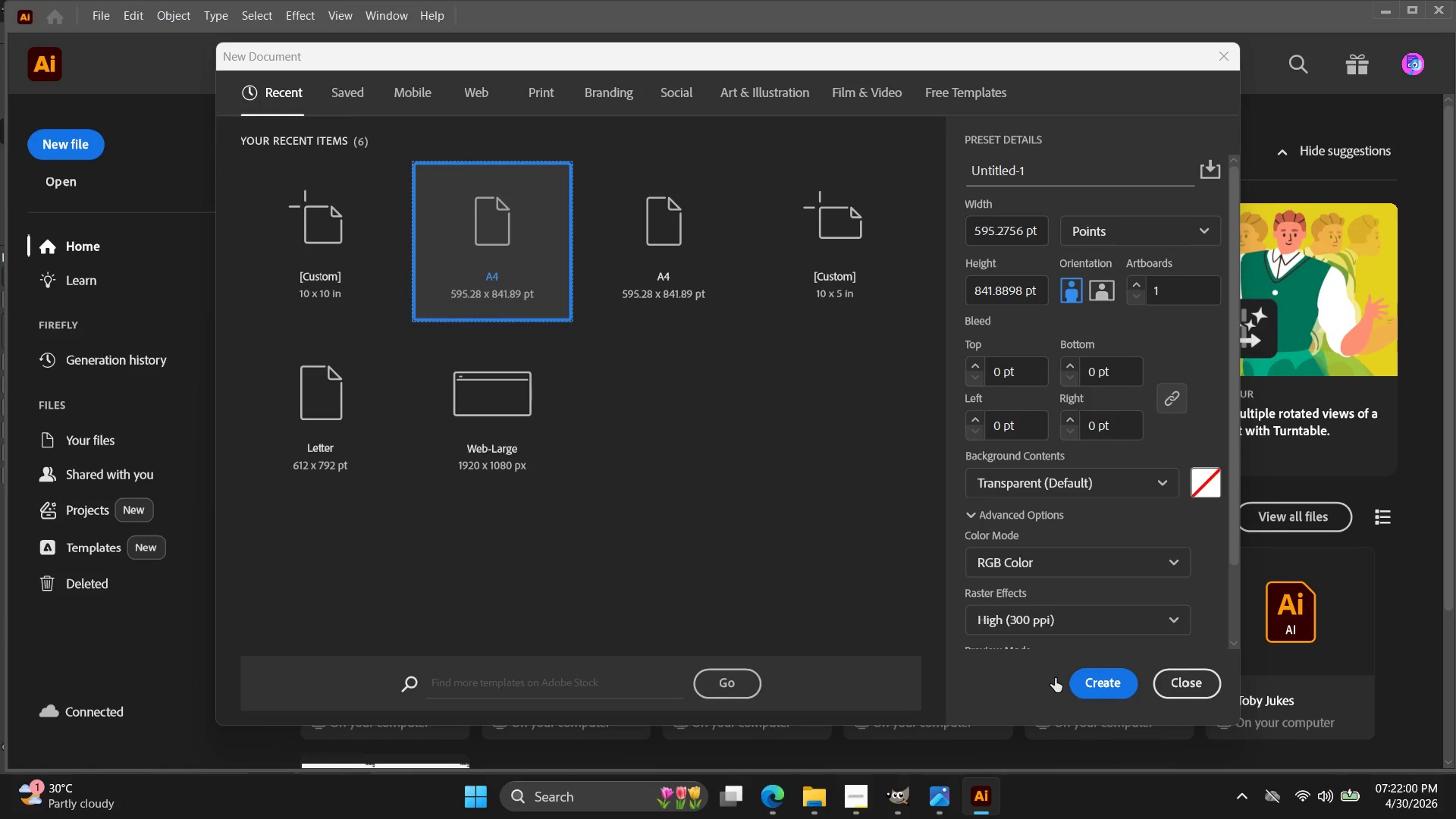 
wait(5.97)
 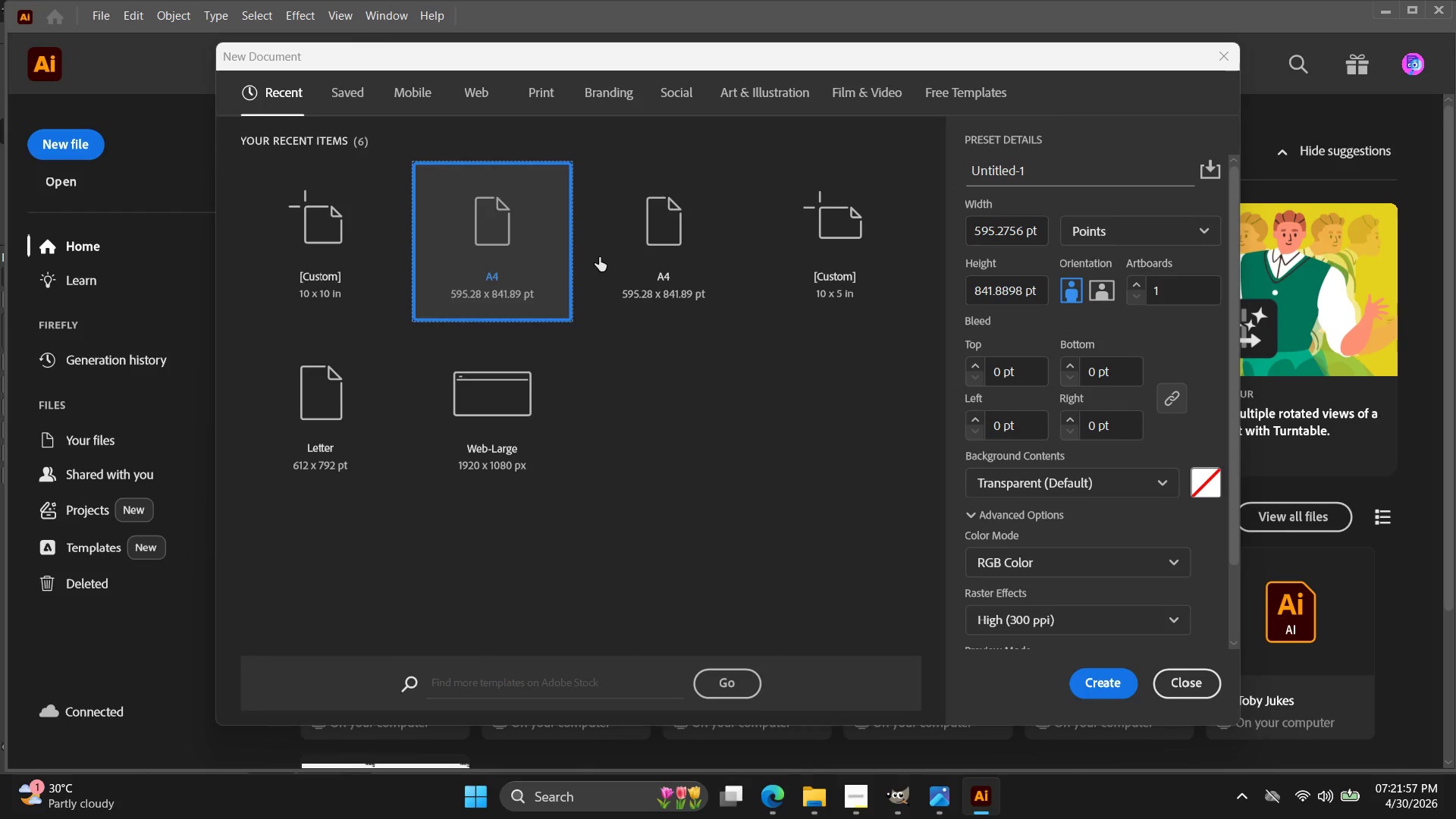 
left_click([811, 804])
 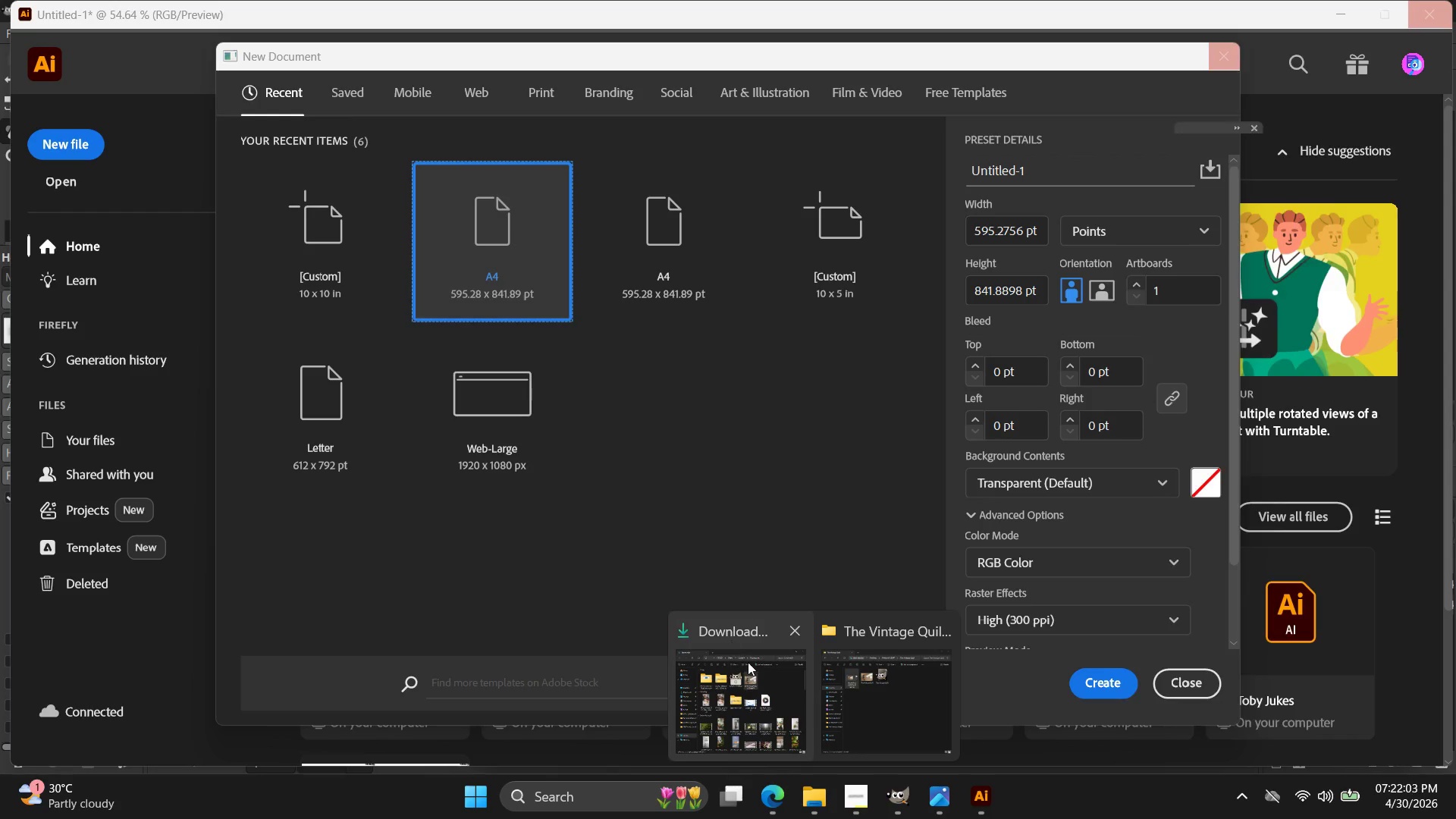 
left_click([762, 678])
 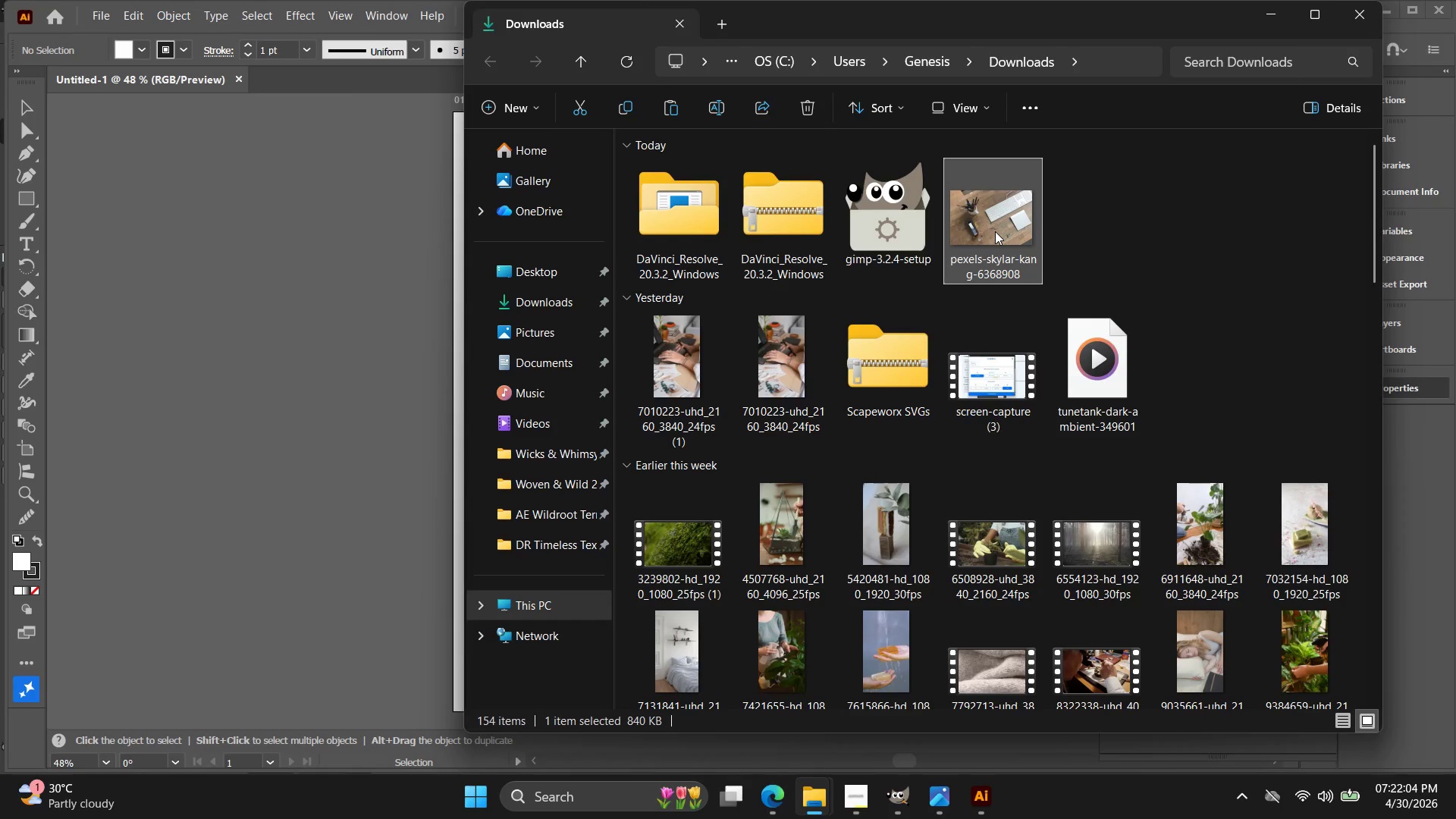 
left_click_drag(start_coordinate=[993, 231], to_coordinate=[369, 349])
 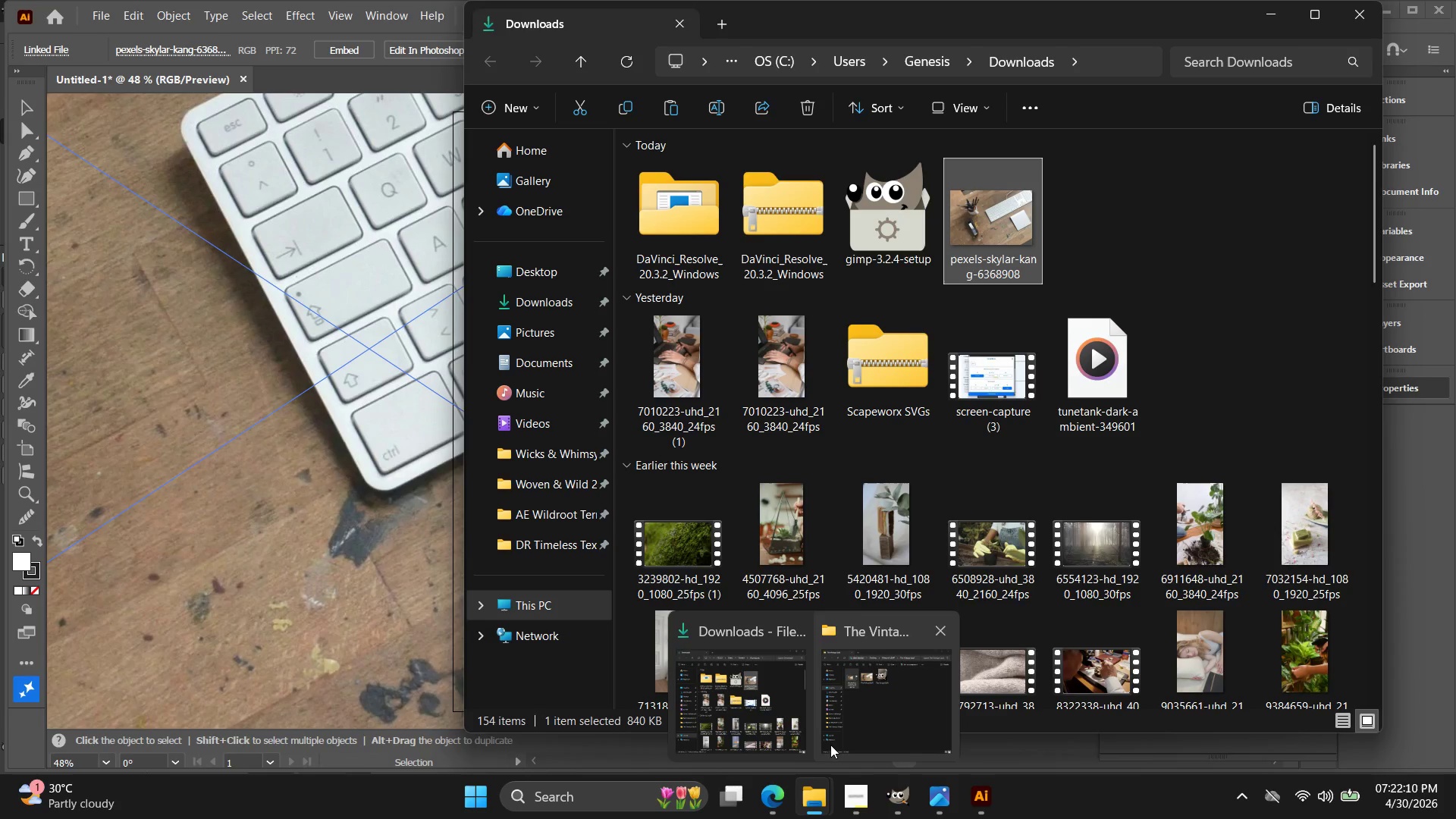 
wait(5.83)
 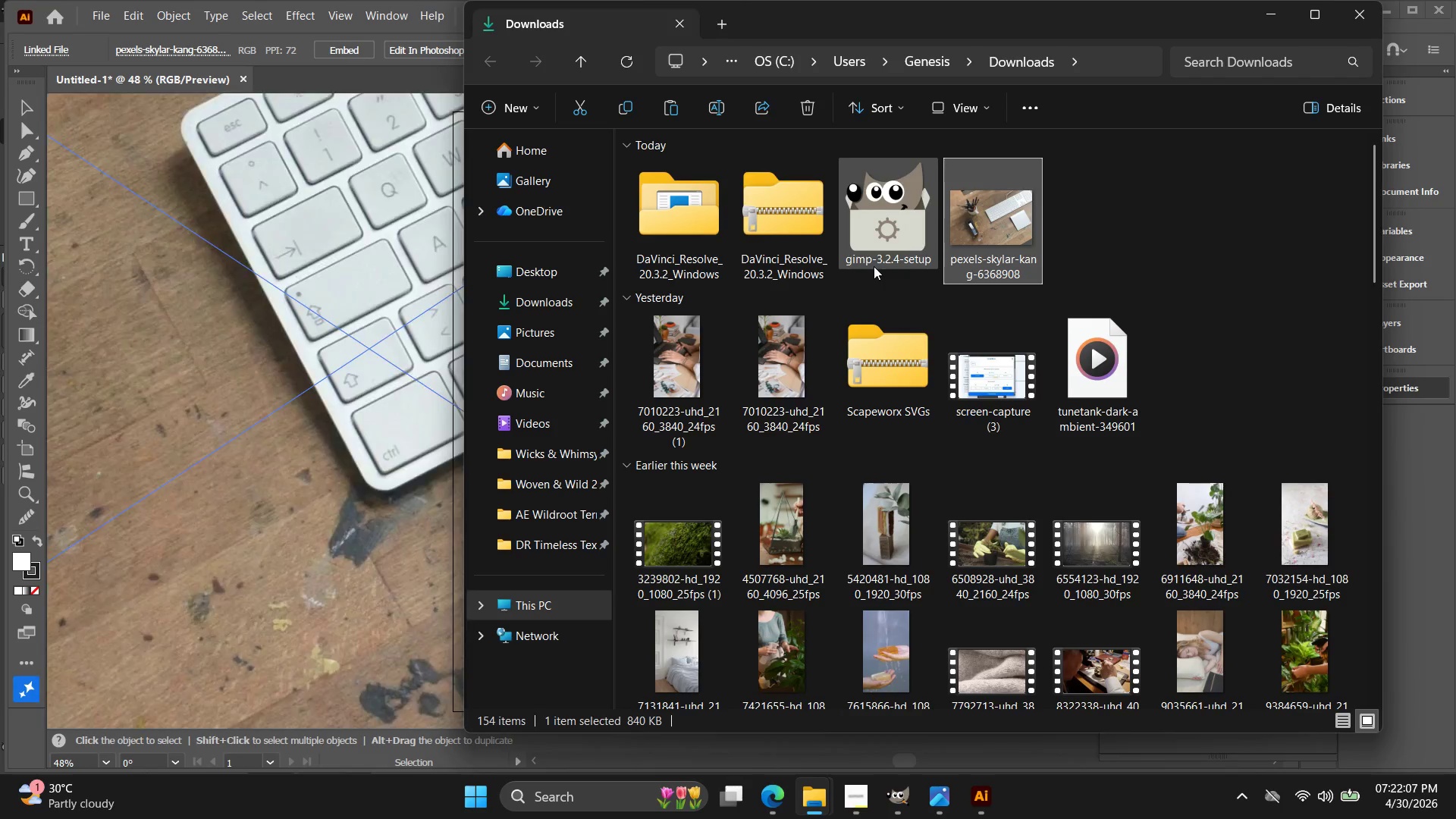 
left_click_drag(start_coordinate=[796, 233], to_coordinate=[389, 367])
 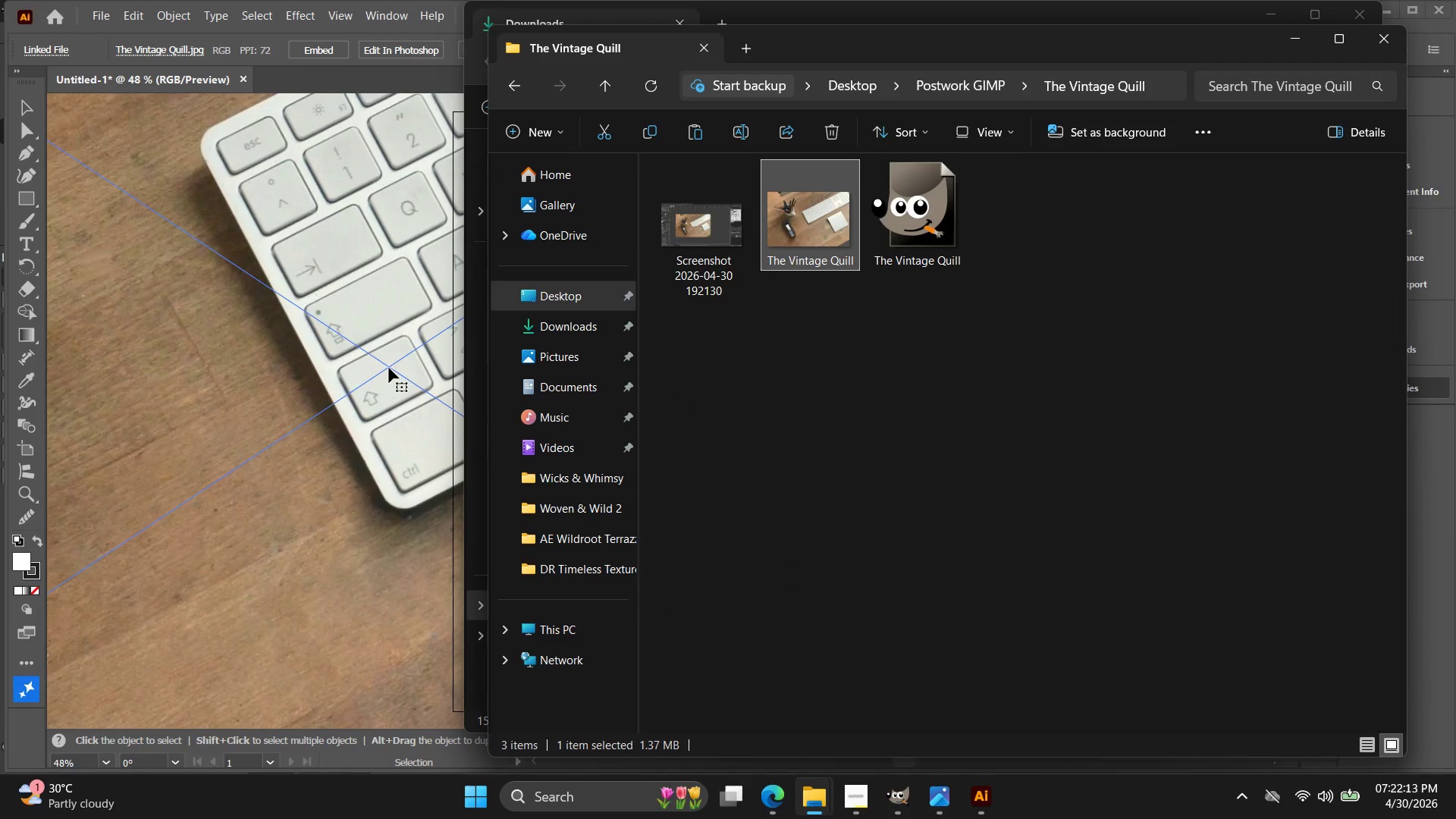 
hold_key(key=AltLeft, duration=0.52)
scroll: coordinate [391, 385], scroll_direction: down, amount: 8.0
 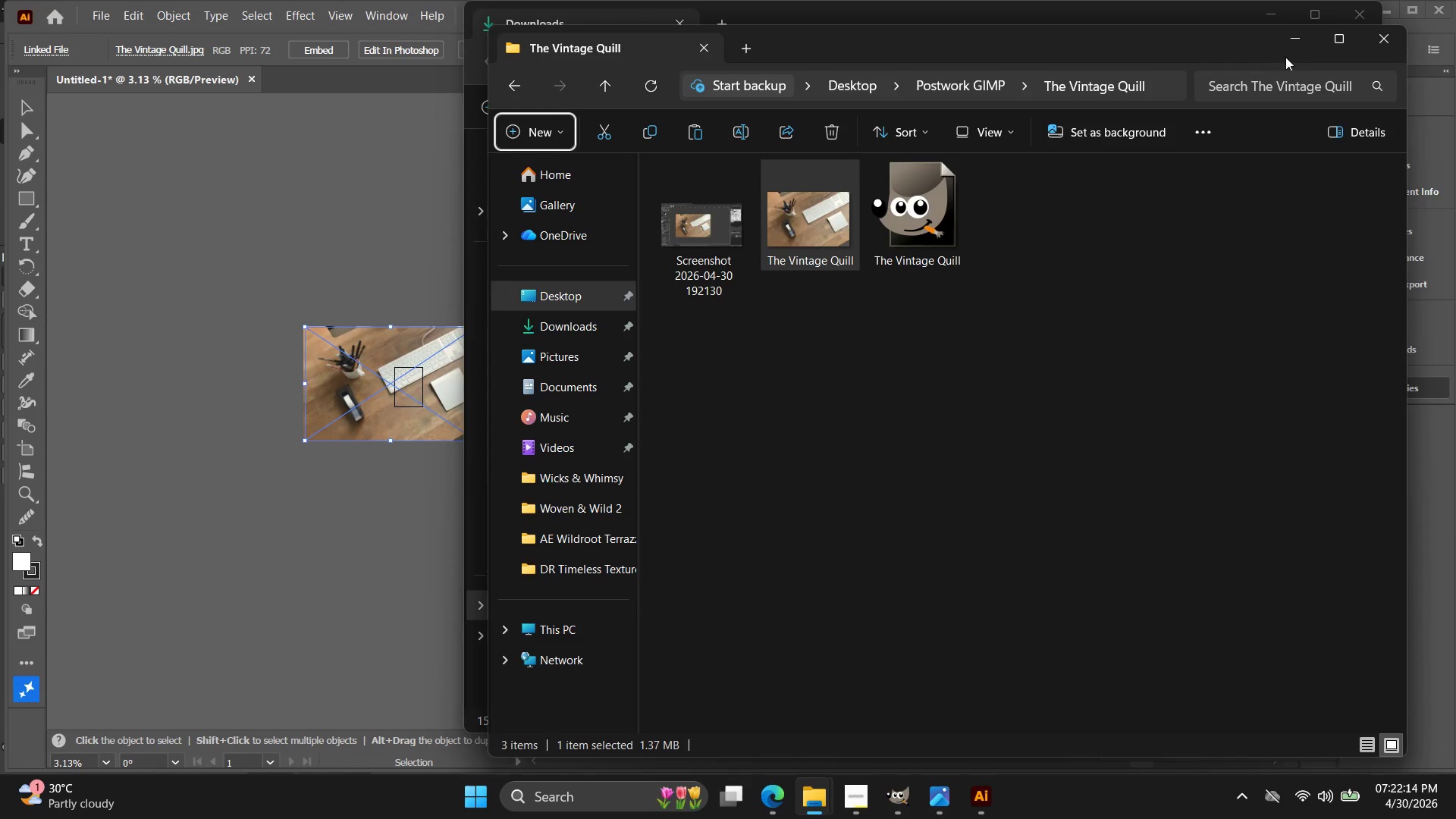 
left_click([1307, 42])
 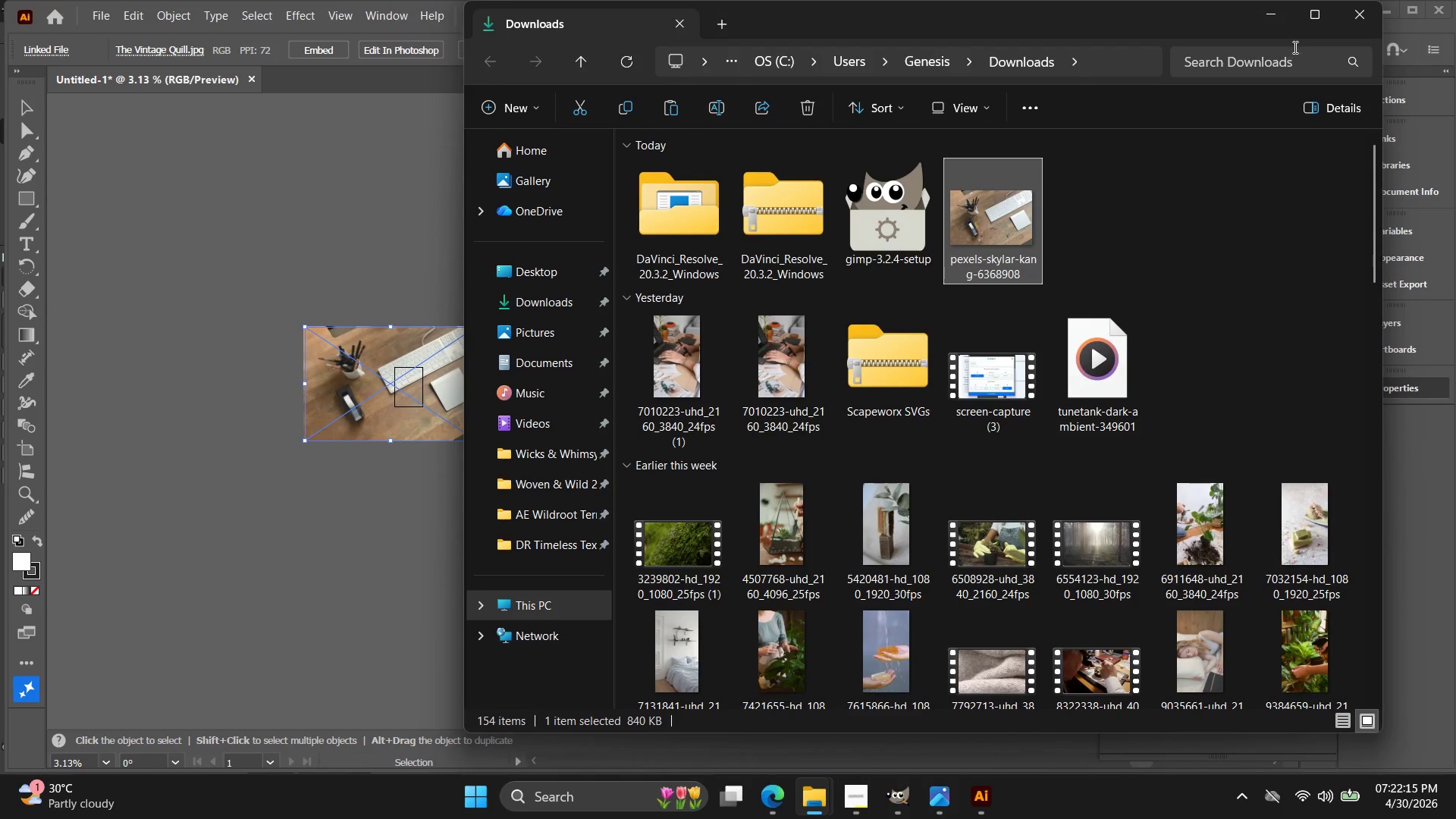 
left_click([1262, 7])
 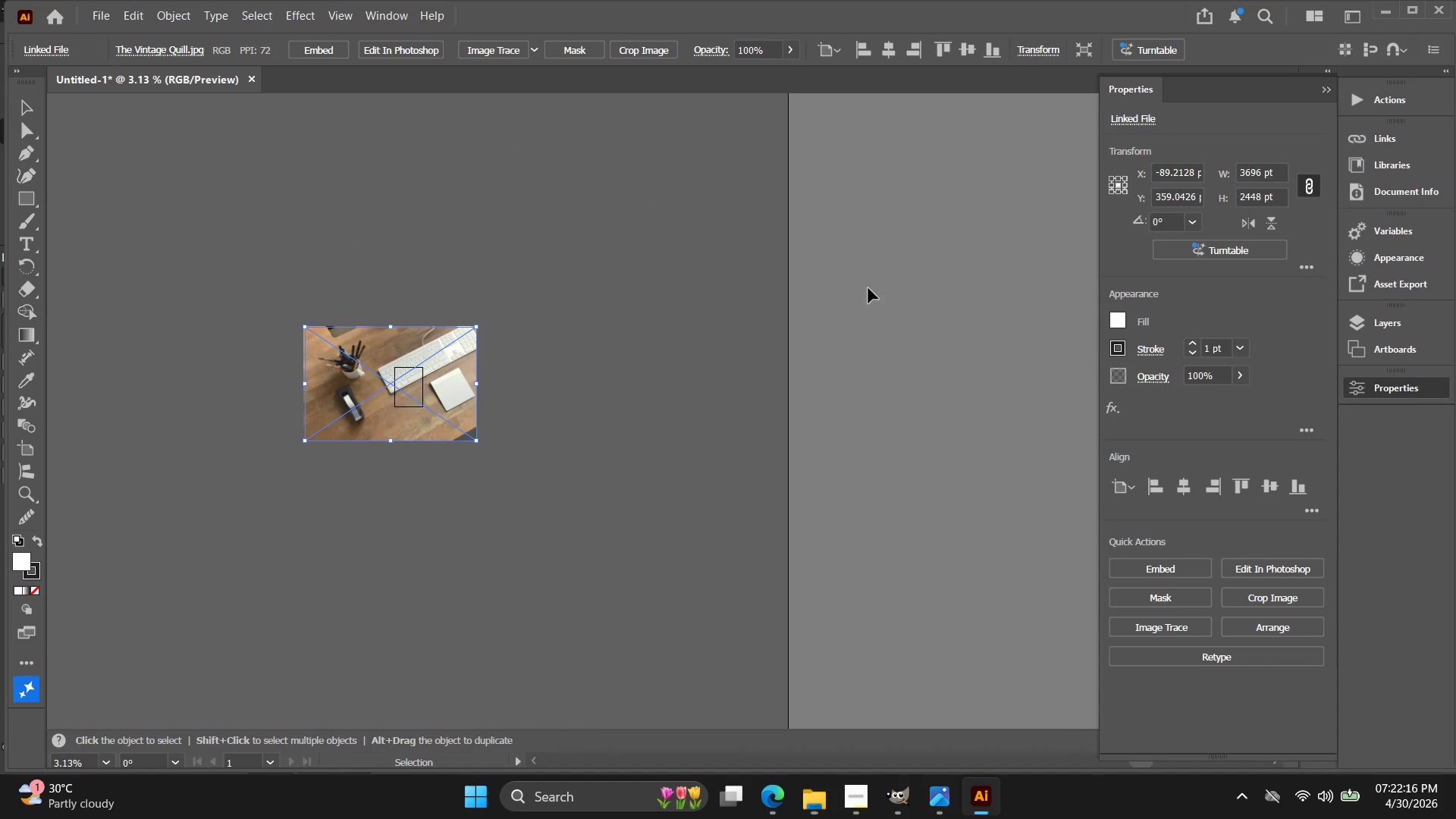 
key(Alt+AltLeft)
 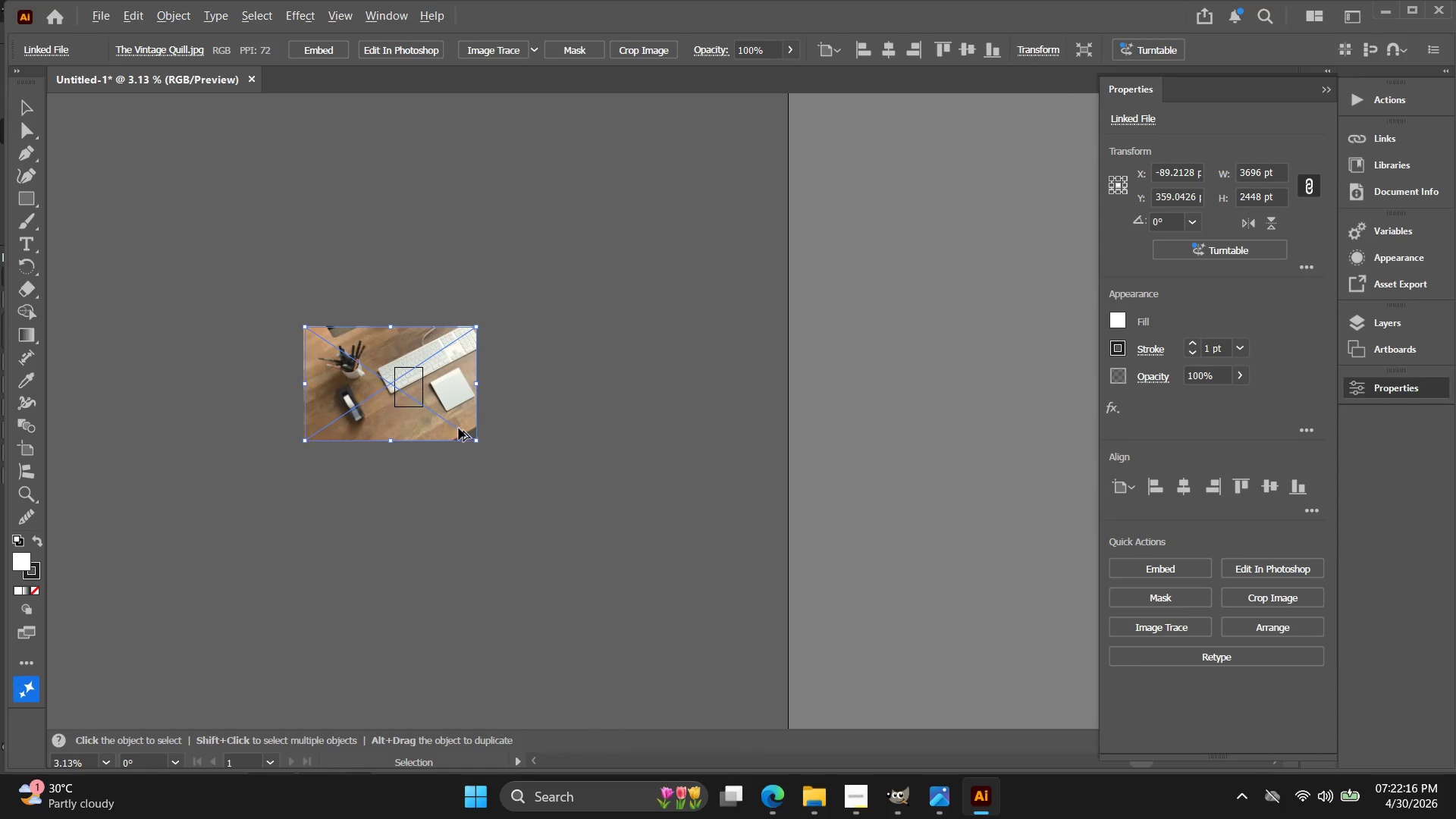 
scroll: coordinate [458, 428], scroll_direction: up, amount: 3.0
 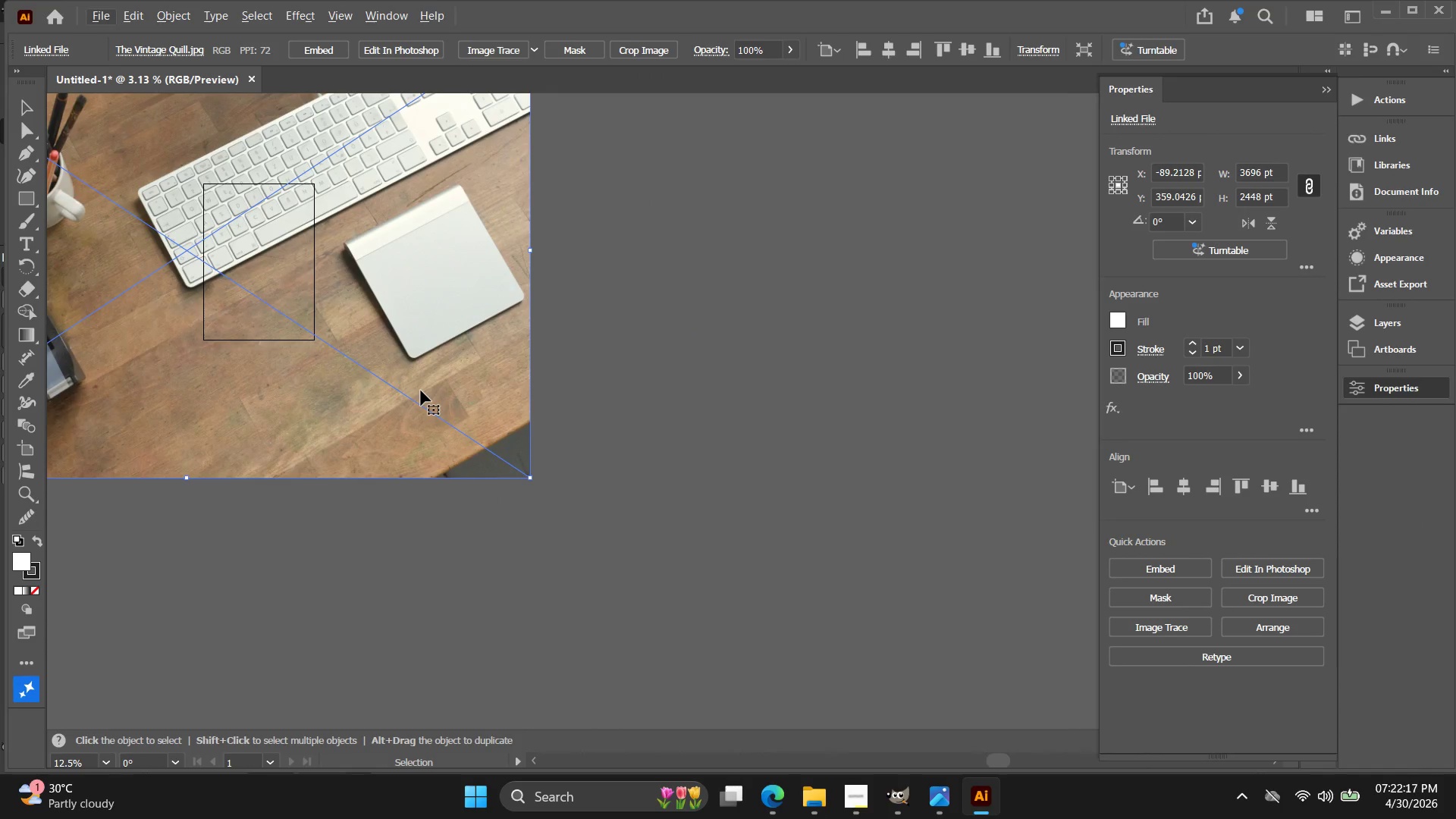 
key(Alt+AltLeft)
 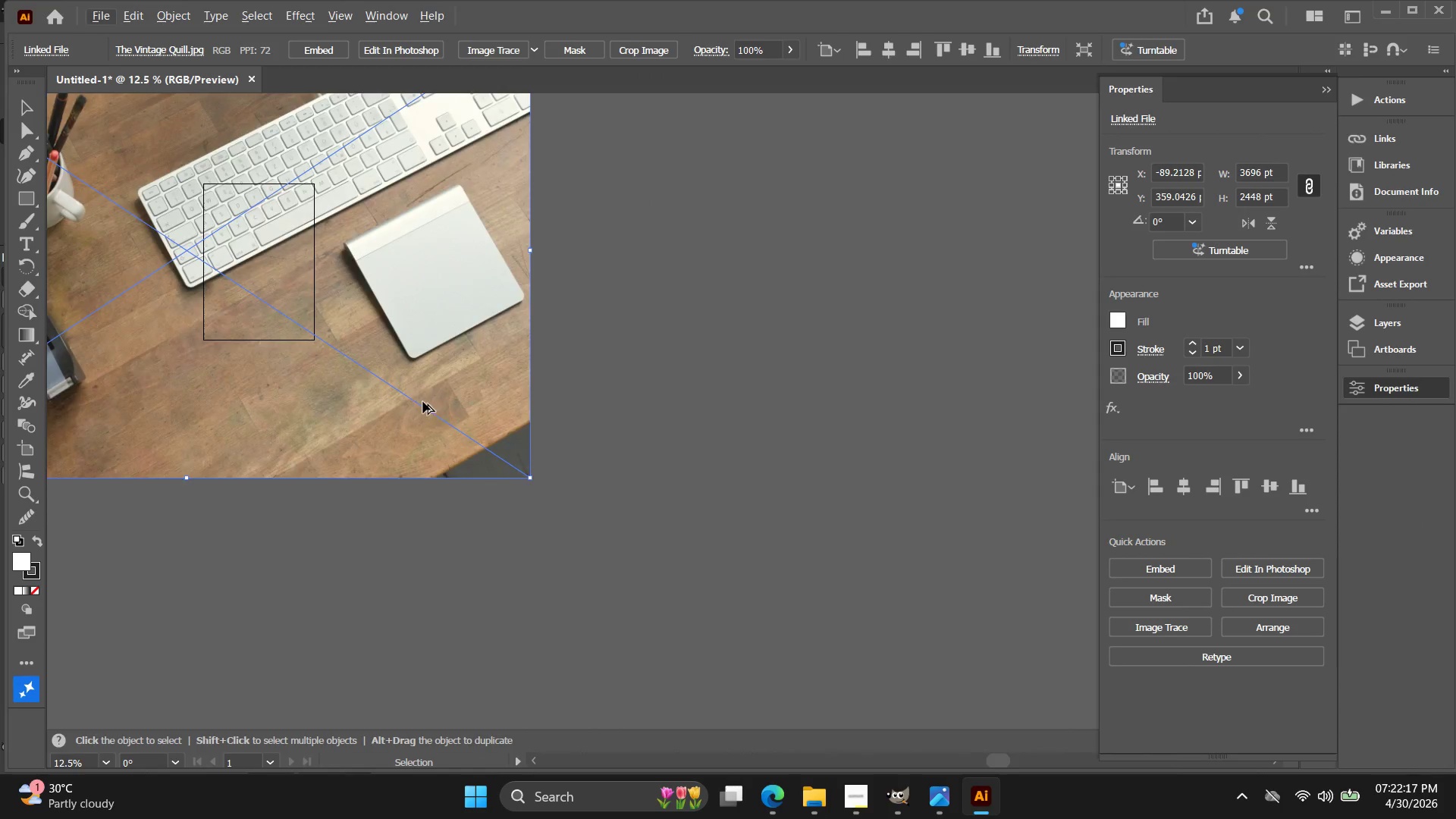 
hold_key(key=Space, duration=0.41)
 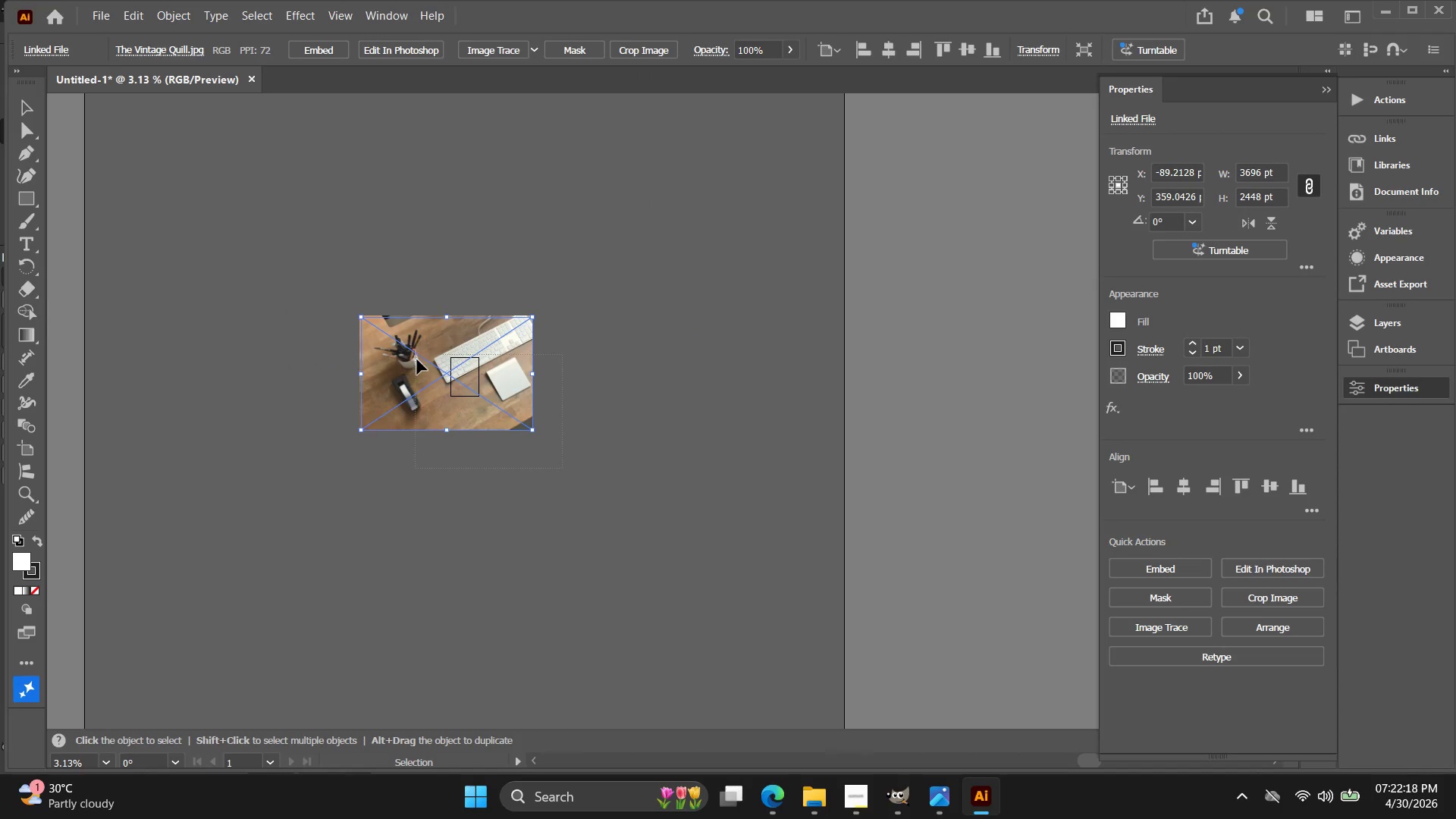 
left_click_drag(start_coordinate=[425, 397], to_coordinate=[507, 406])
 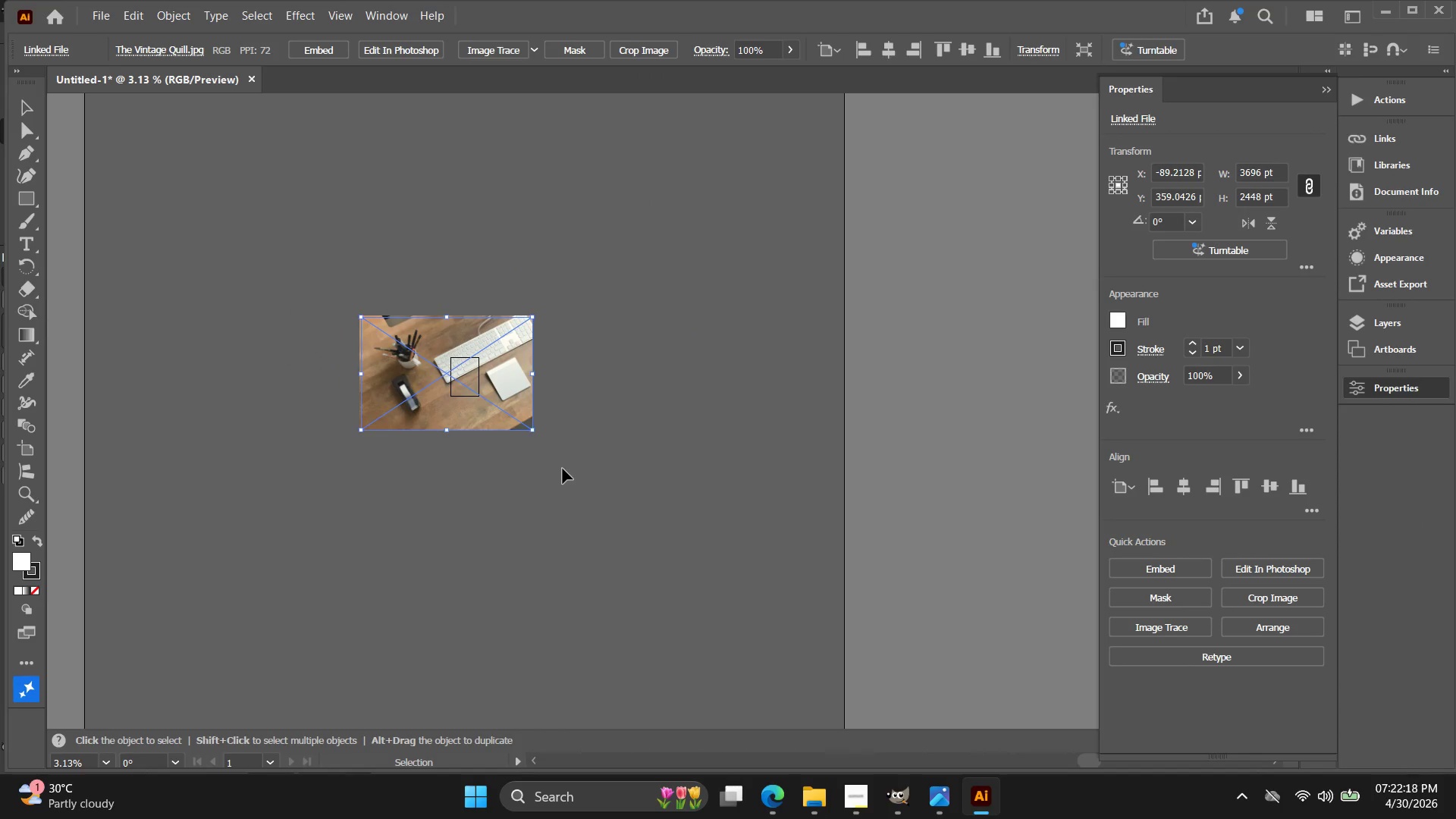 
scroll: coordinate [423, 403], scroll_direction: down, amount: 4.0
 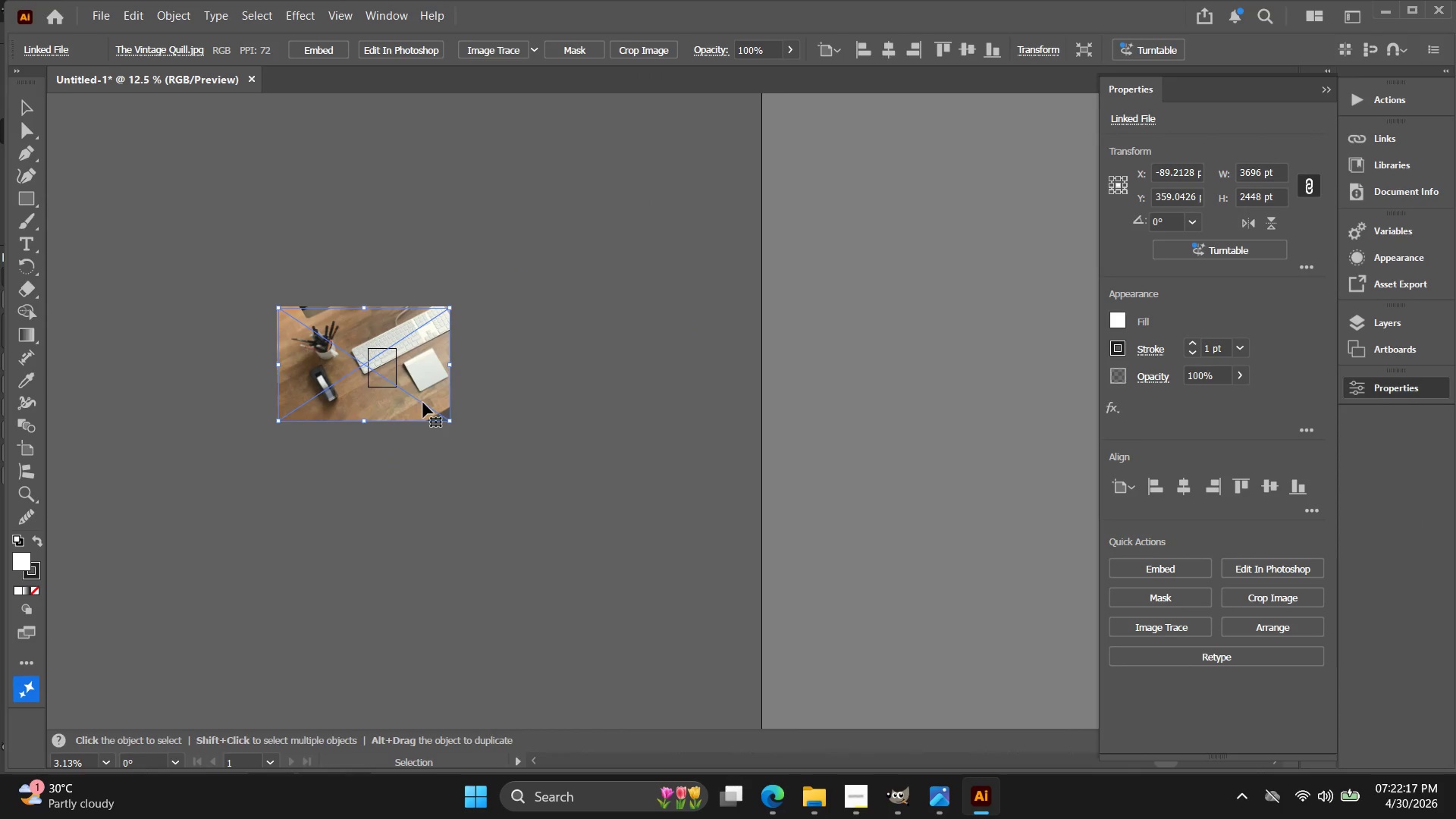 
left_click_drag(start_coordinate=[563, 469], to_coordinate=[416, 355])
 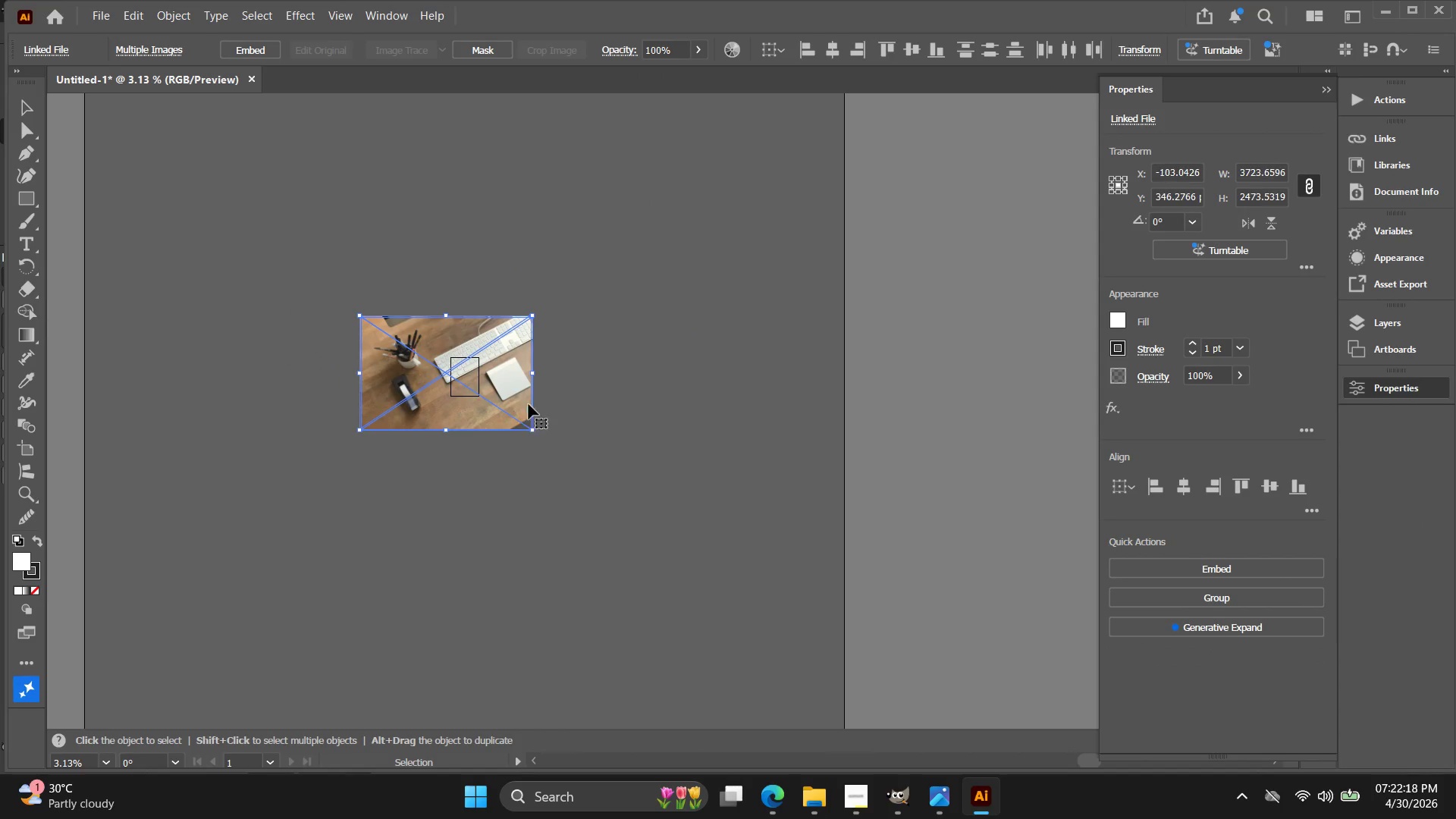 
hold_key(key=ShiftLeft, duration=2.42)
hold_key(key=AltLeft, duration=2.33)
left_click_drag(start_coordinate=[532, 372], to_coordinate=[462, 375])
 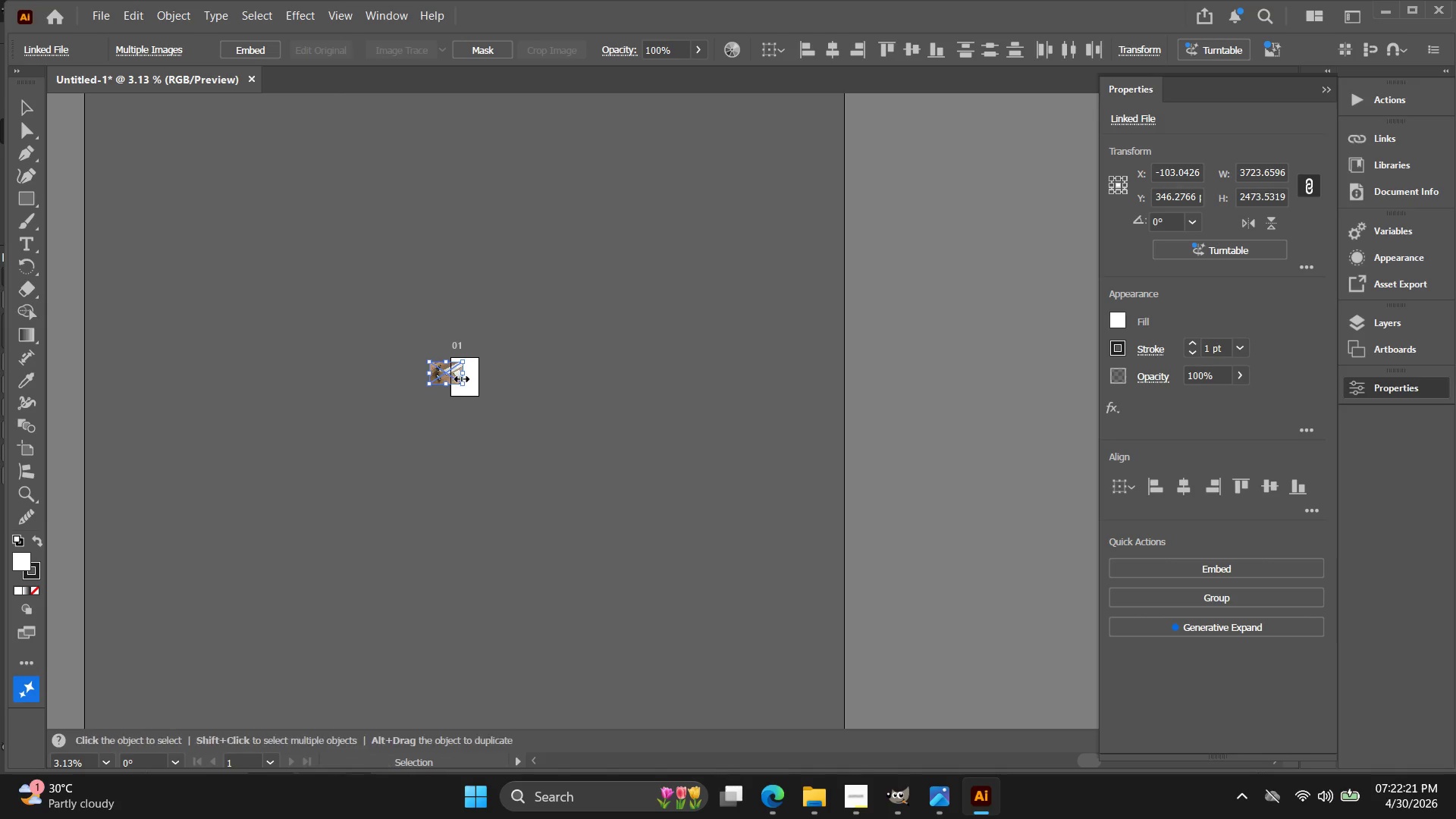 
key(Alt+AltLeft)
 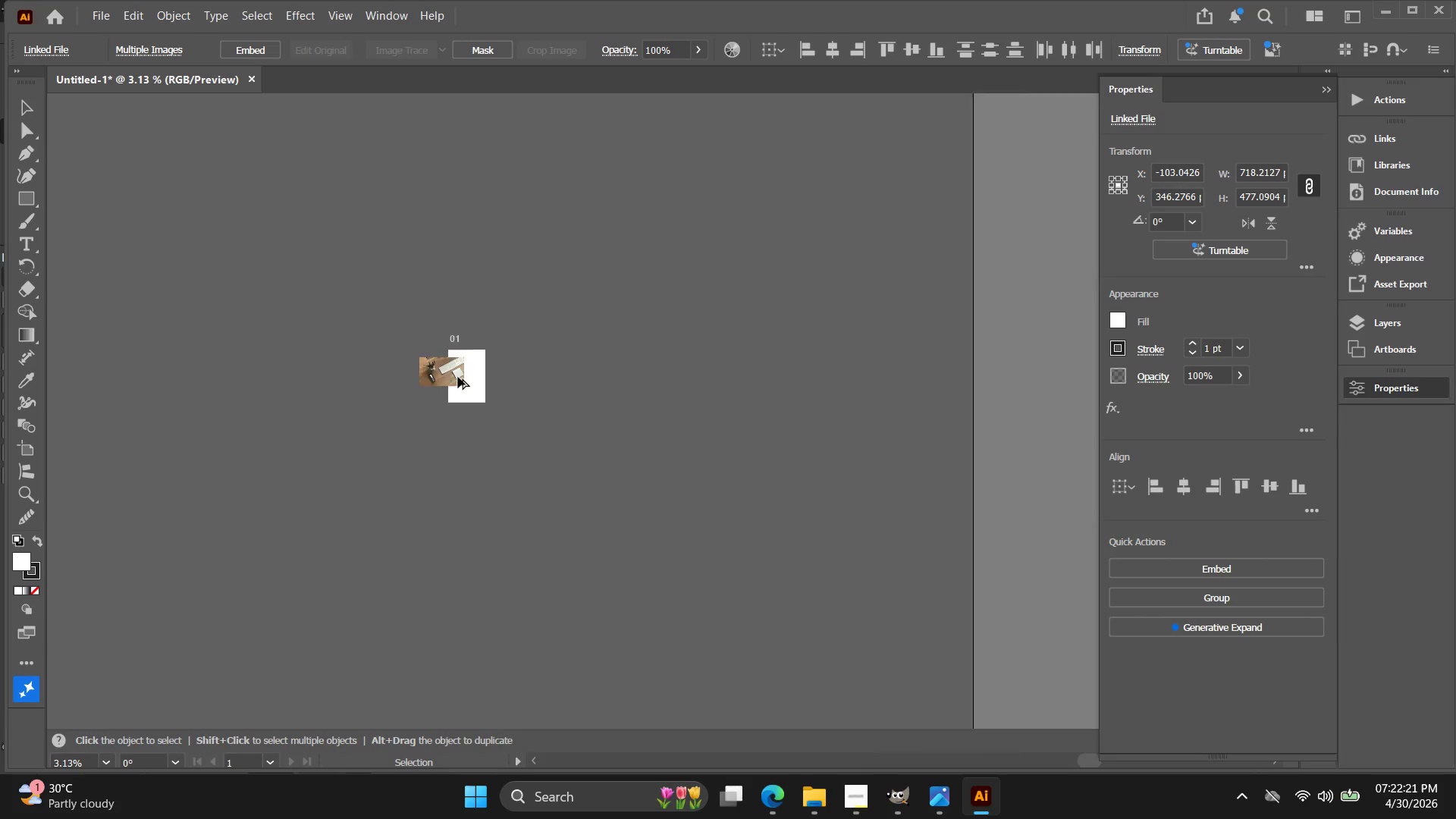 
scroll: coordinate [458, 377], scroll_direction: up, amount: 4.0
 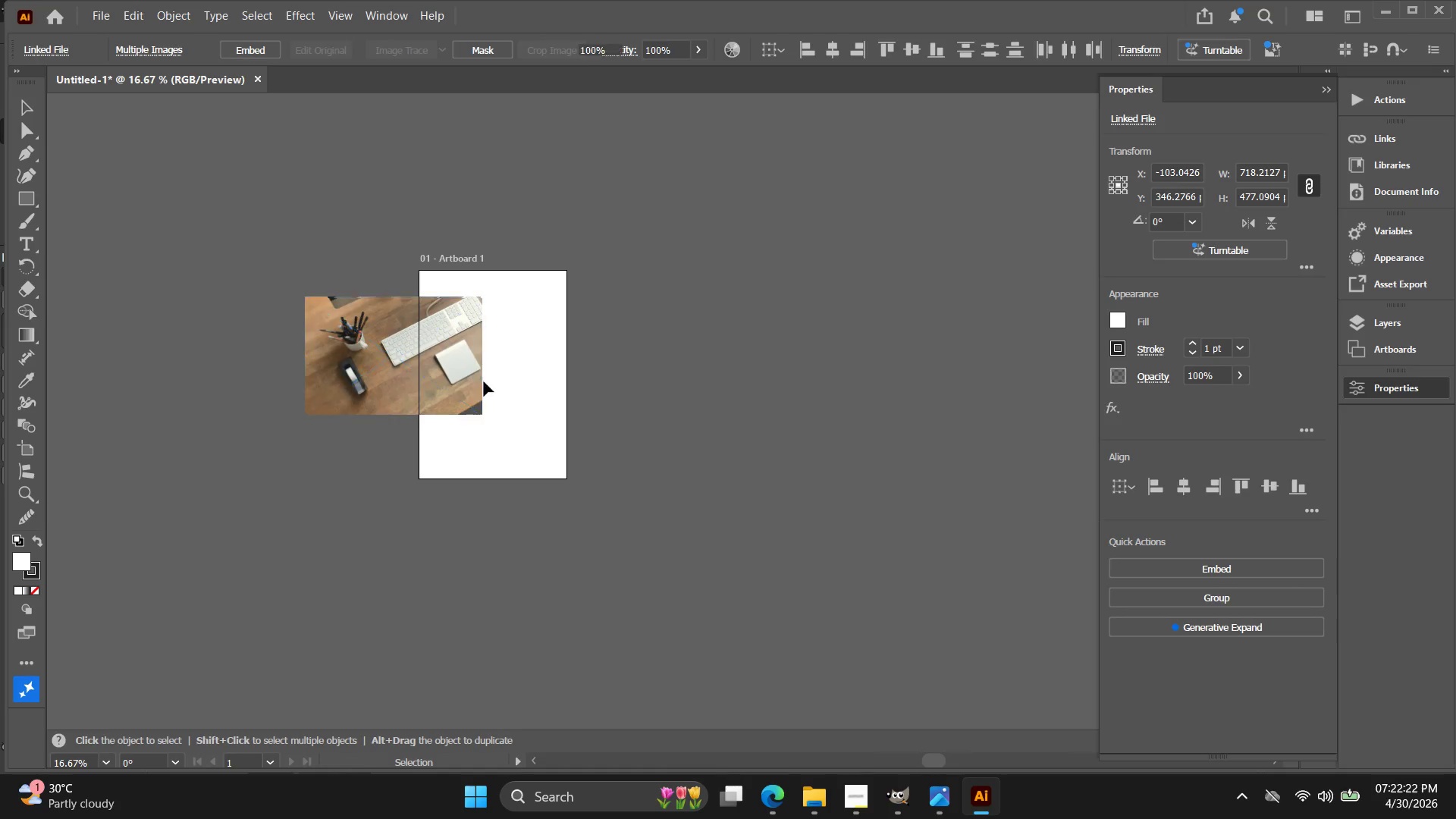 
left_click_drag(start_coordinate=[409, 374], to_coordinate=[604, 376])
 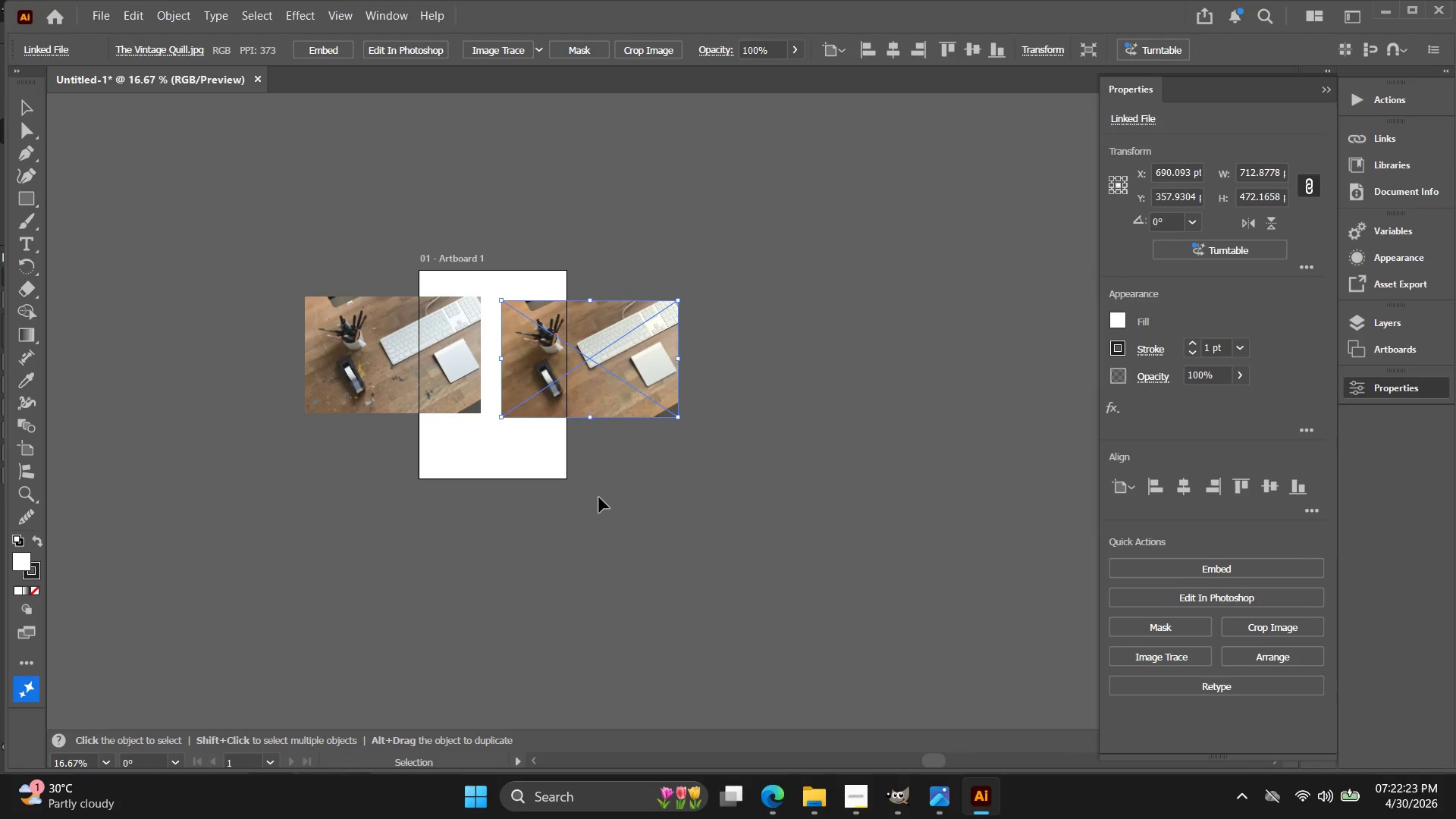 
left_click_drag(start_coordinate=[592, 498], to_coordinate=[358, 249])
 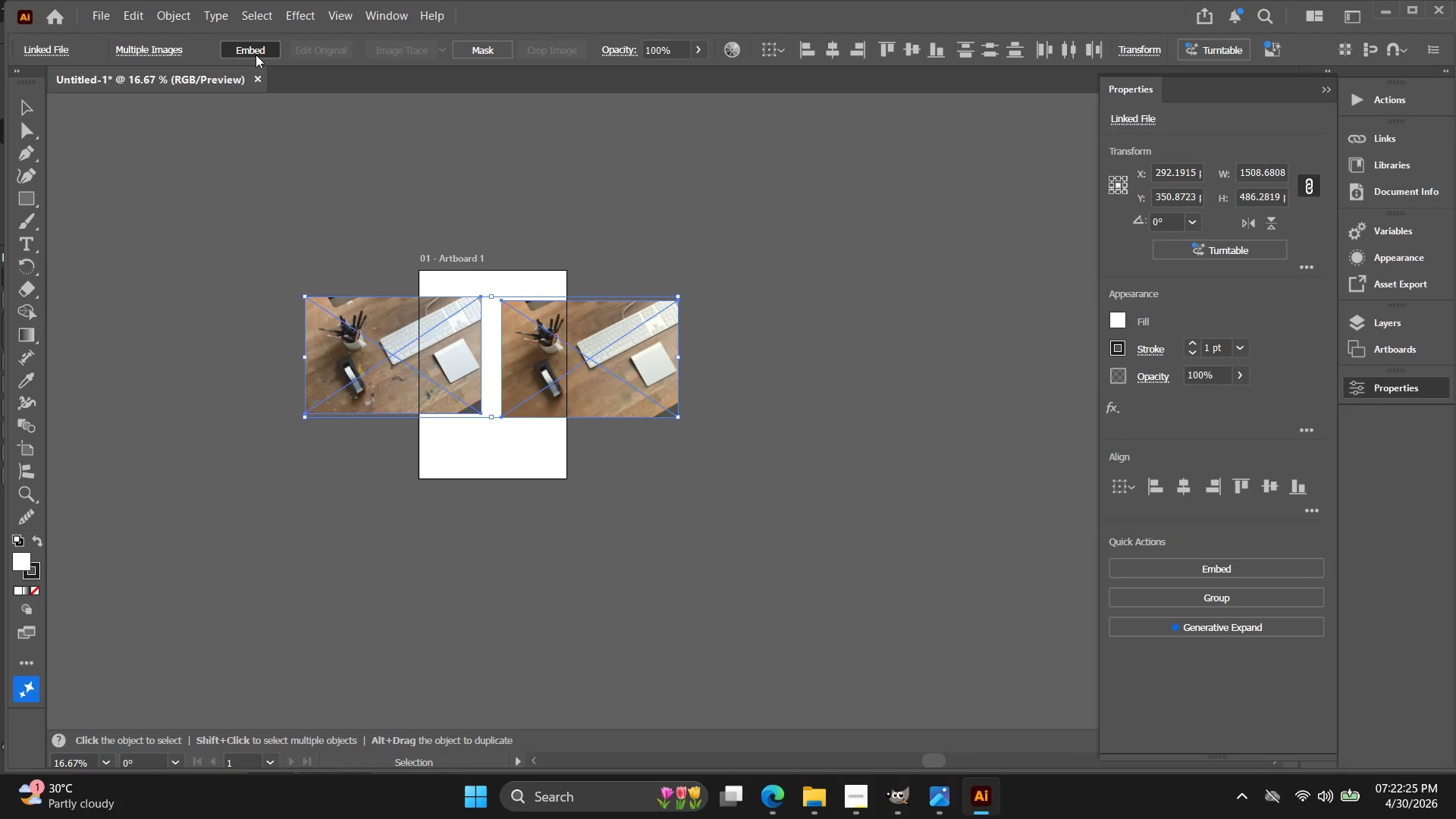 
key(Alt+AltLeft)
 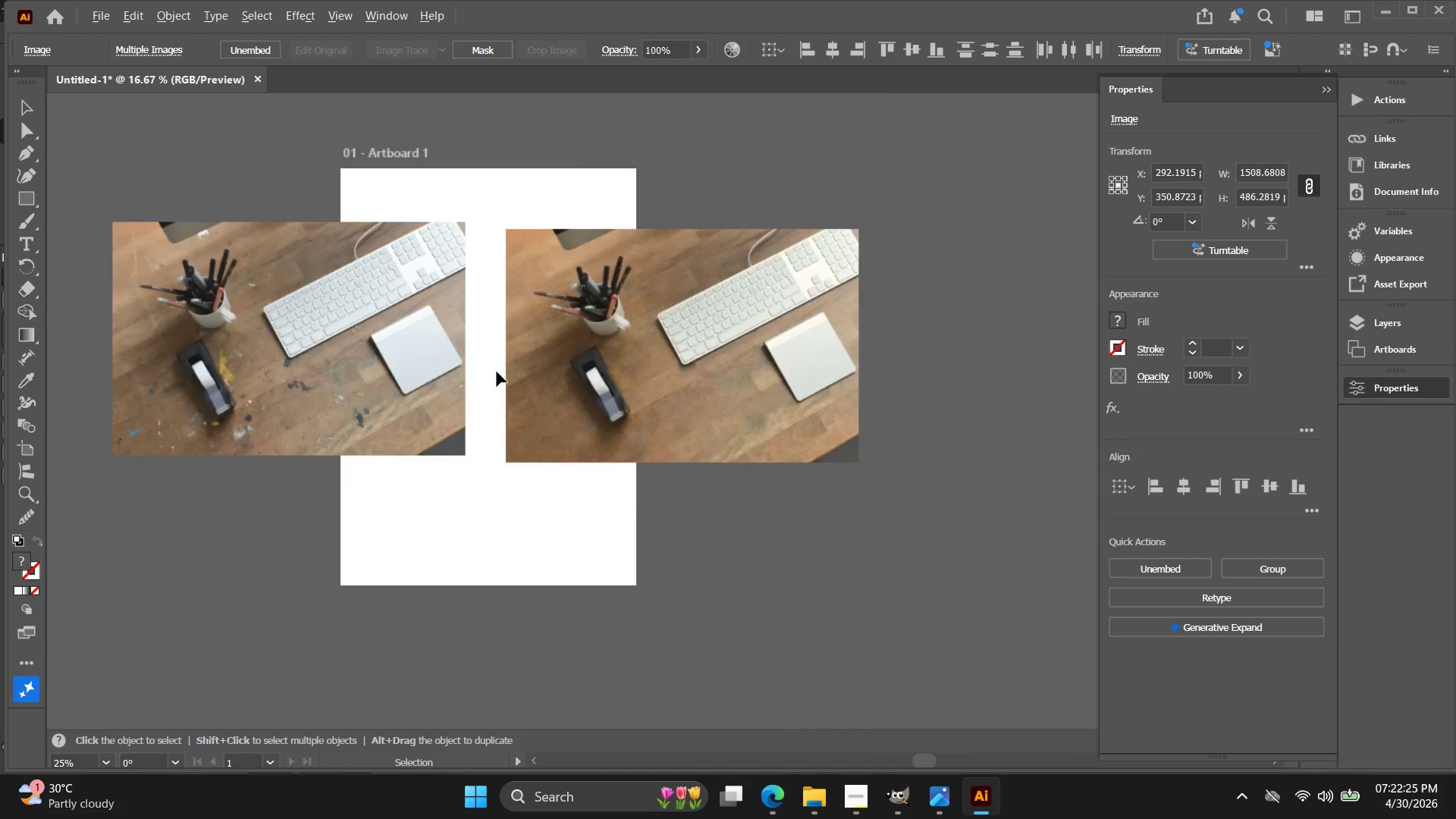 
key(Space)
 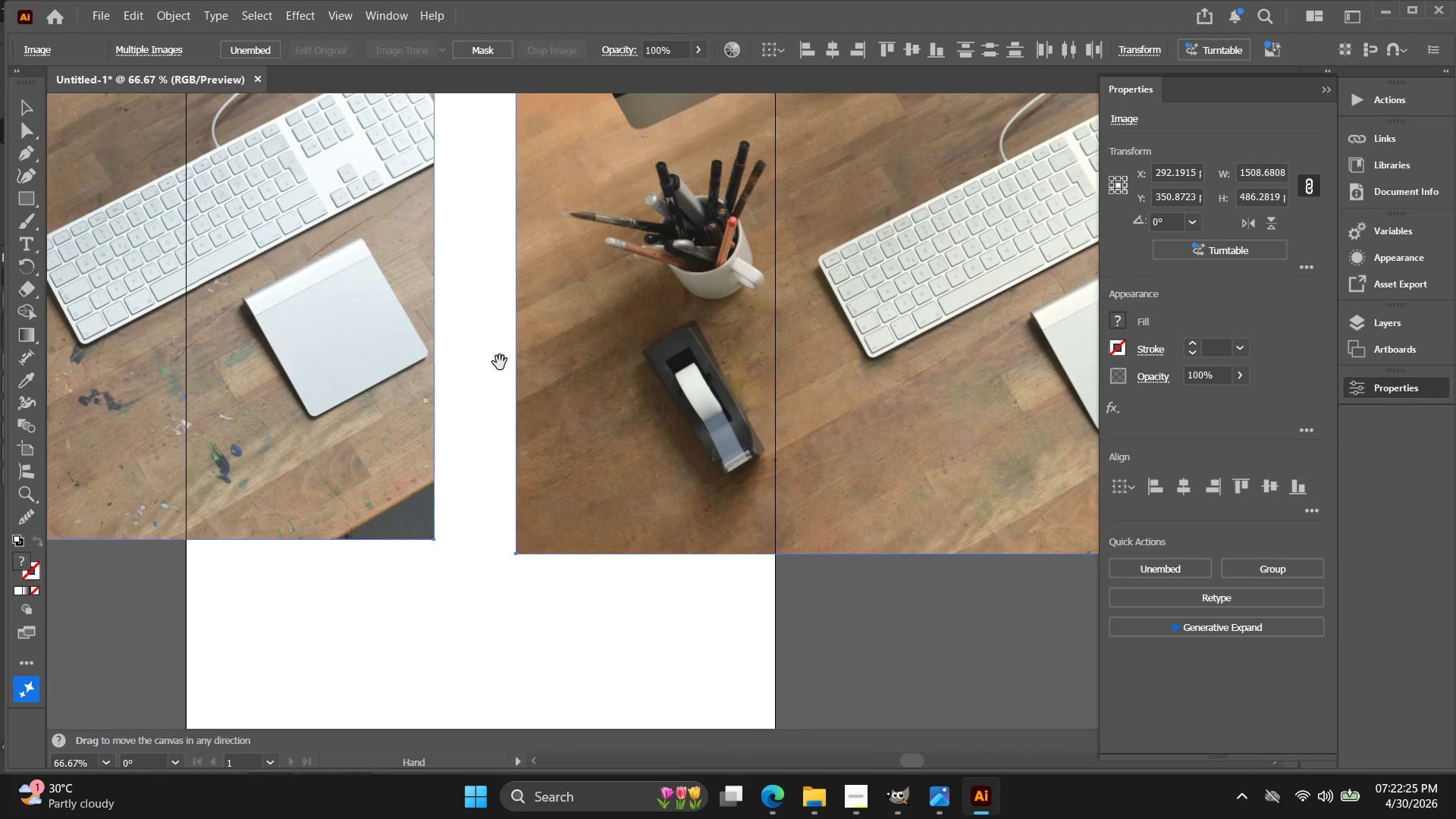 
left_click_drag(start_coordinate=[500, 362], to_coordinate=[526, 410])
 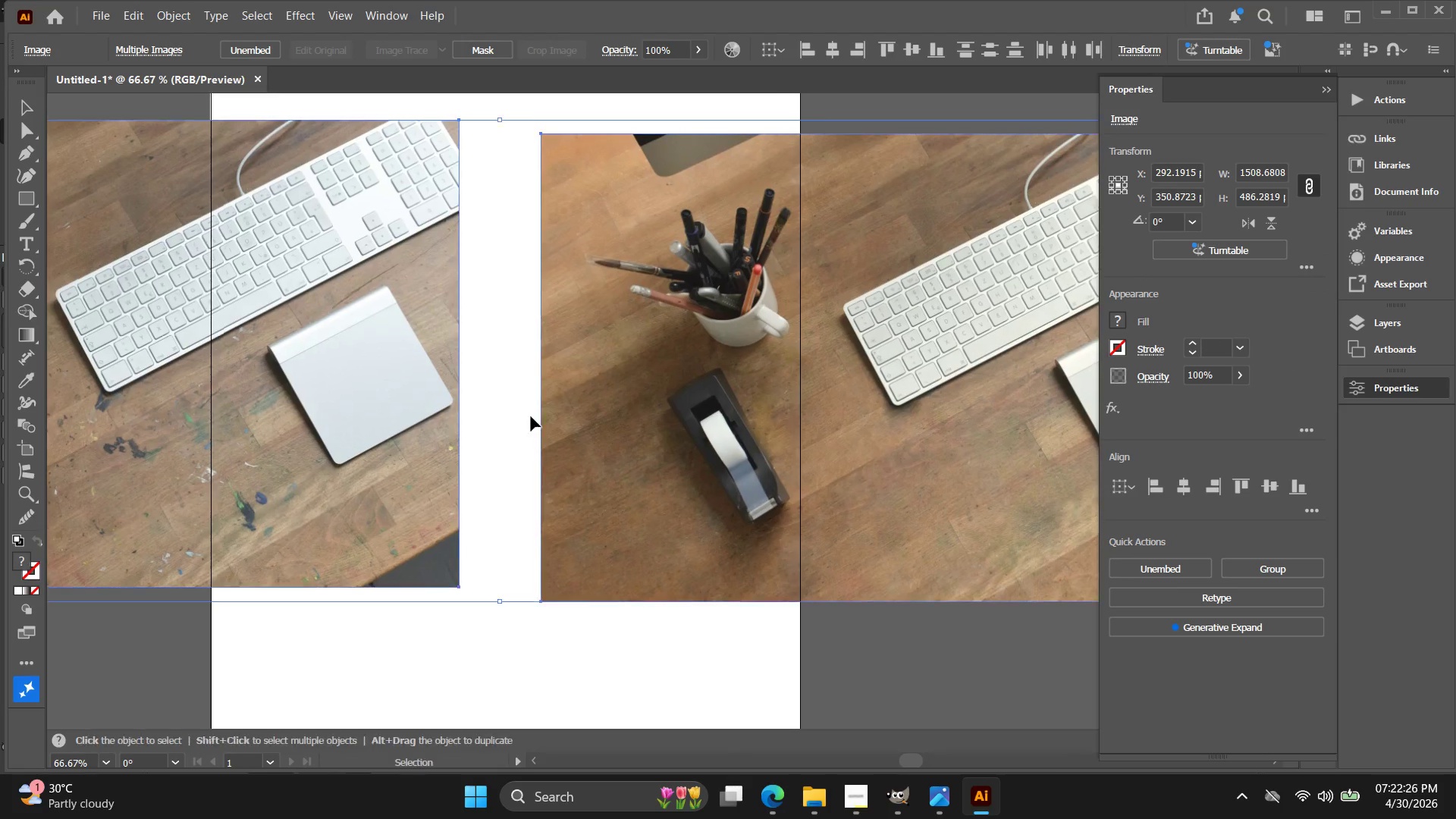 
scroll: coordinate [497, 372], scroll_direction: up, amount: 4.0
 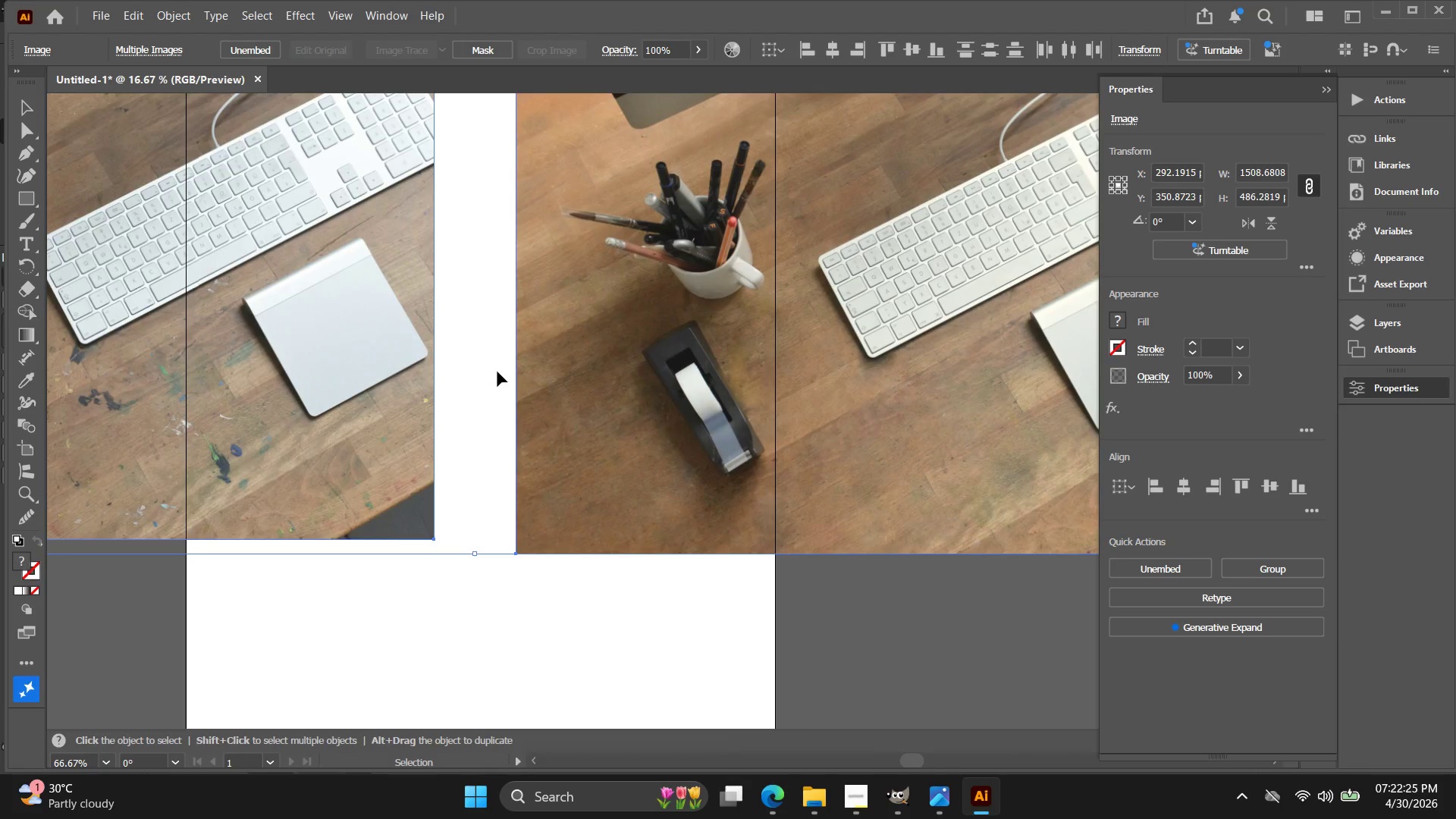 
key(Control+E)
 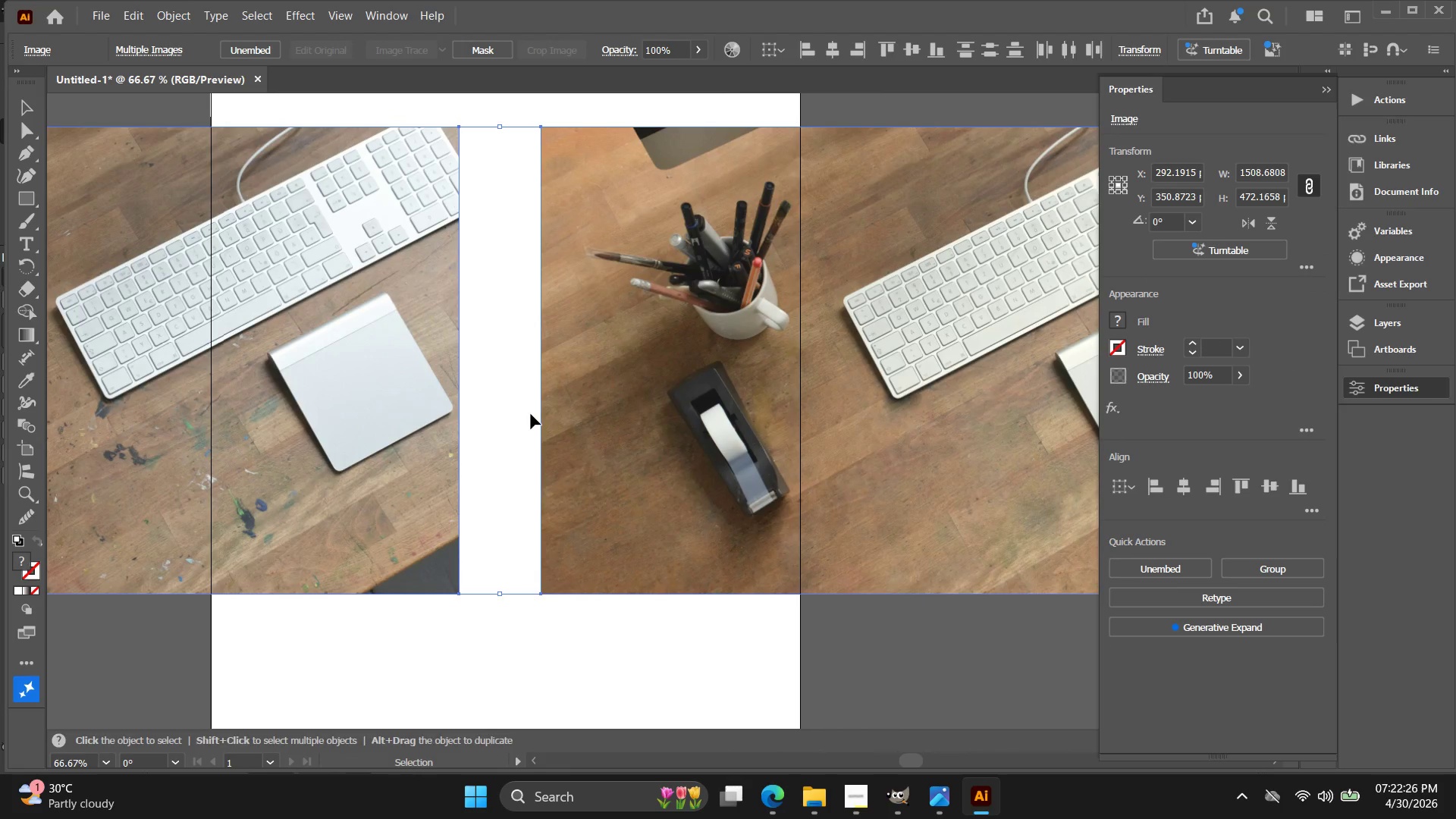 
hold_key(key=Space, duration=0.34)
 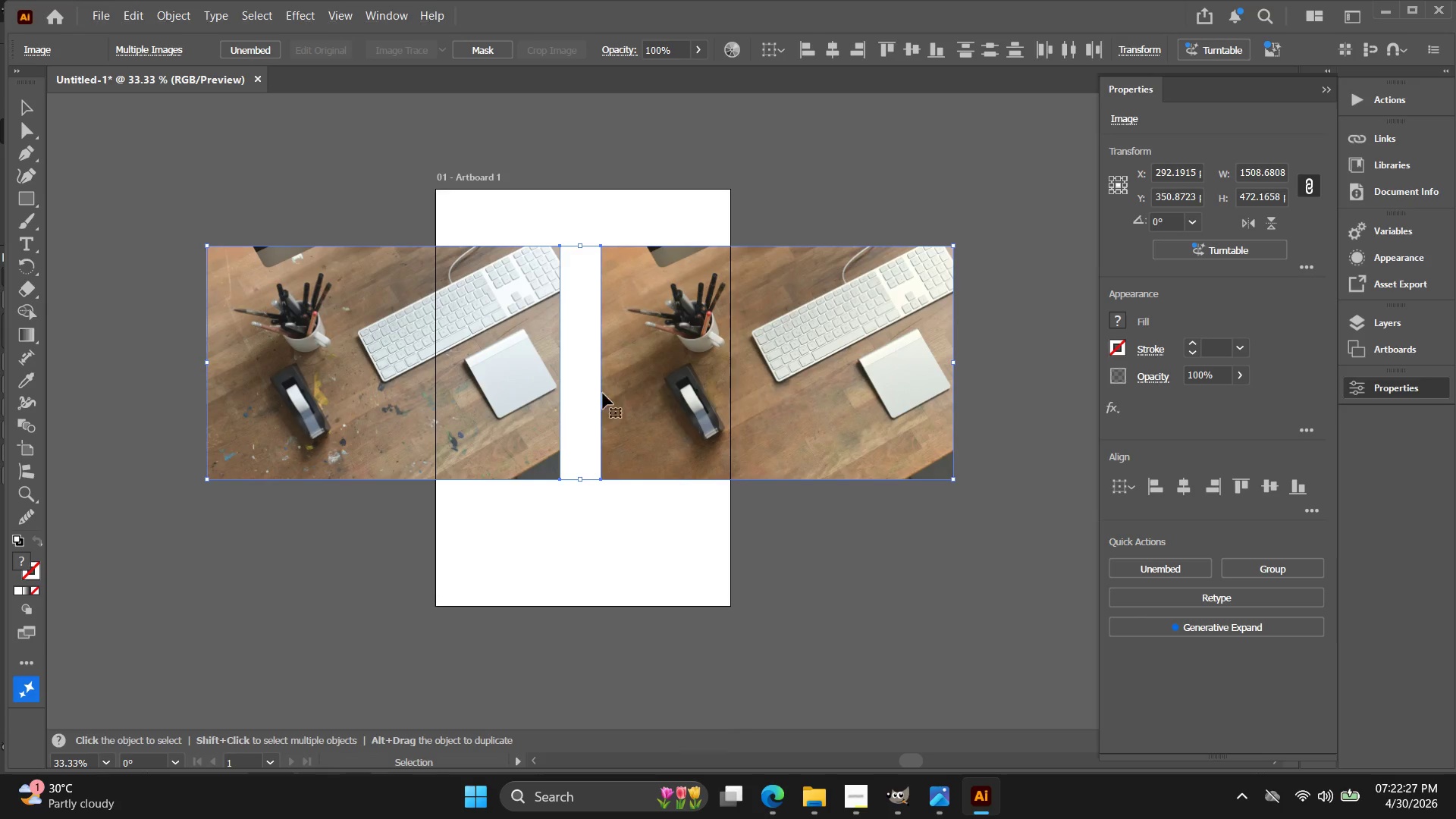 
left_click_drag(start_coordinate=[554, 421], to_coordinate=[623, 394])
 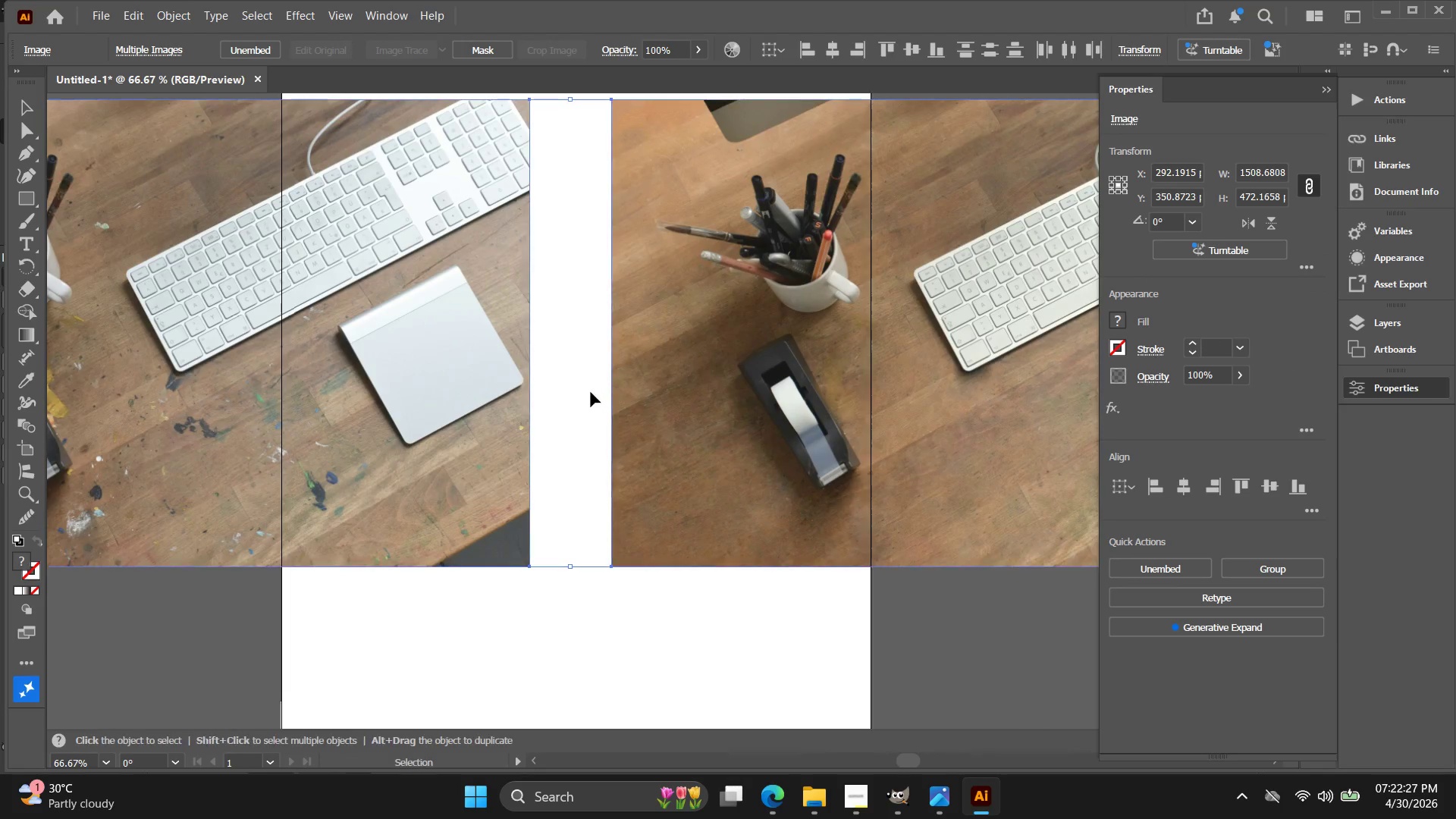 
key(Alt+AltLeft)
 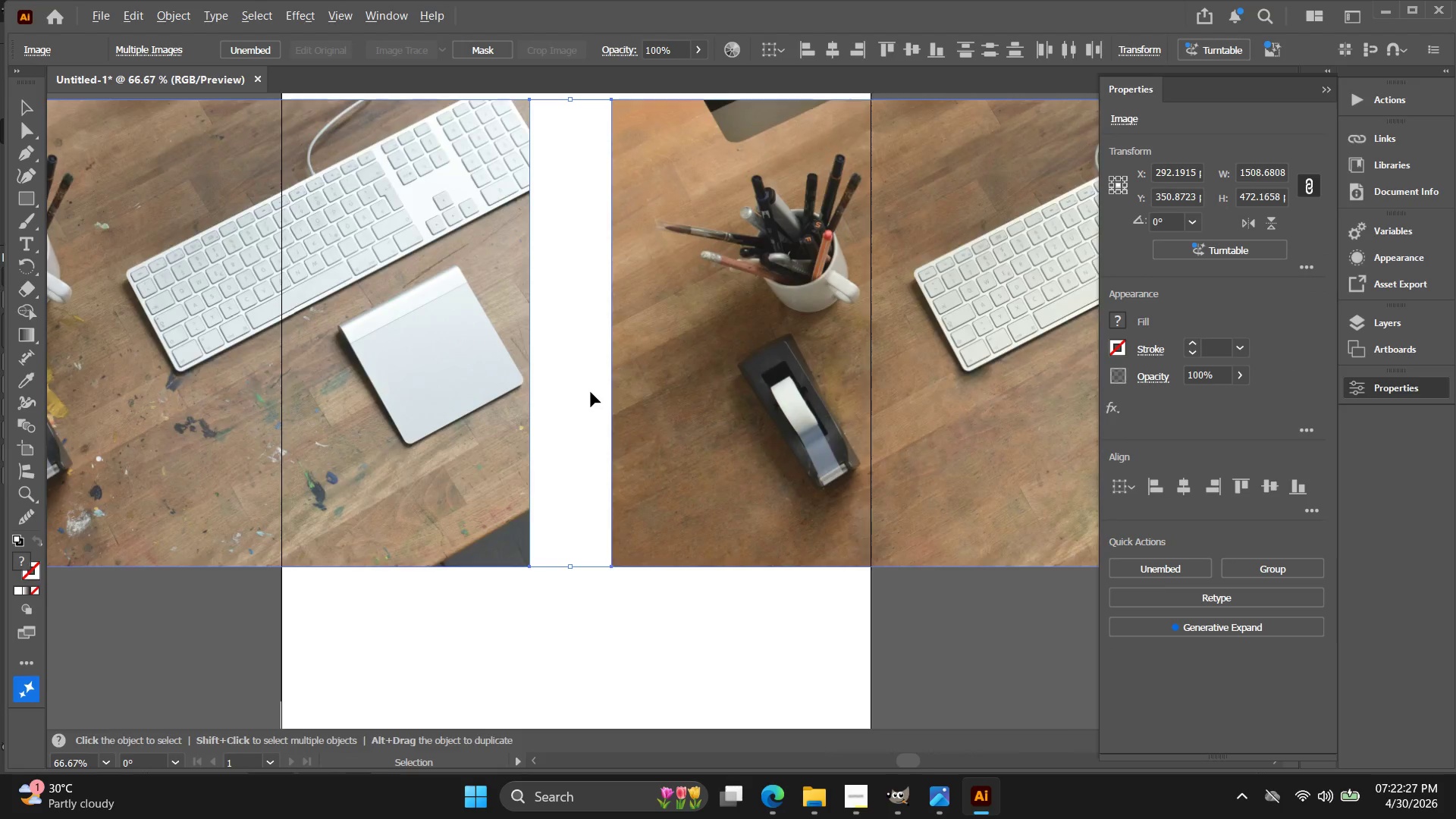 
key(Space)
 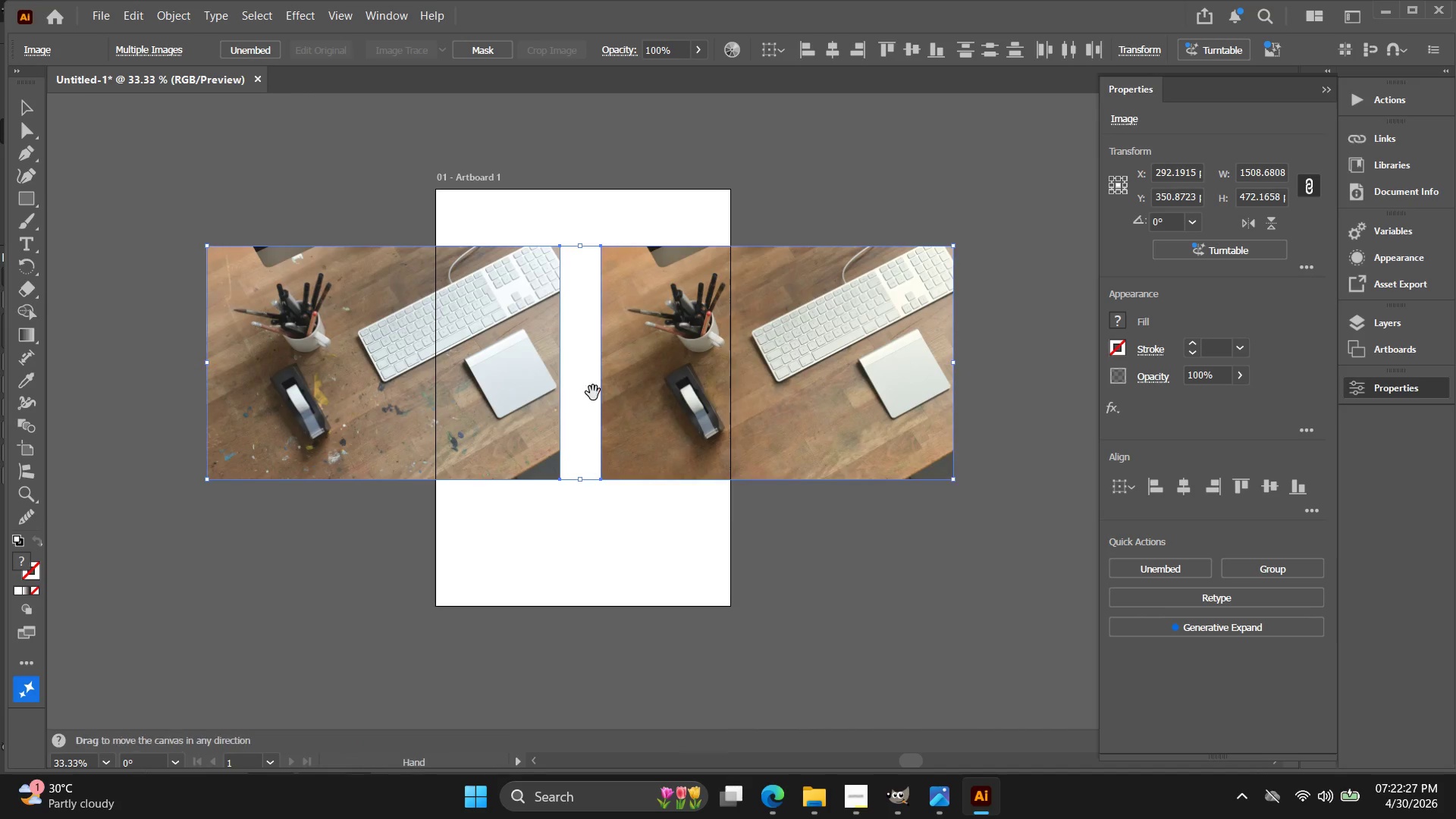 
left_click_drag(start_coordinate=[591, 393], to_coordinate=[558, 392])
 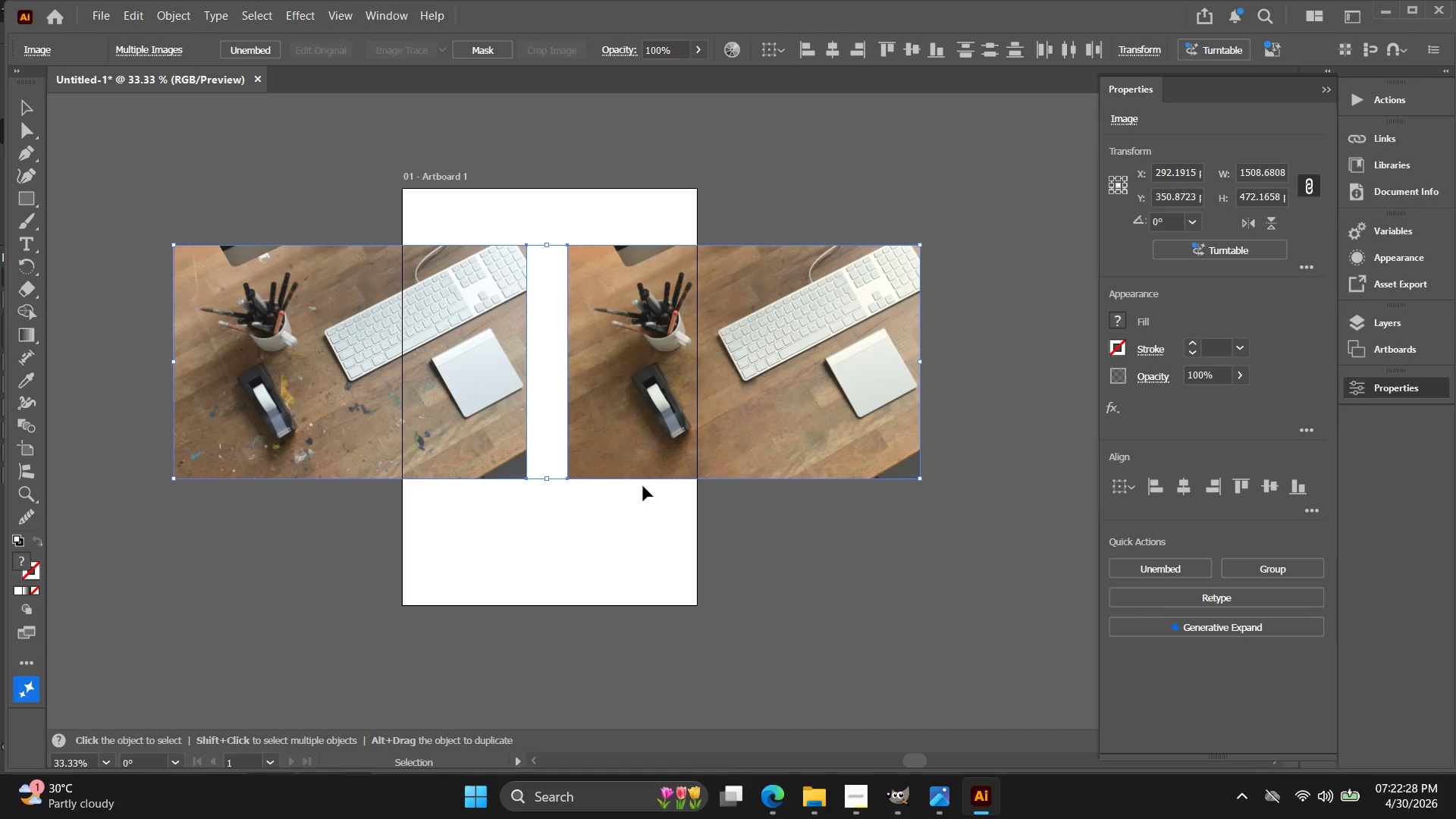 
scroll: coordinate [589, 392], scroll_direction: down, amount: 2.0
 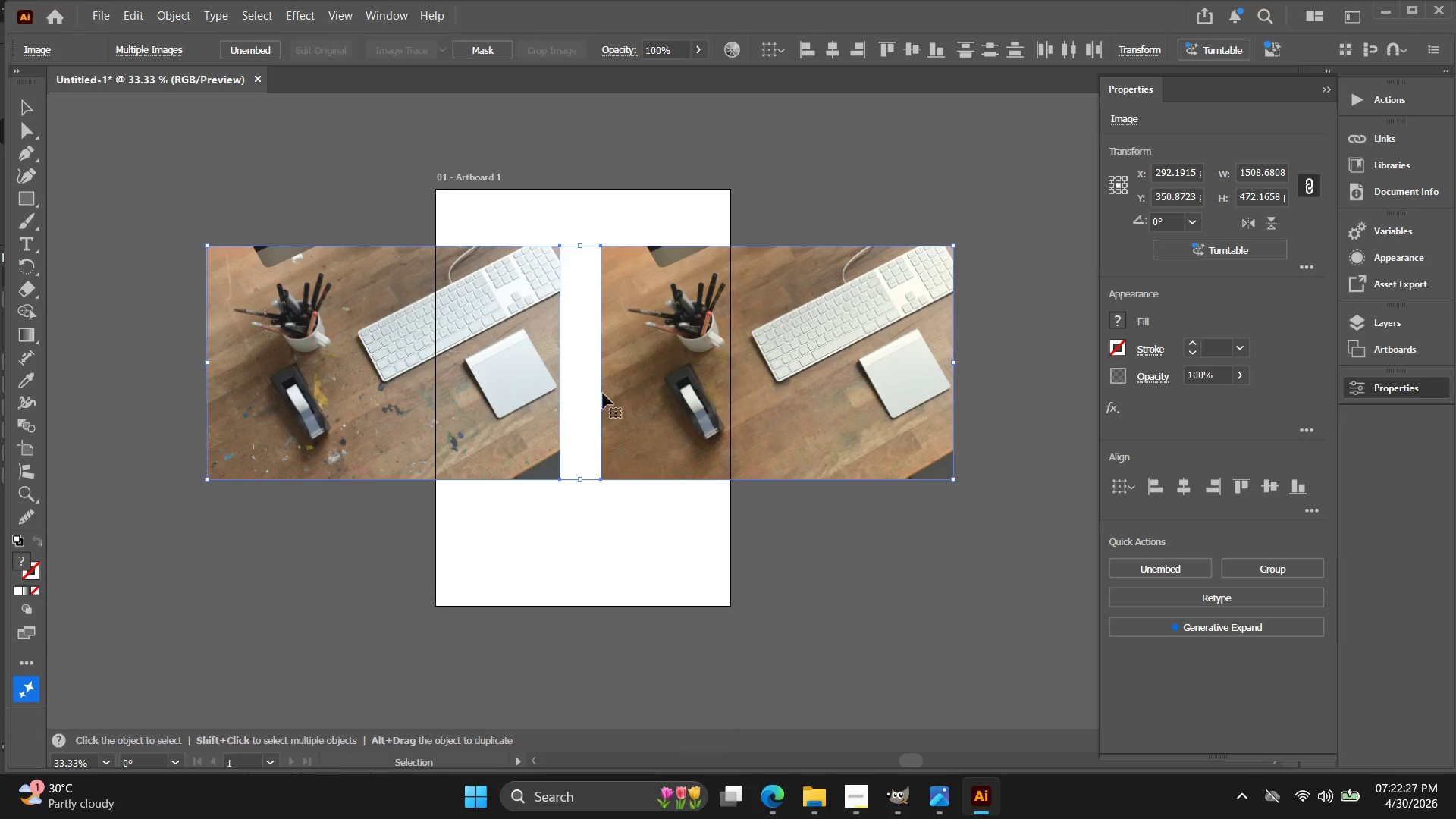 
left_click([643, 488])
 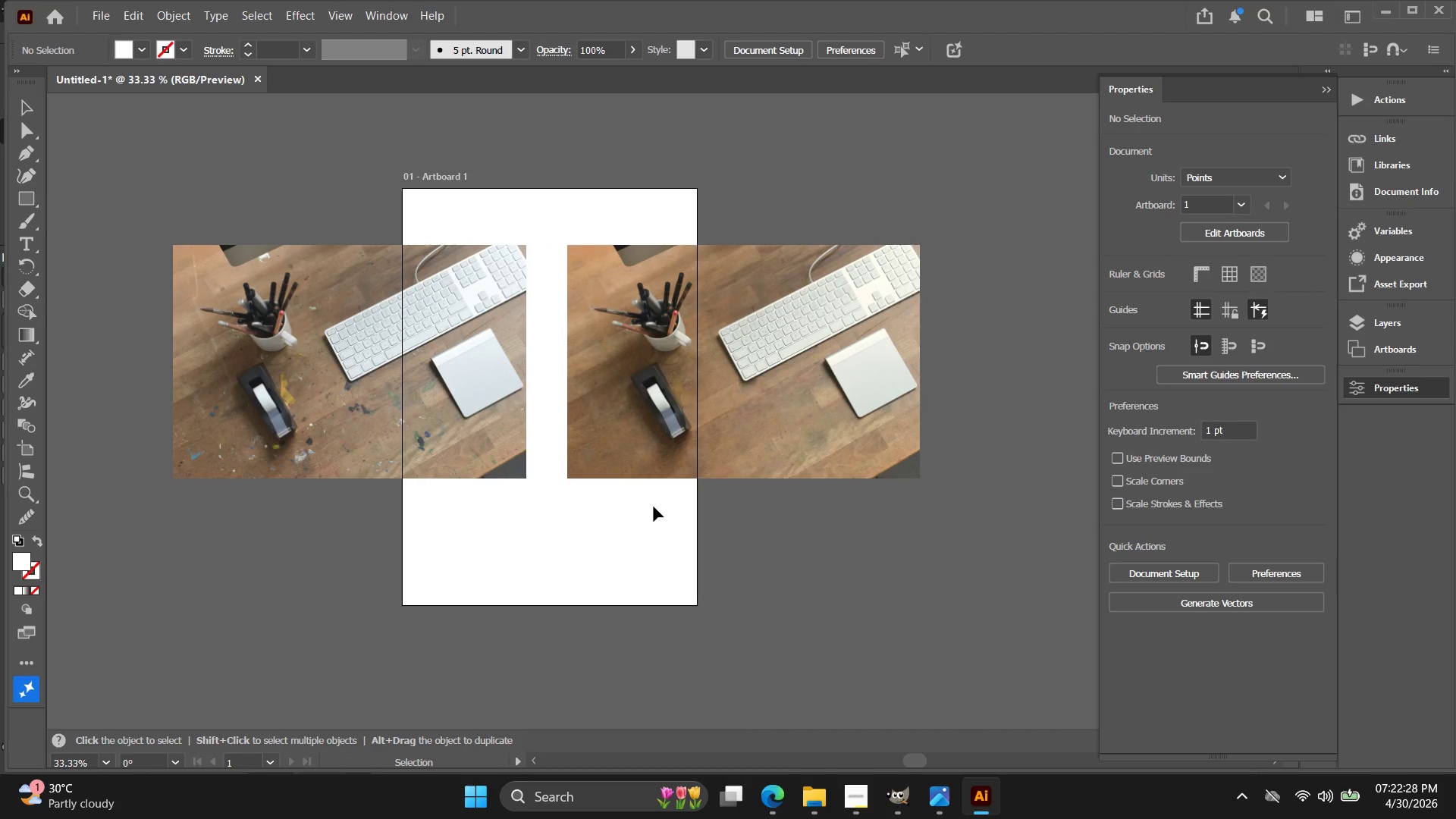 
left_click([654, 507])
 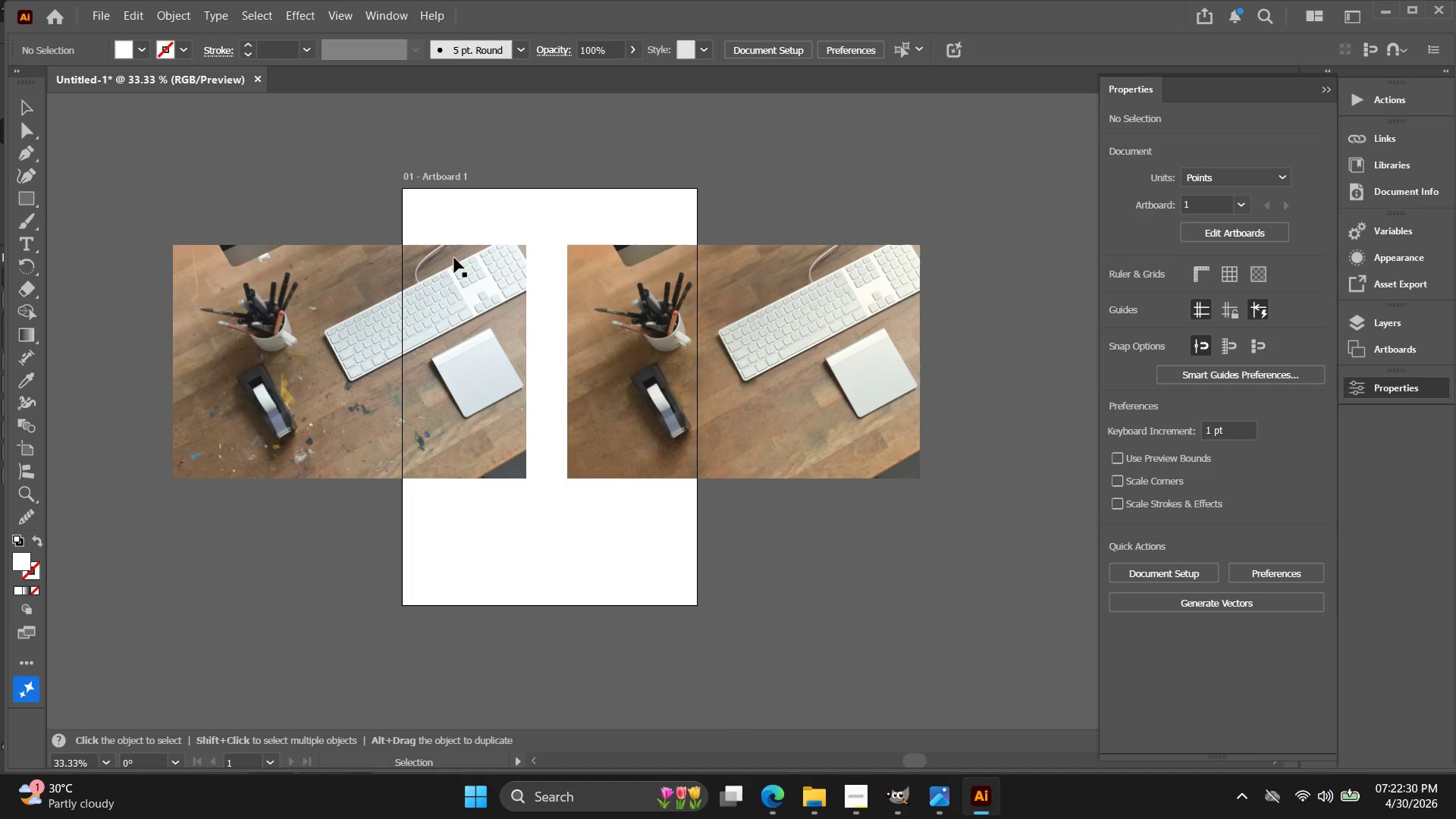 
left_click_drag(start_coordinate=[231, 165], to_coordinate=[839, 576])
 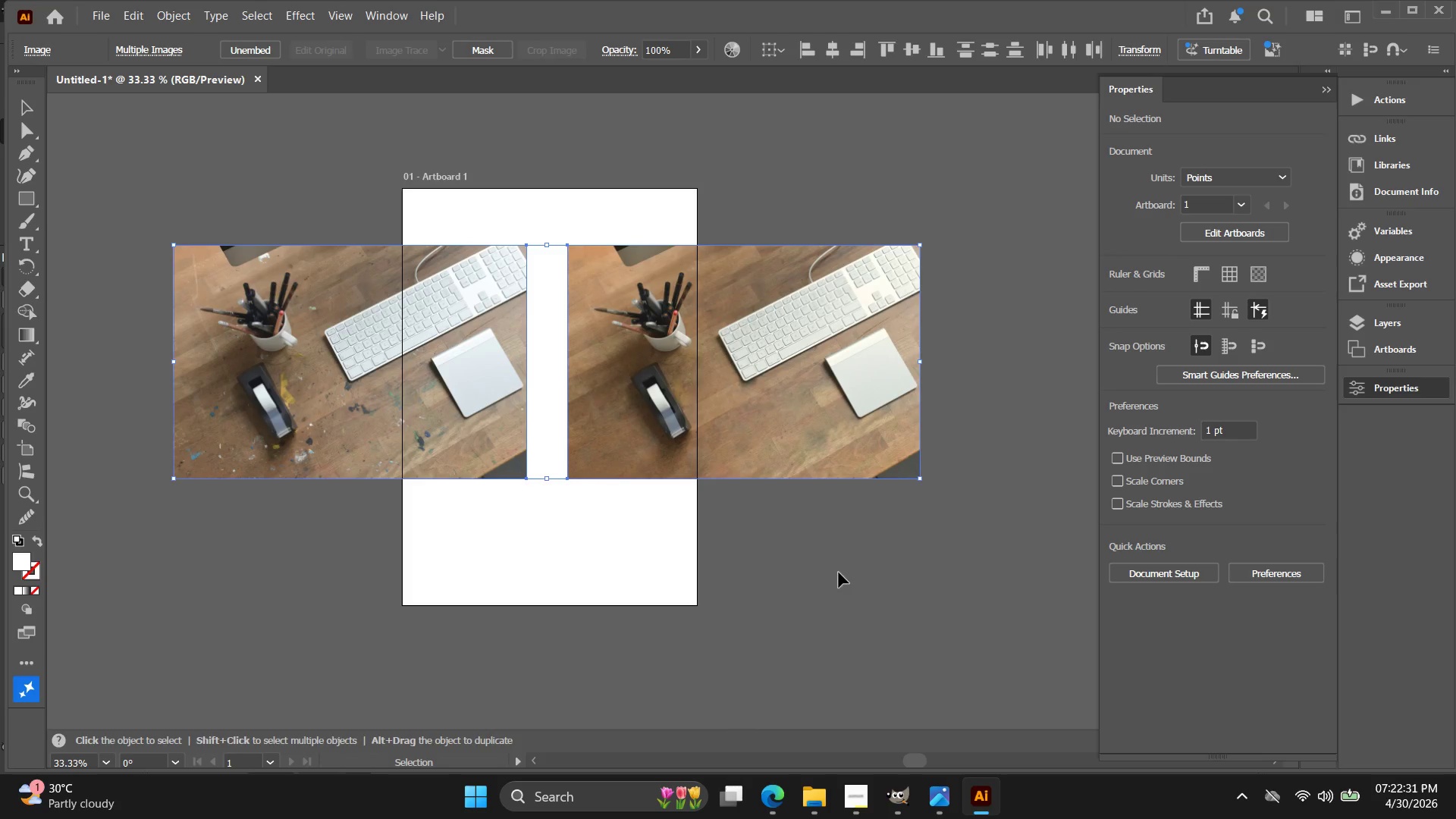 
key(Control+1)
 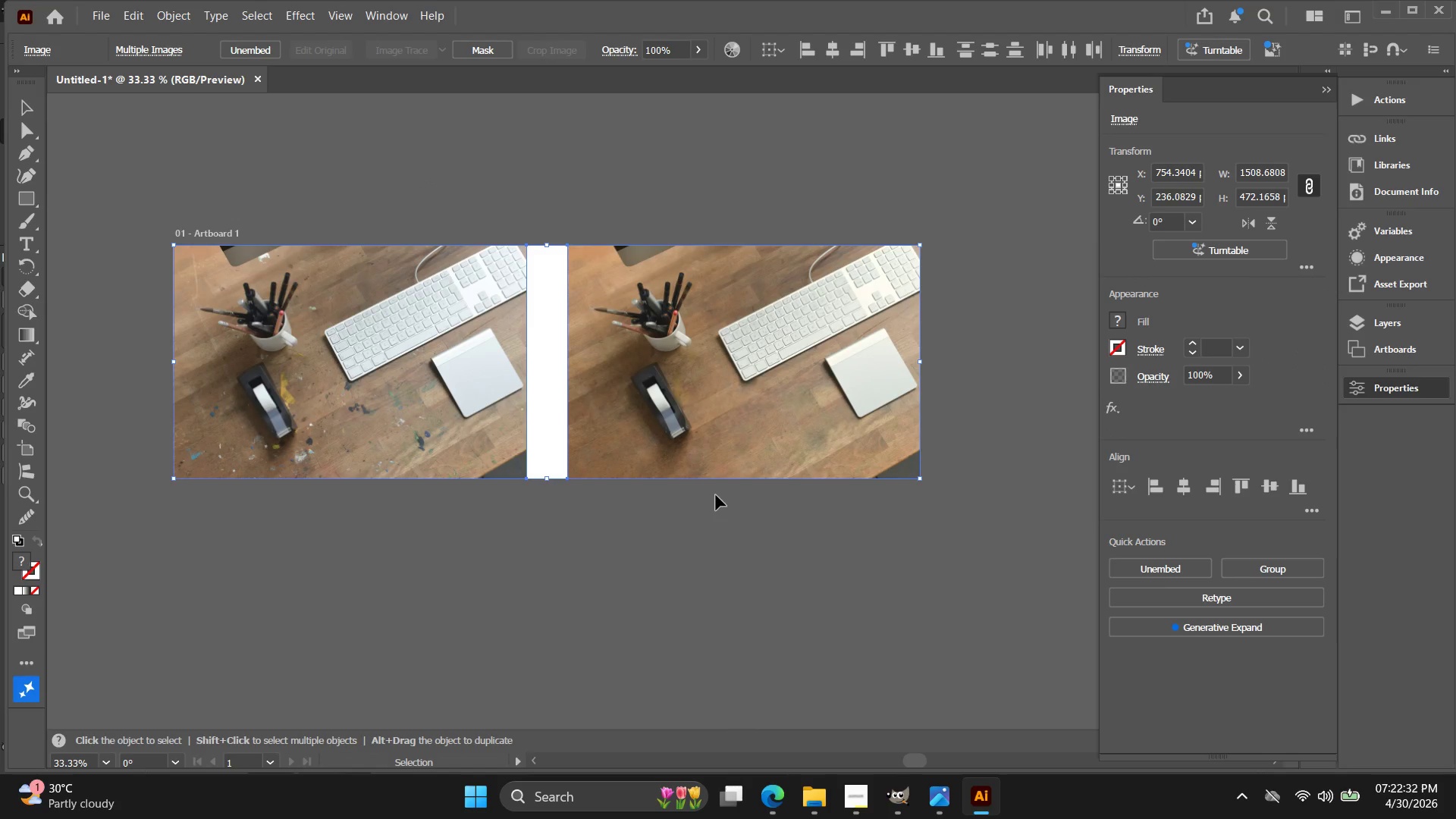 
left_click([726, 518])
 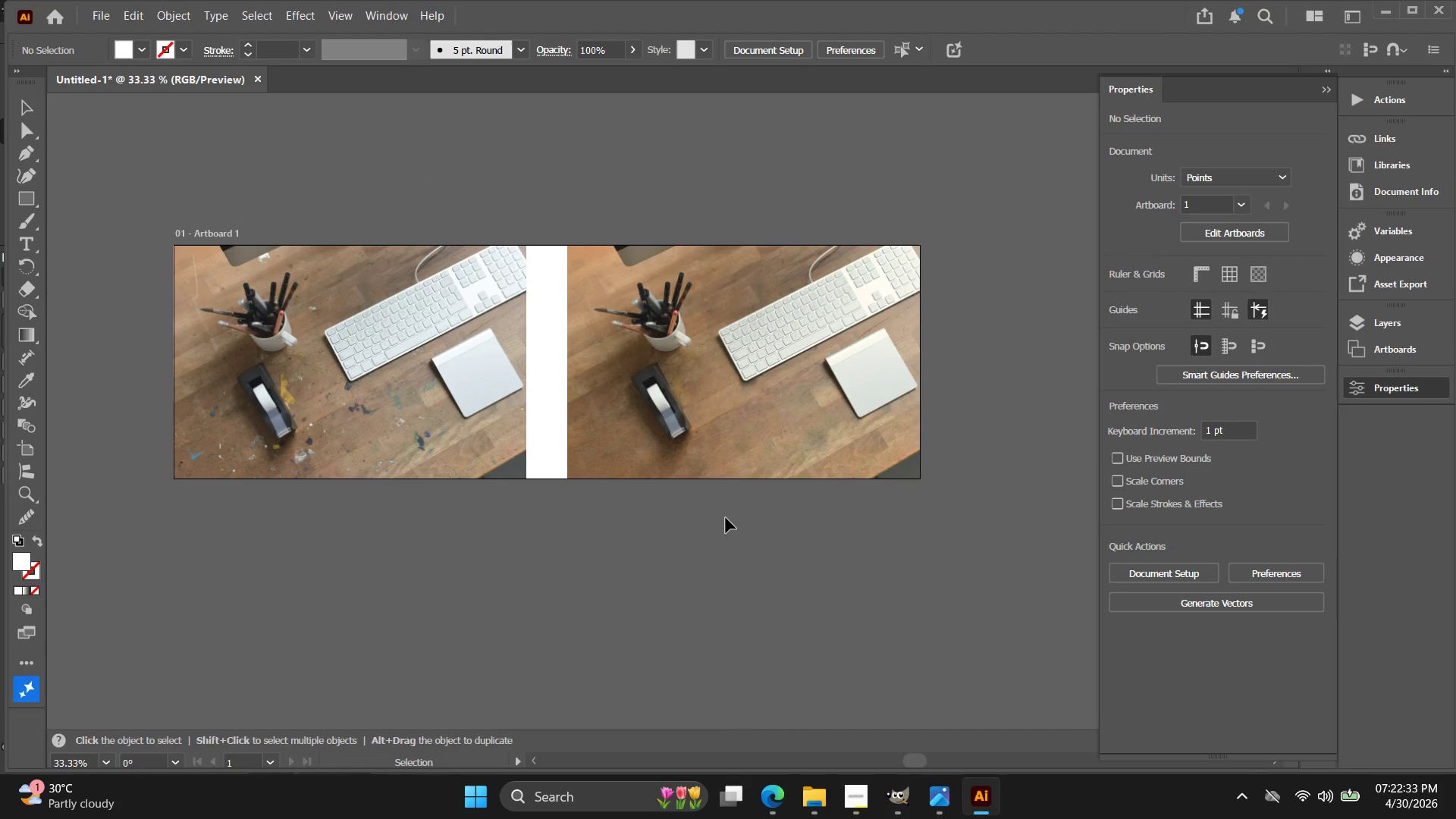 
type(Ov)
 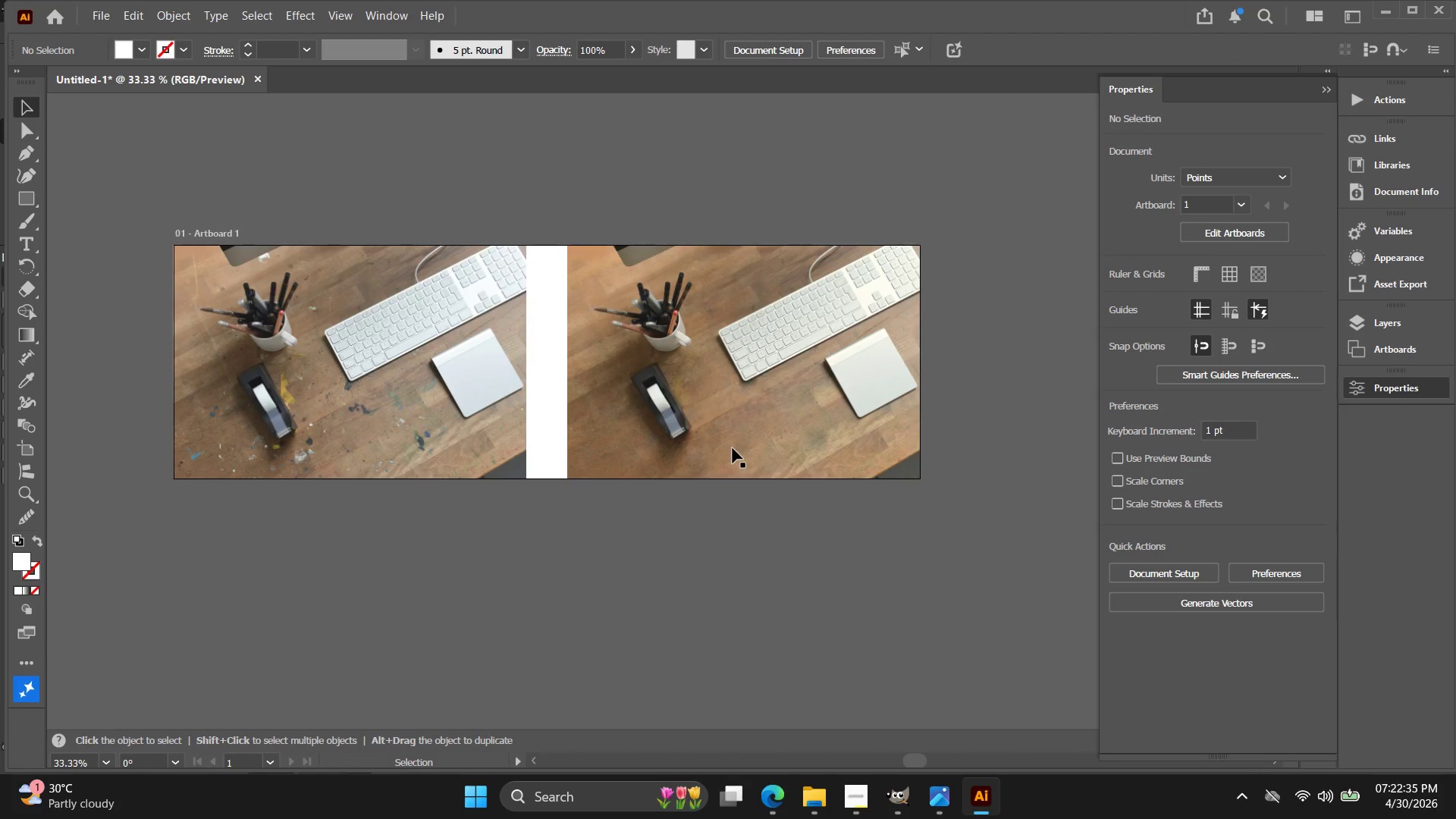 
left_click_drag(start_coordinate=[733, 448], to_coordinate=[692, 451])
 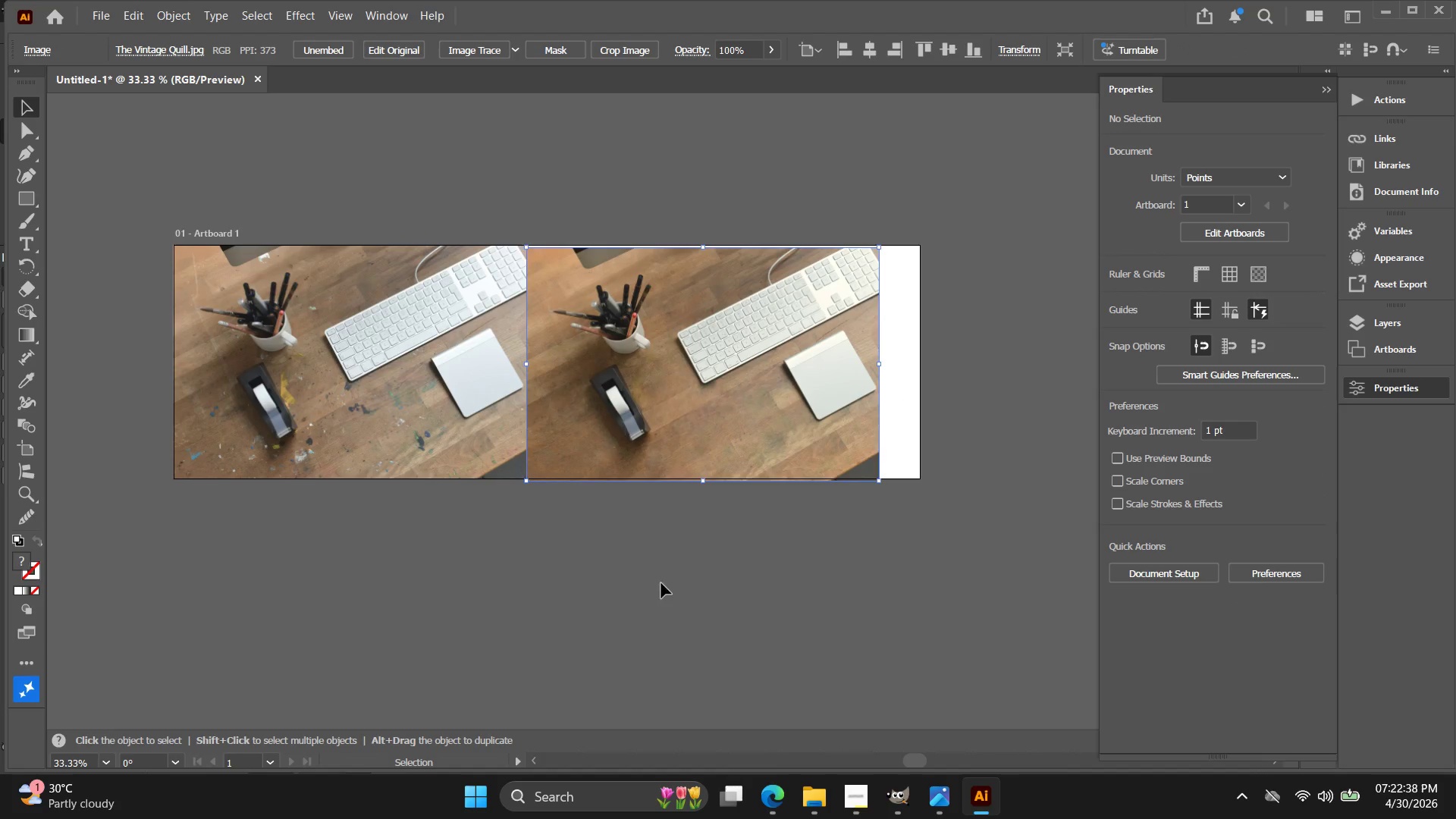 
left_click_drag(start_coordinate=[651, 575], to_coordinate=[316, 290])
 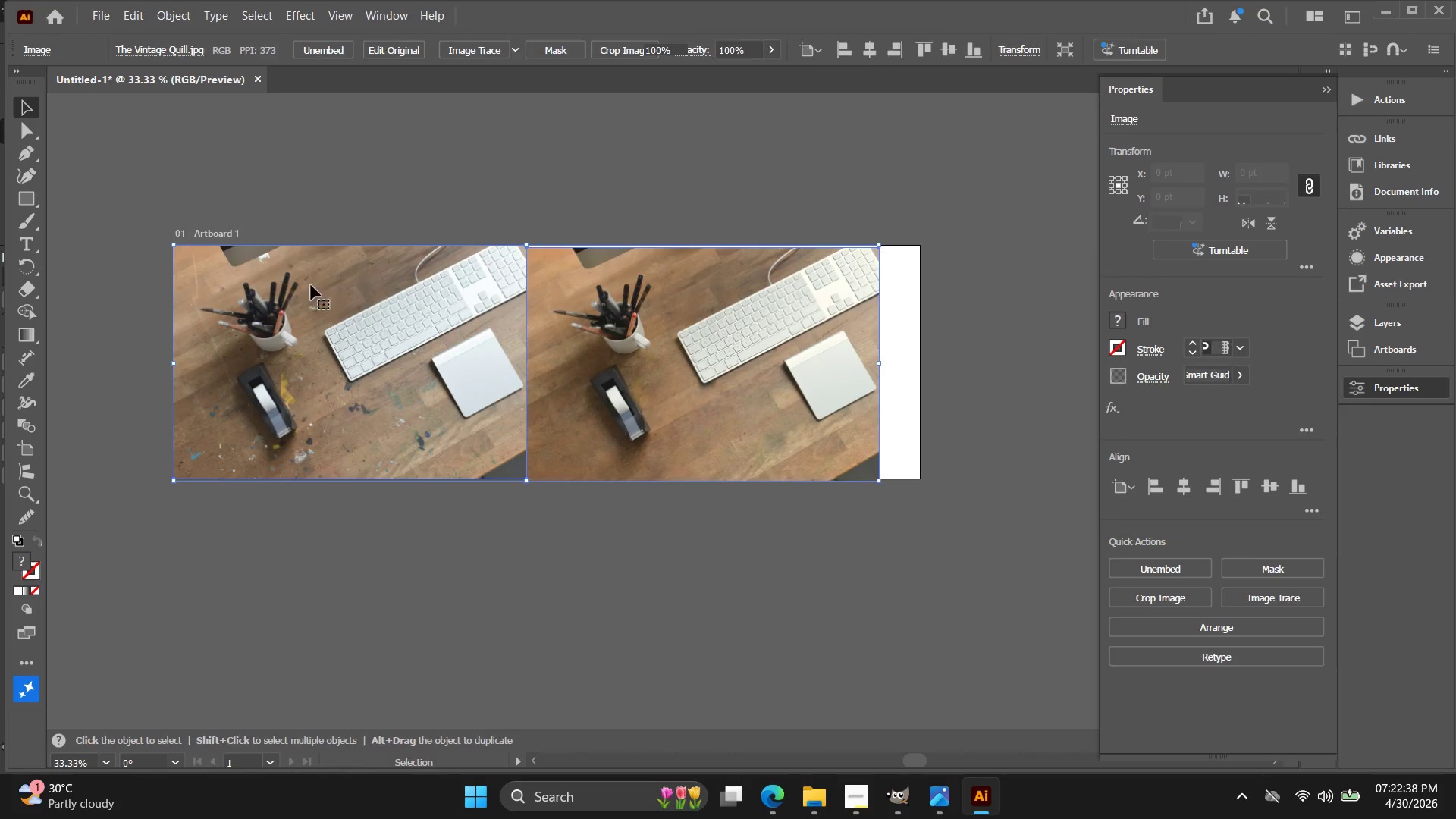 
key(Control+E)
 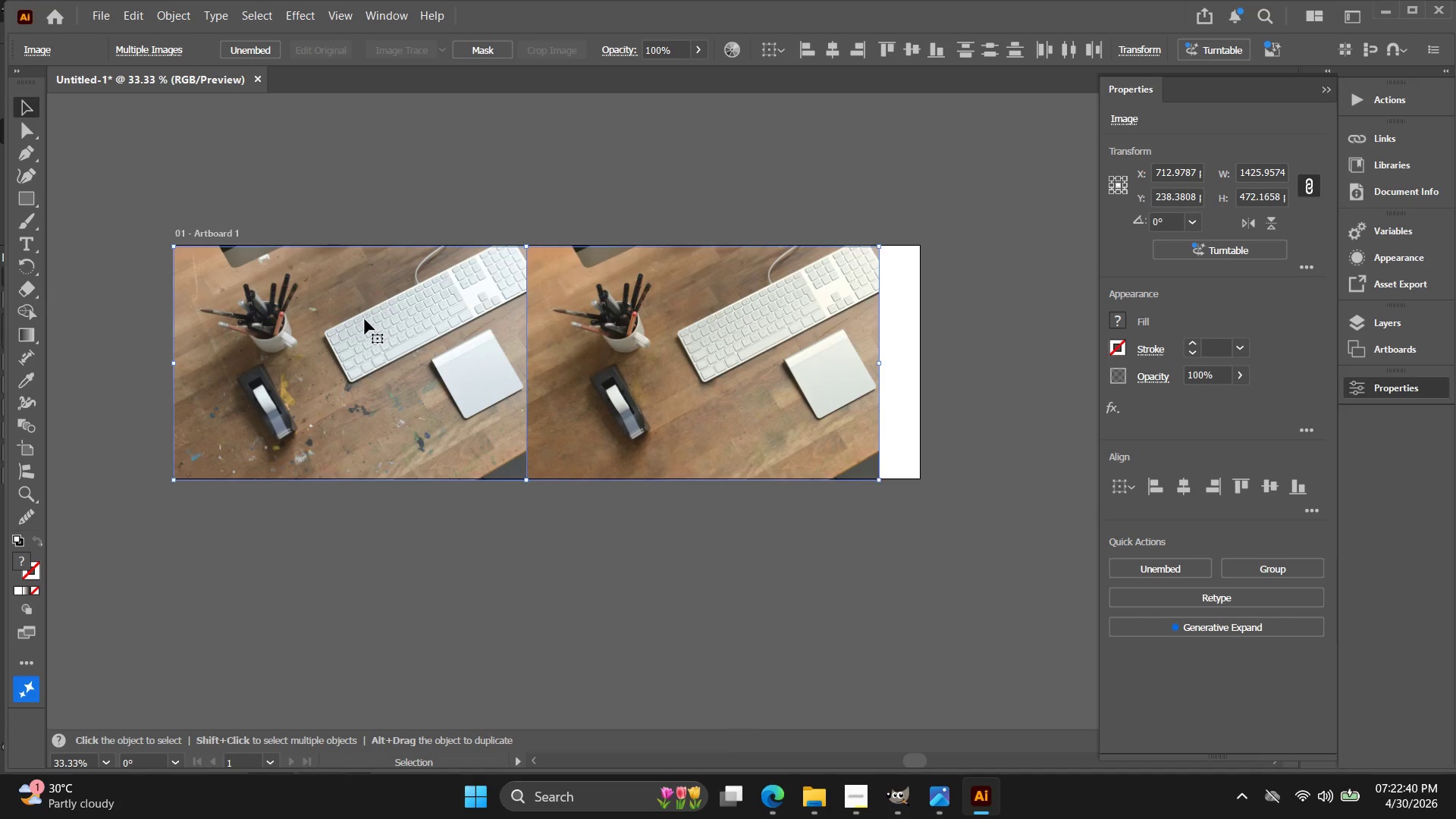 
key(Control+1)
 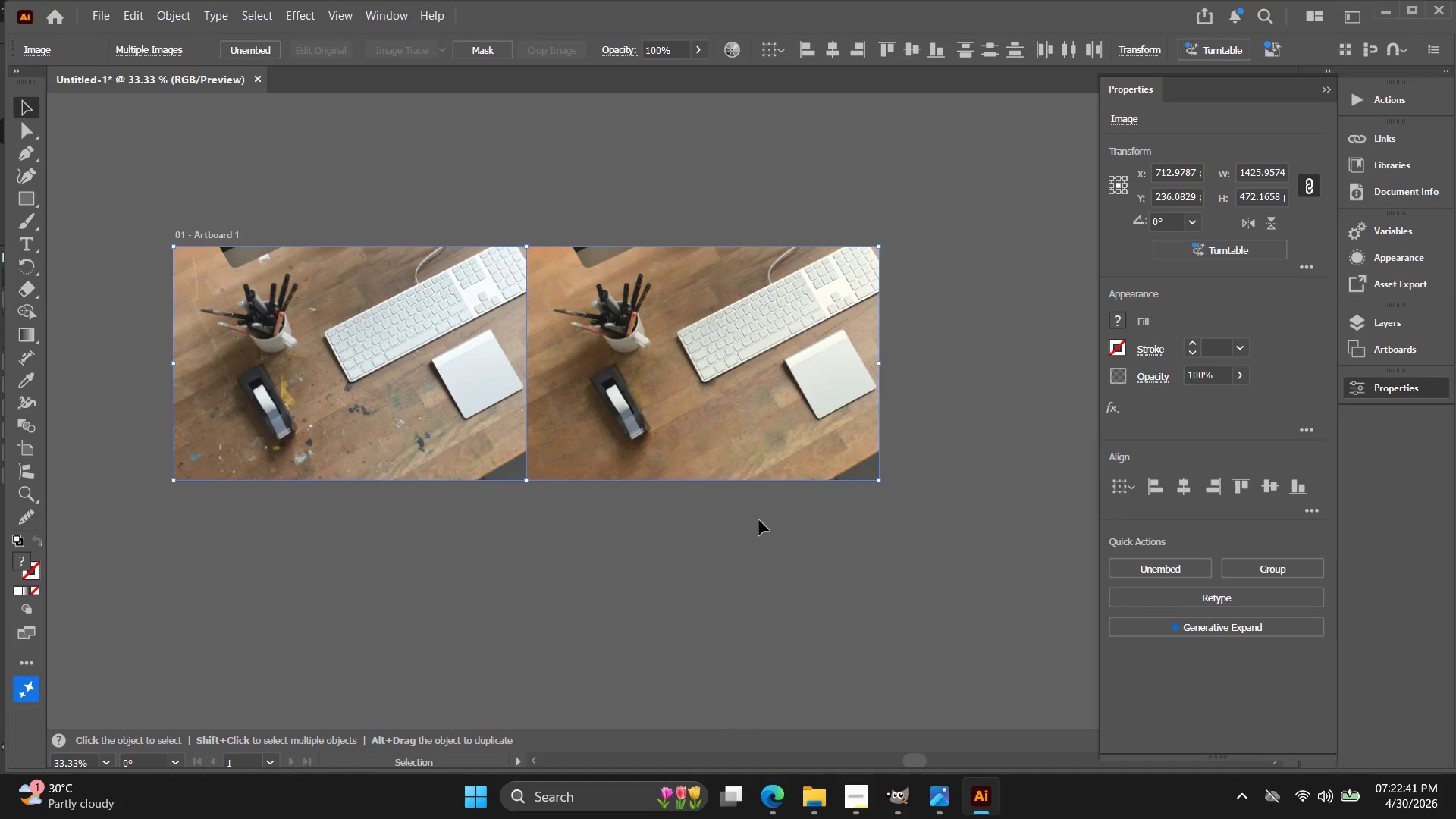 
left_click([823, 590])
 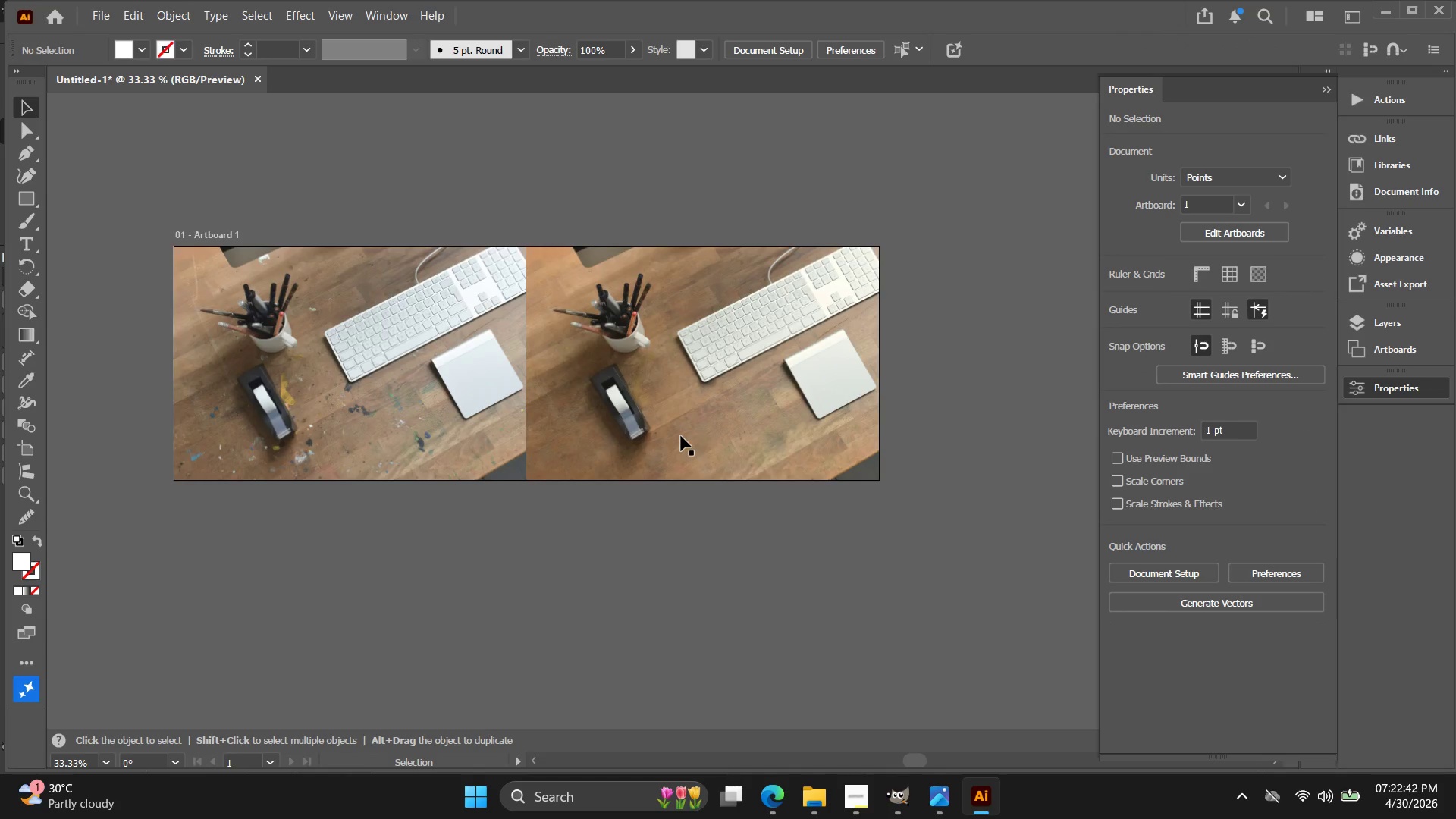 
left_click_drag(start_coordinate=[681, 436], to_coordinate=[689, 436])
 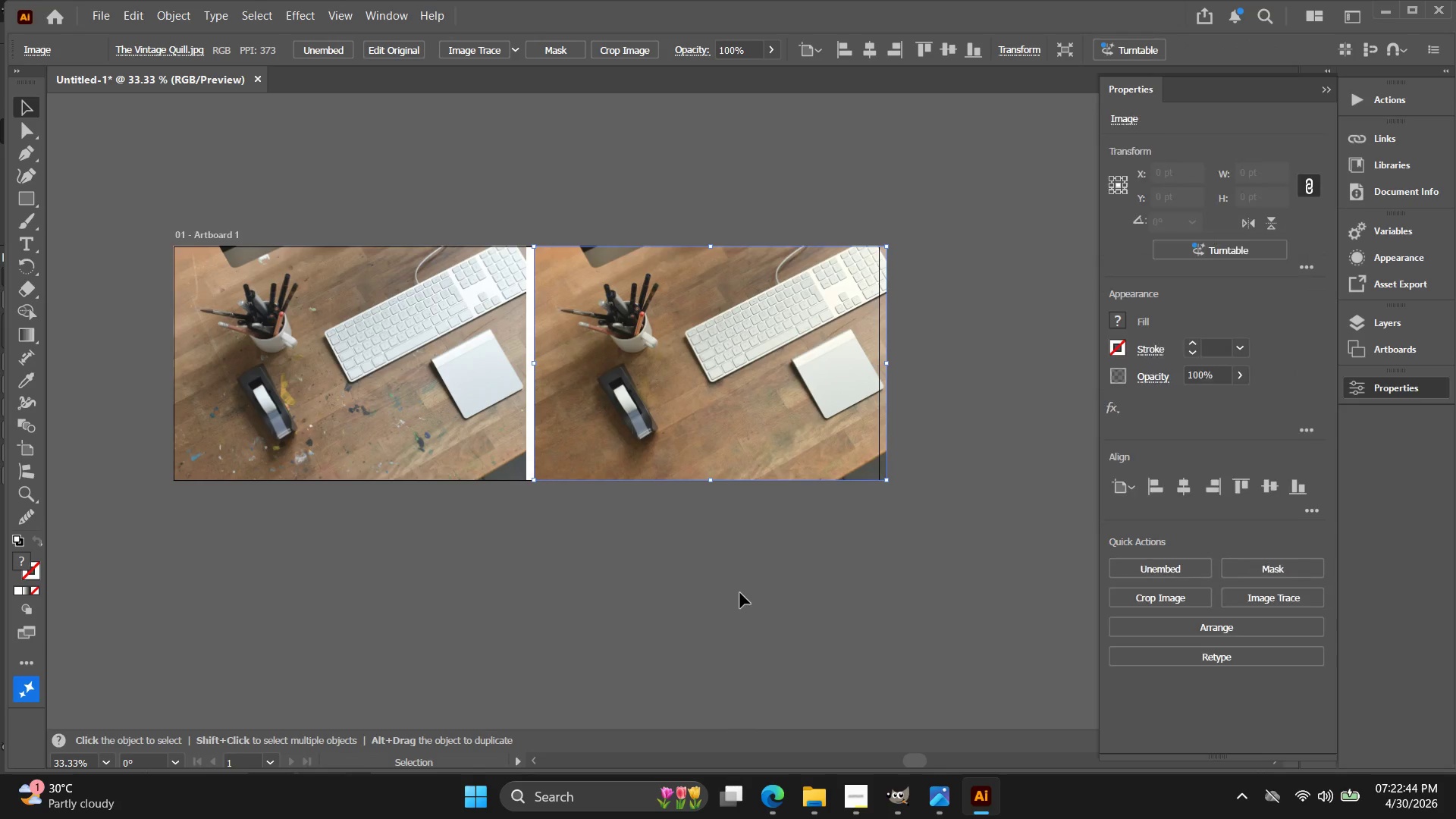 
left_click_drag(start_coordinate=[729, 586], to_coordinate=[262, 278])
 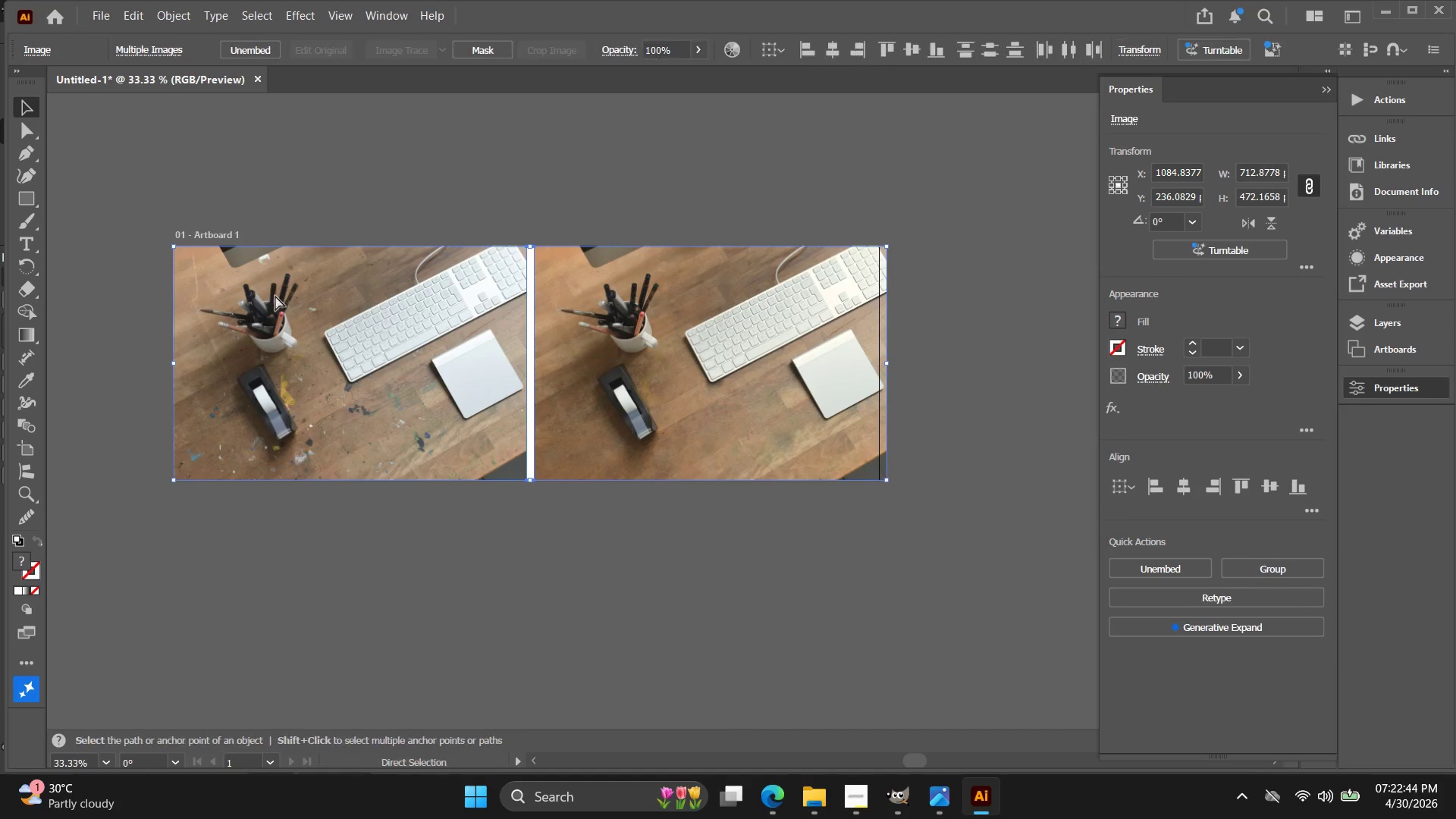 
key(Control+1)
 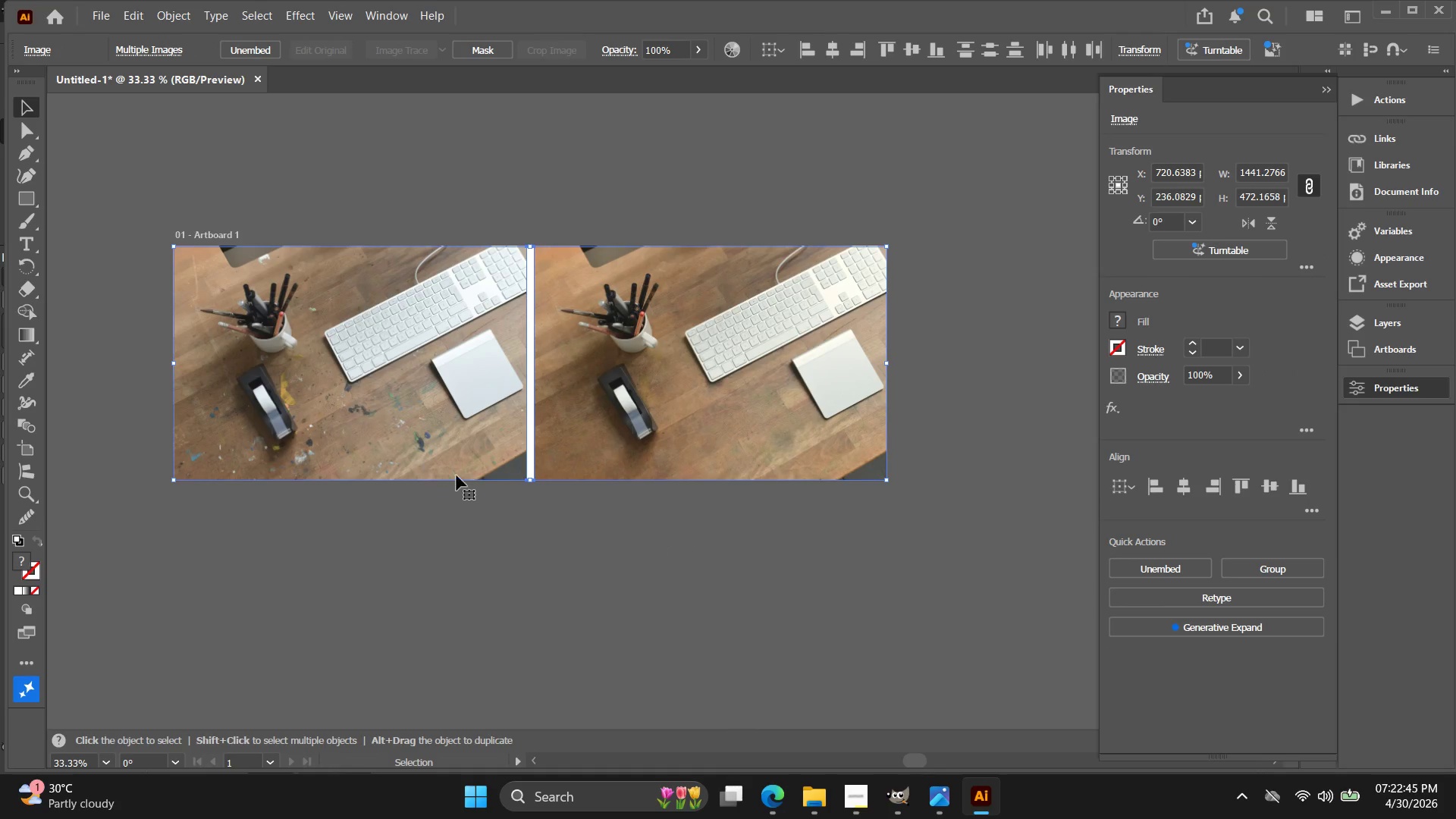 
hold_key(key=ControlLeft, duration=0.72)
 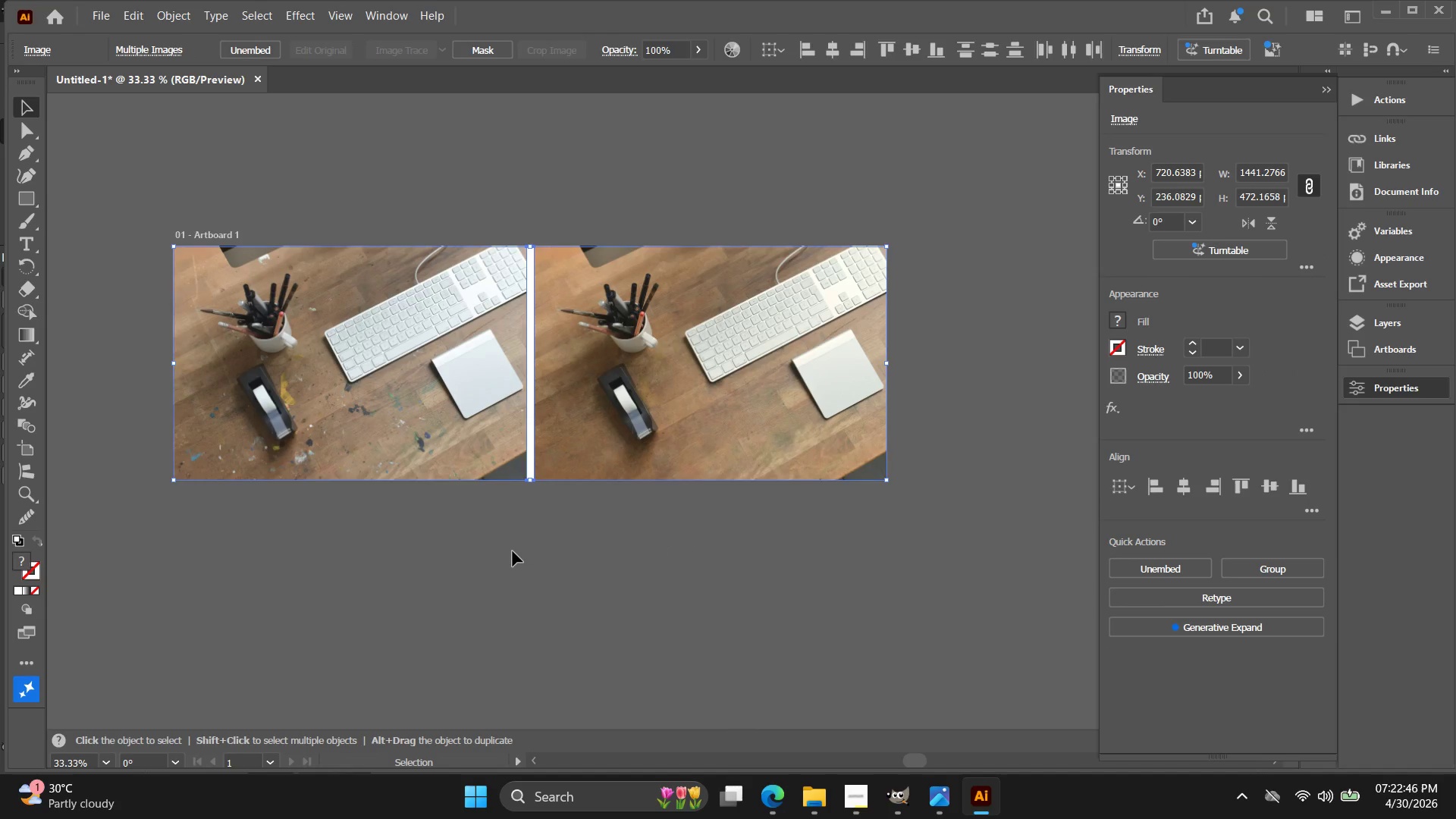 
left_click([513, 551])
 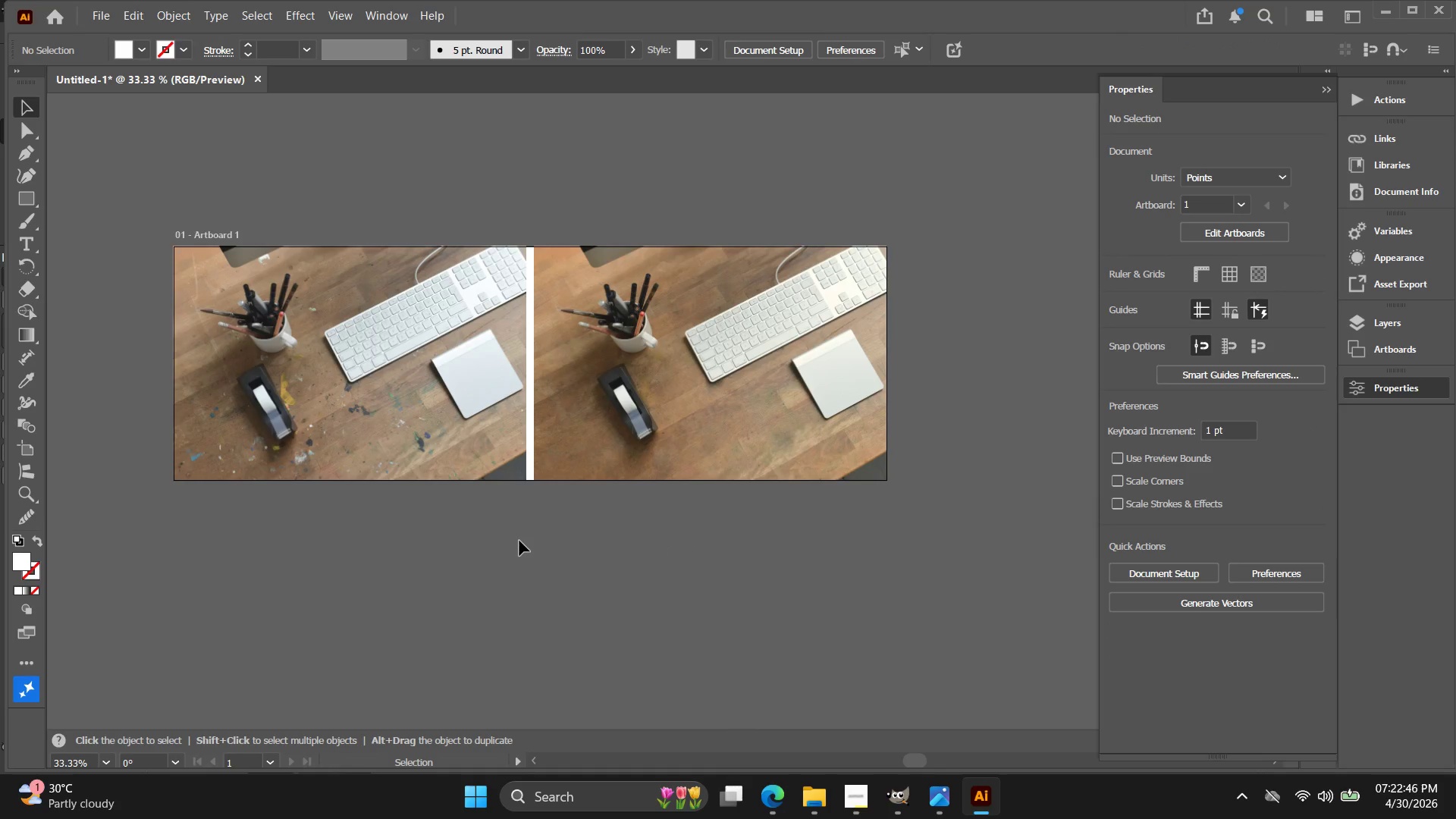 
key(Shift+O)
 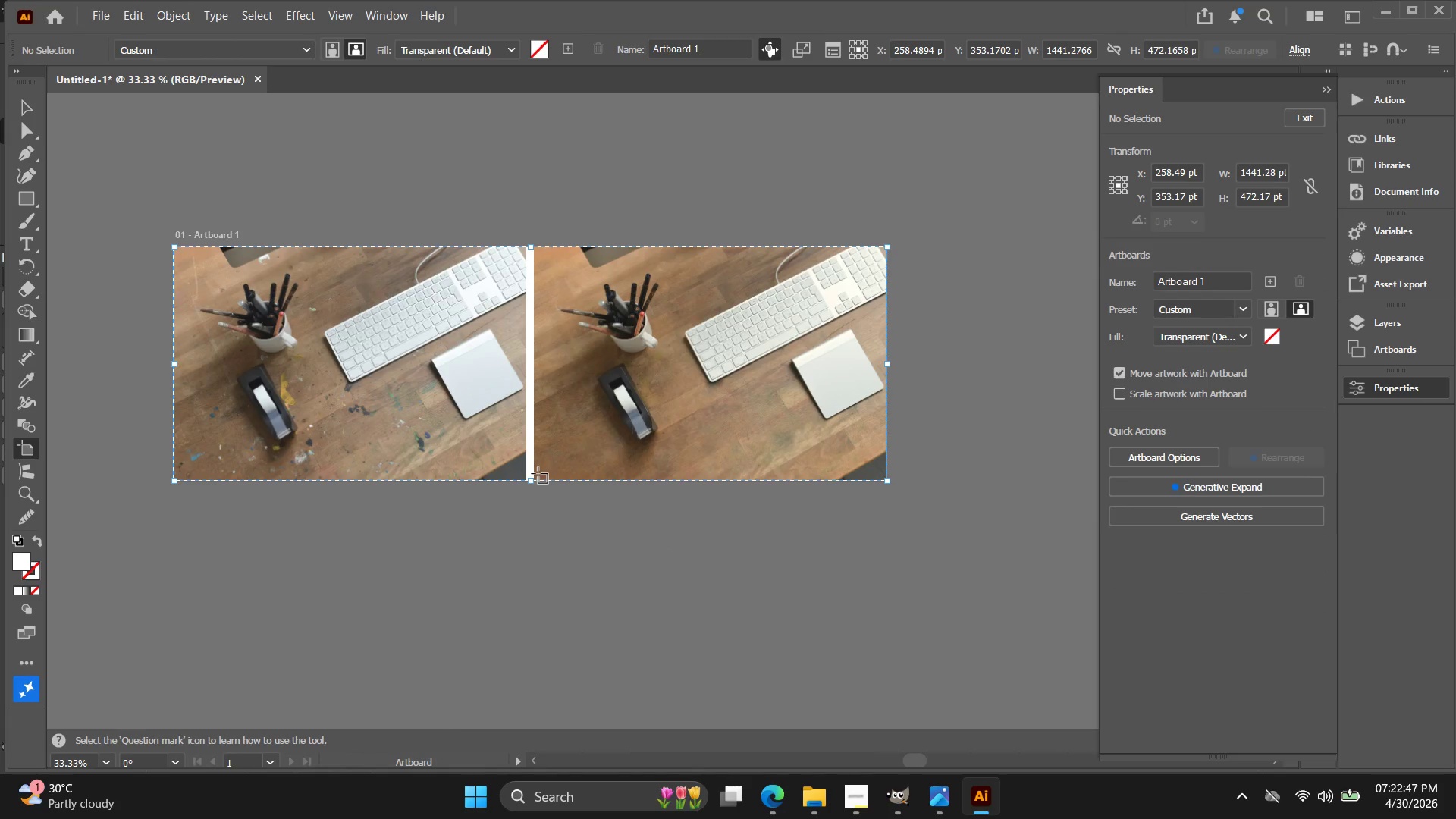 
hold_key(key=ShiftLeft, duration=2.59)
hold_key(key=AltLeft, duration=2.56)
left_click_drag(start_coordinate=[529, 244], to_coordinate=[526, 238])
 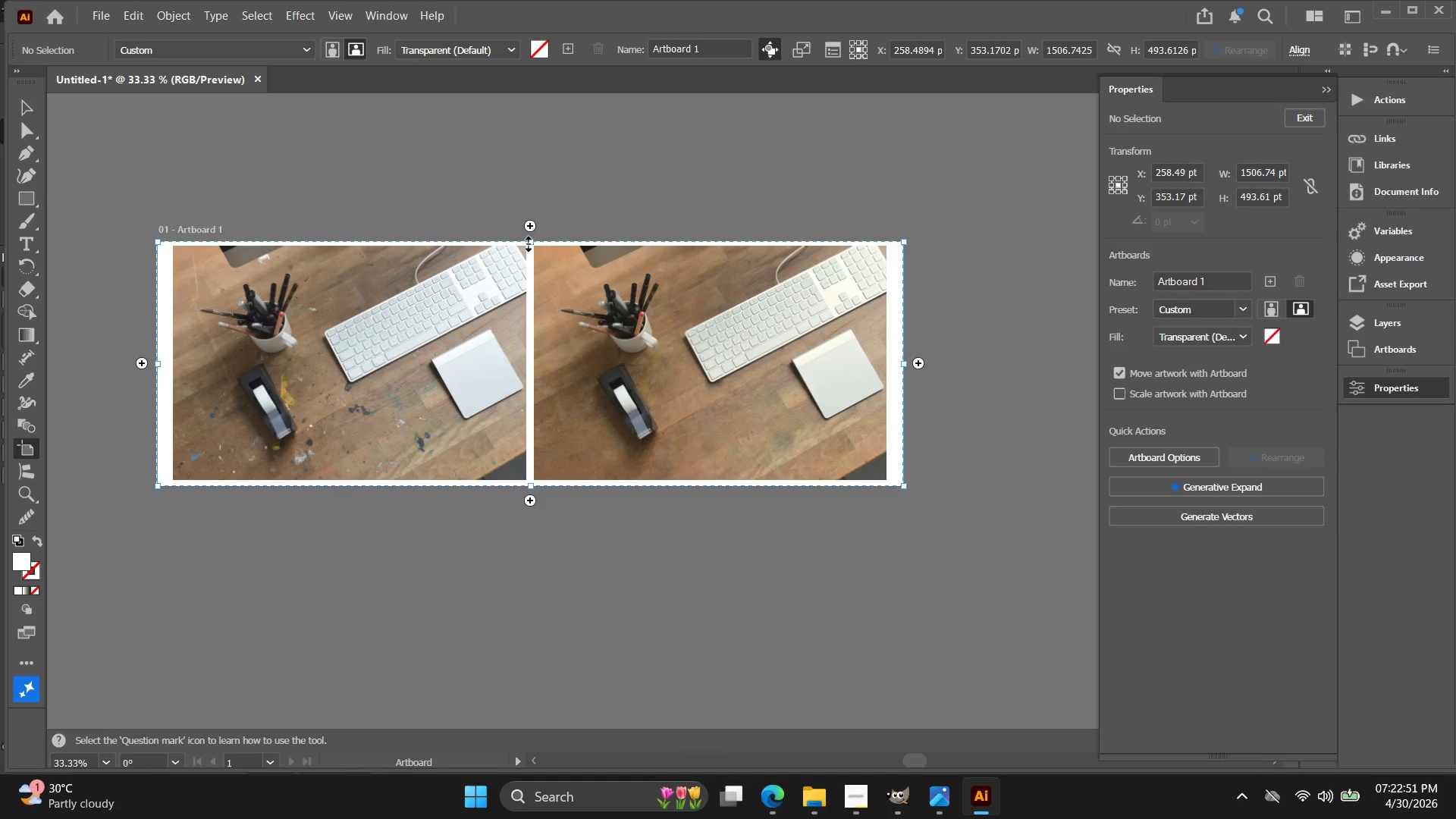 
hold_key(key=AltLeft, duration=1.58)
left_click_drag(start_coordinate=[526, 241], to_coordinate=[525, 226])
 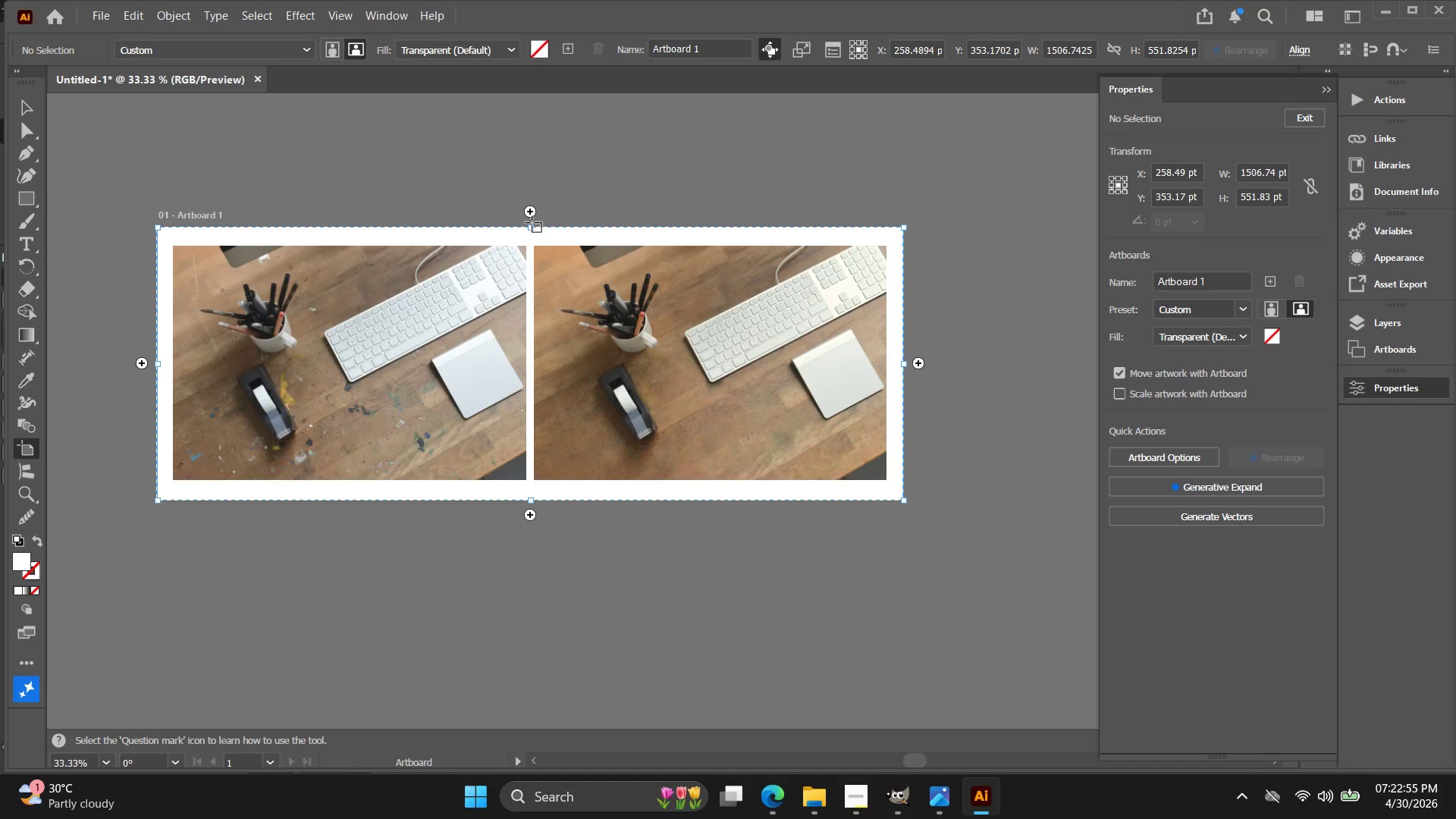 
left_click_drag(start_coordinate=[530, 227], to_coordinate=[529, 210])
 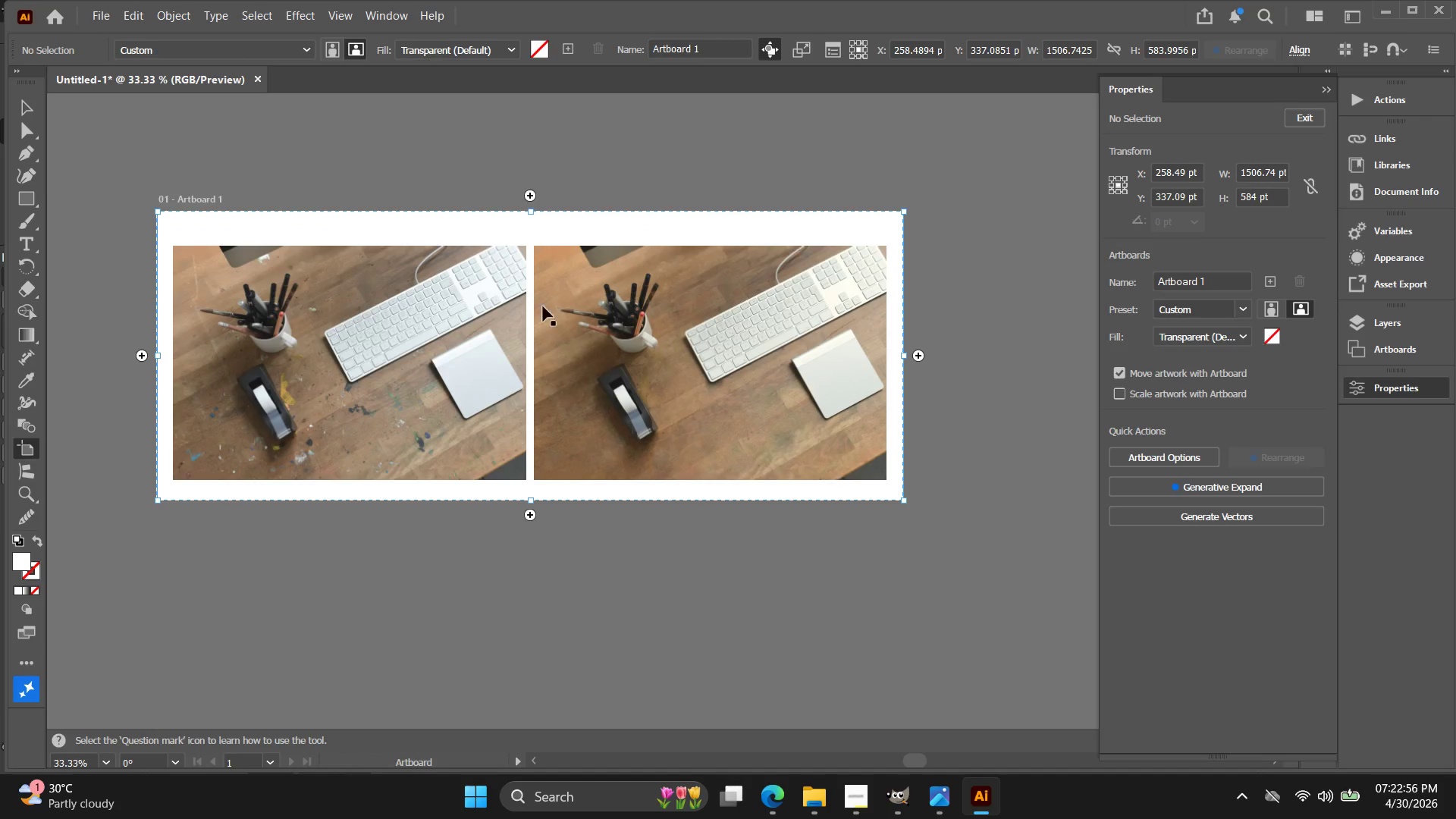 
key(V)
 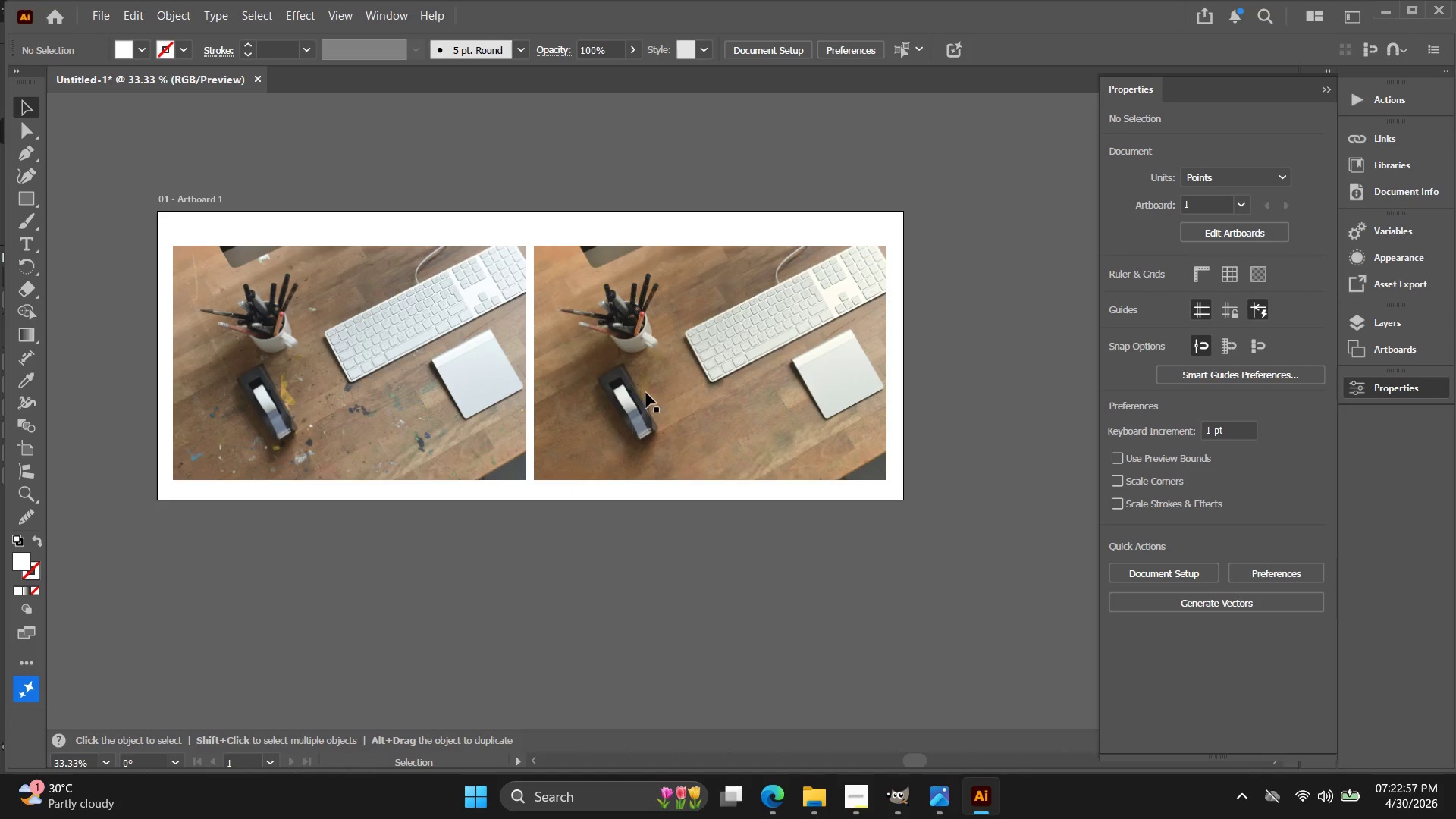 
double_click([651, 388])
 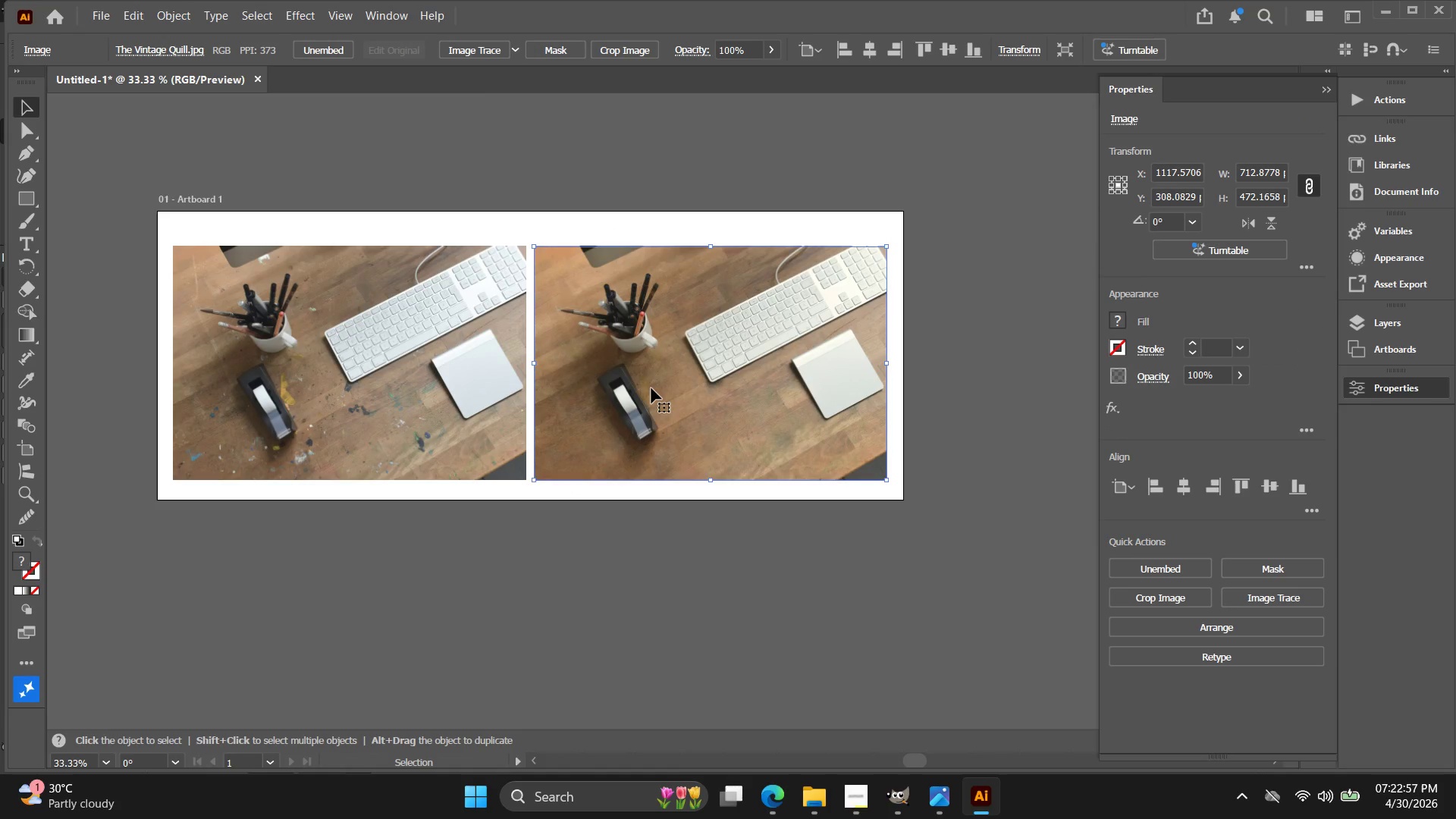 
key(ArrowRight)
 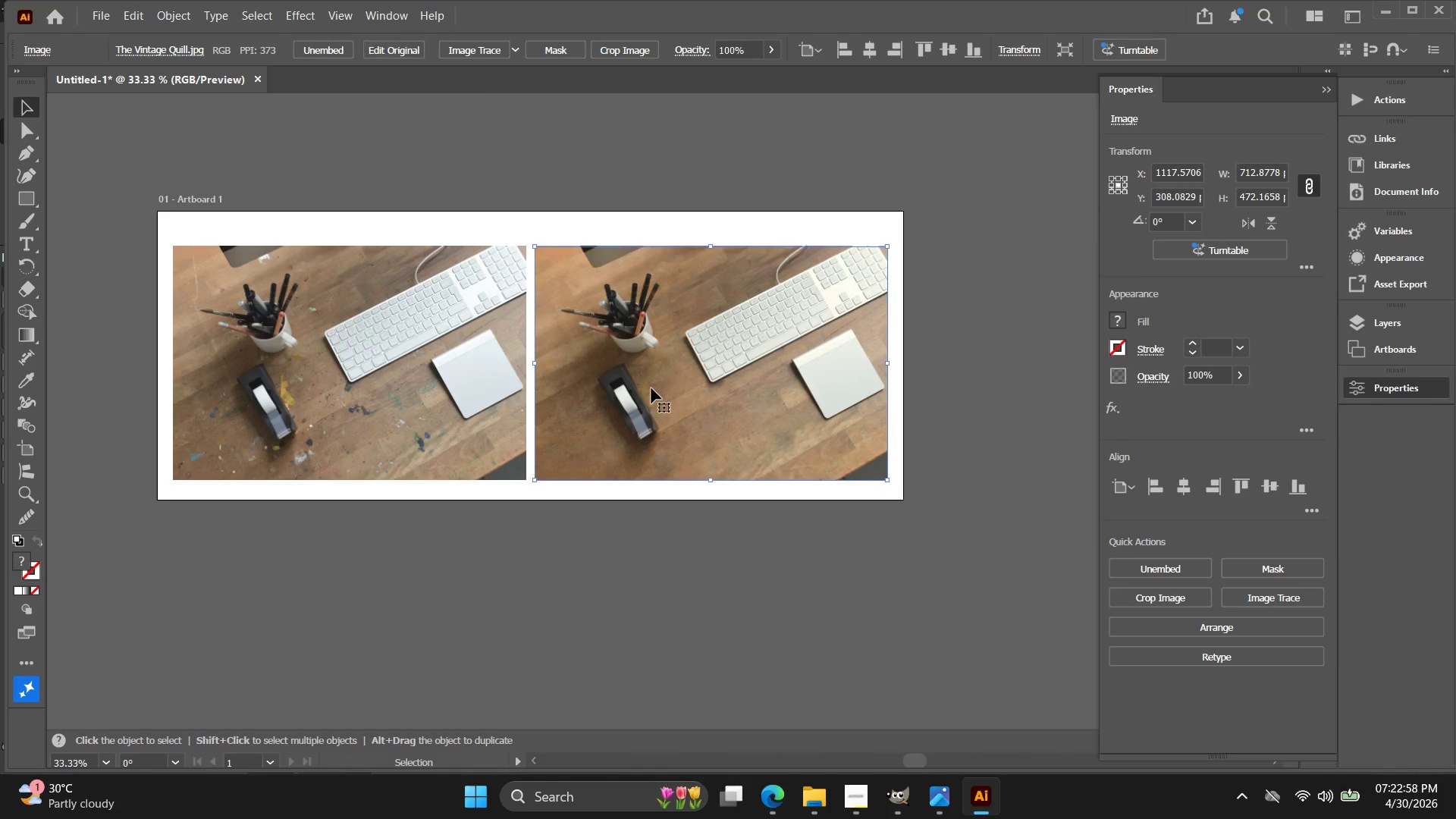 
key(ArrowRight)
 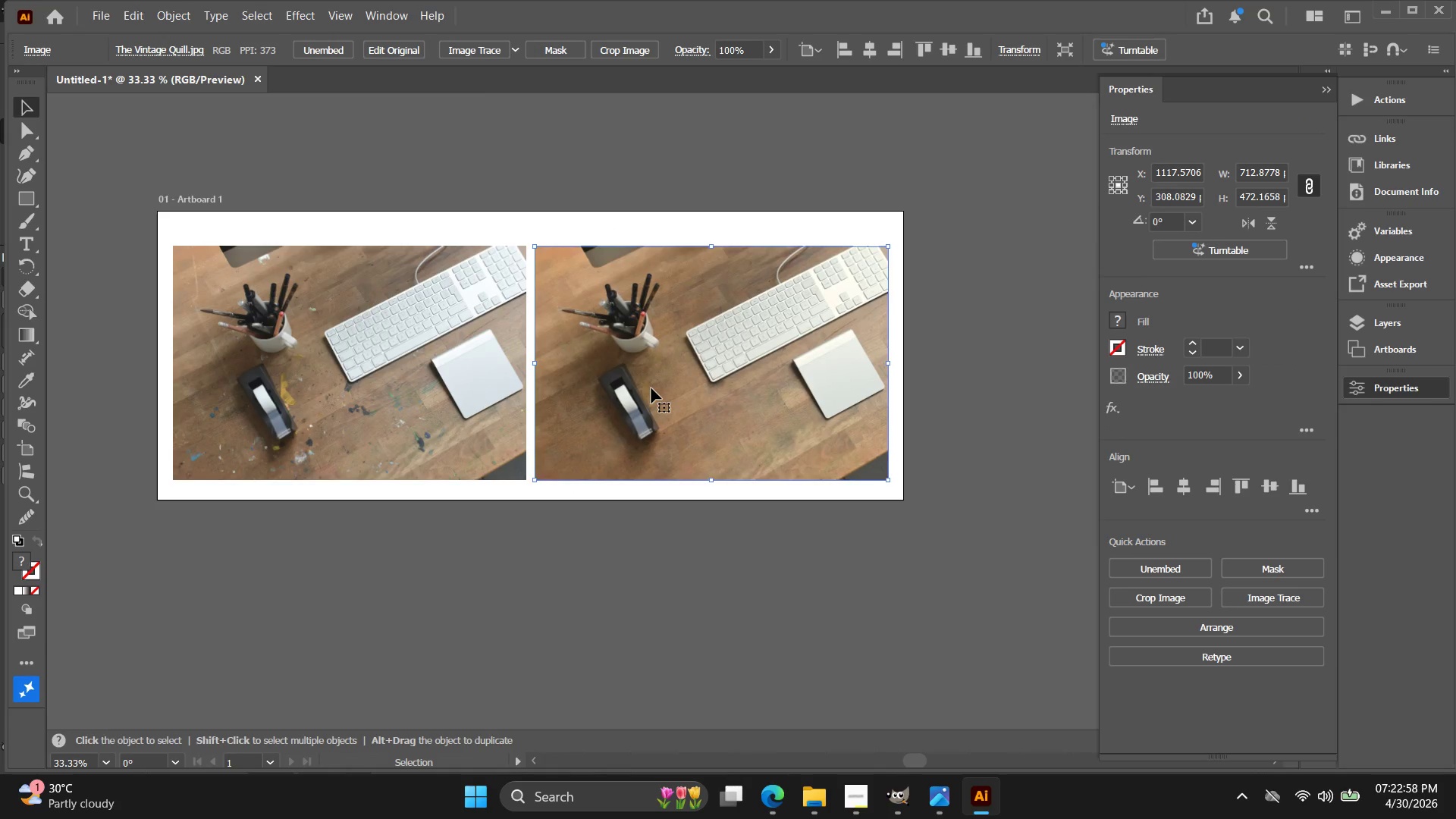 
key(ArrowRight)
 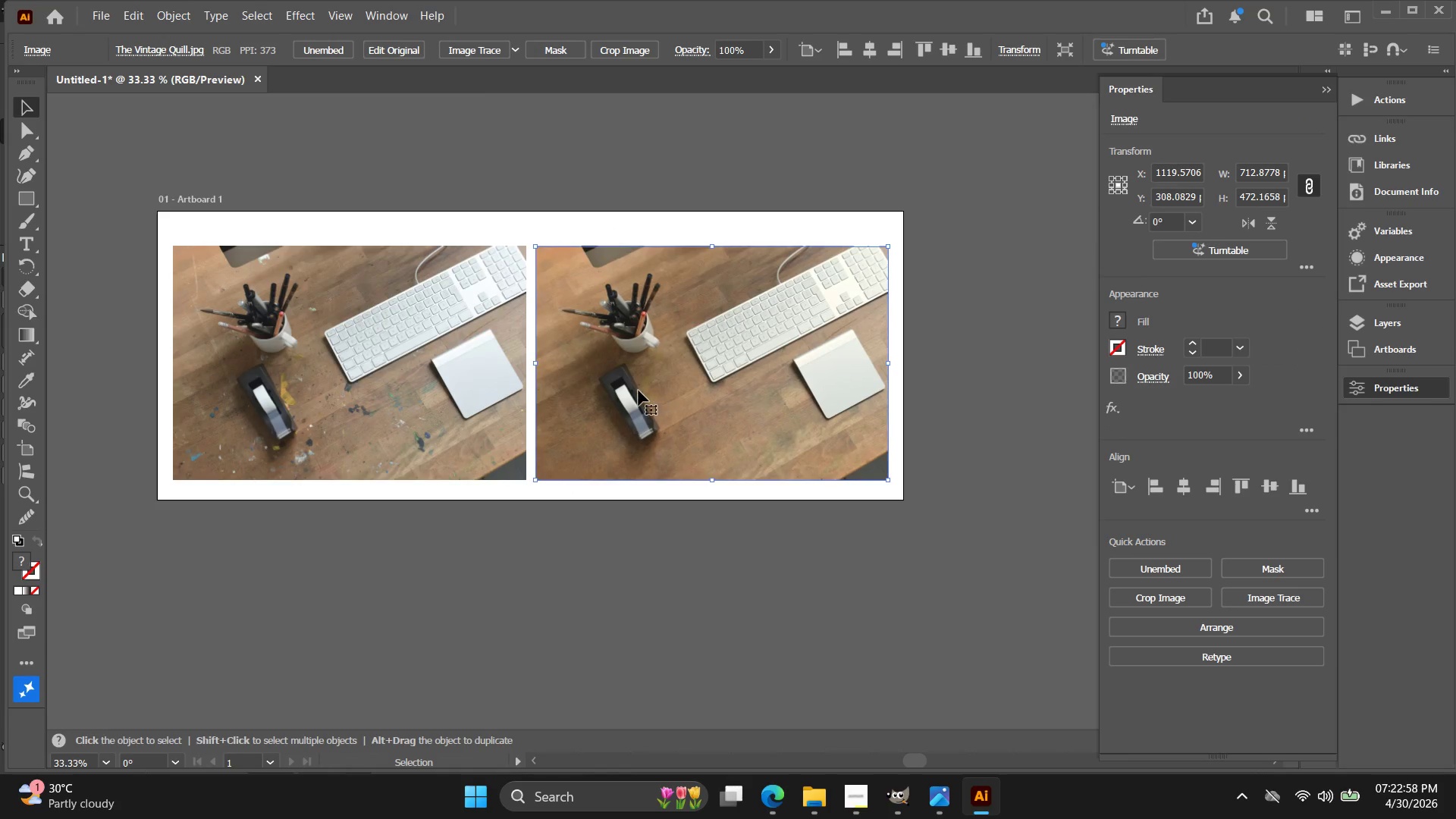 
key(ArrowRight)
 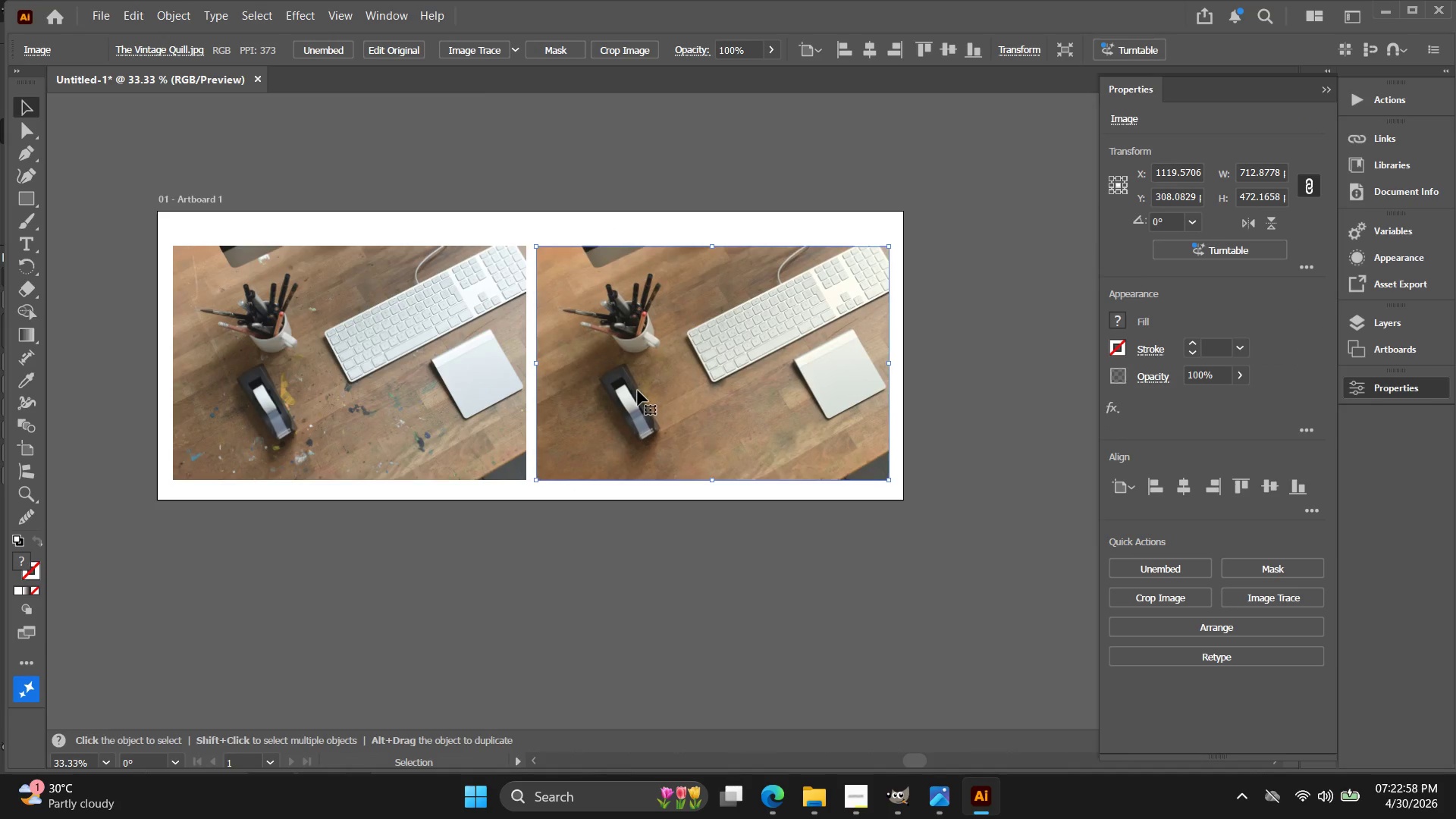 
key(ArrowRight)
 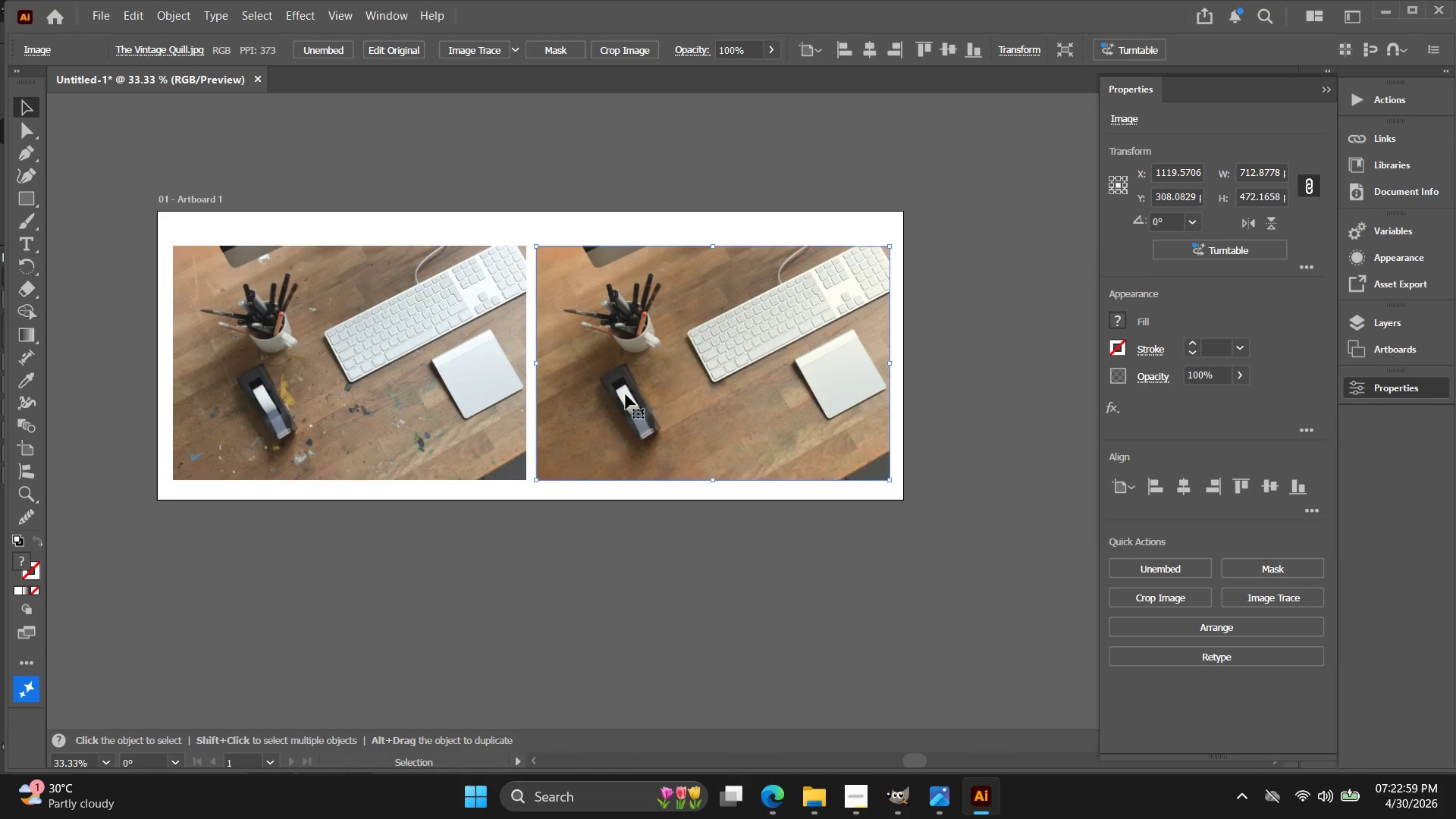 
key(ArrowRight)
 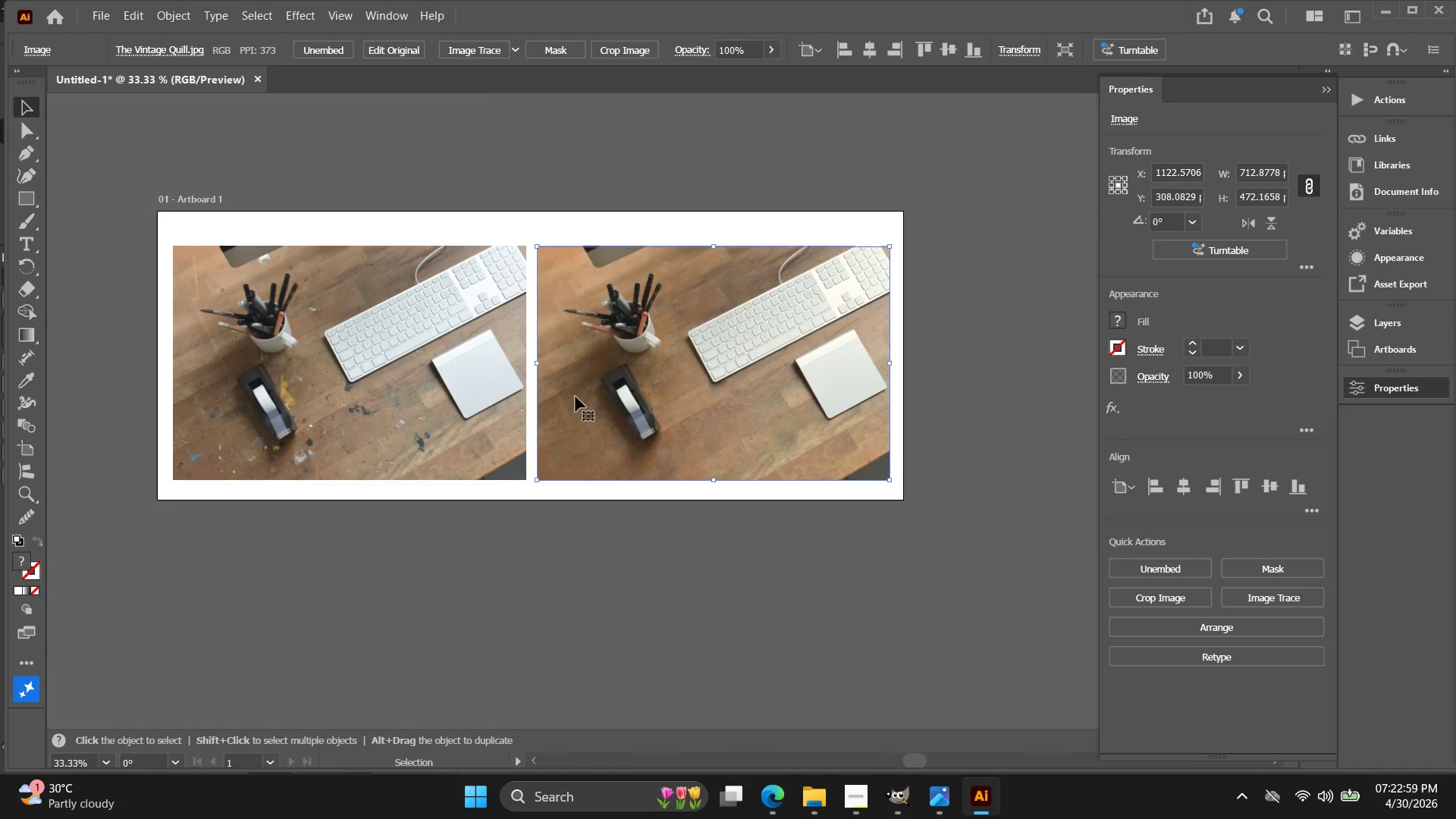 
key(ArrowRight)
 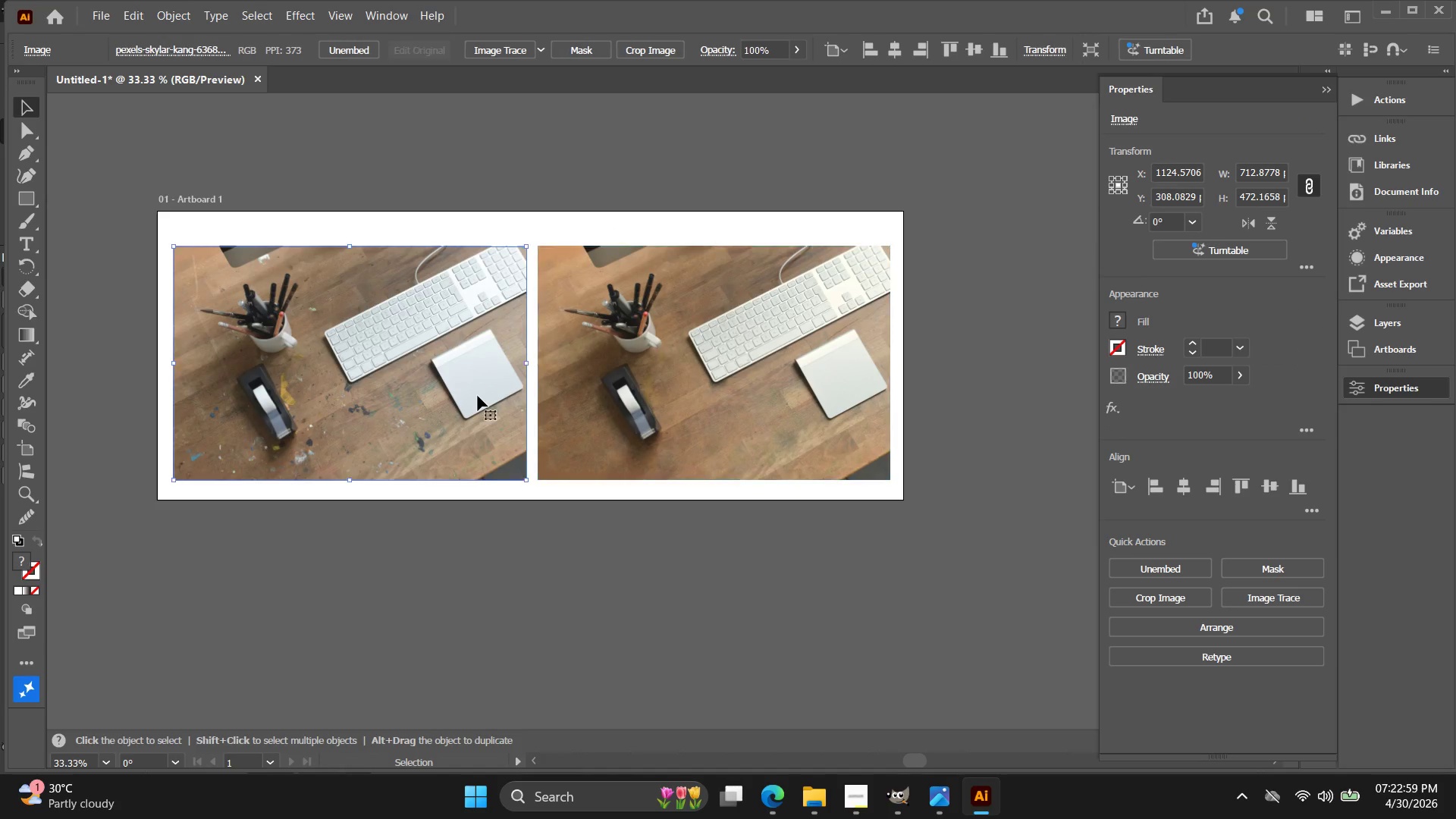 
hold_key(key=ArrowLeft, duration=0.81)
 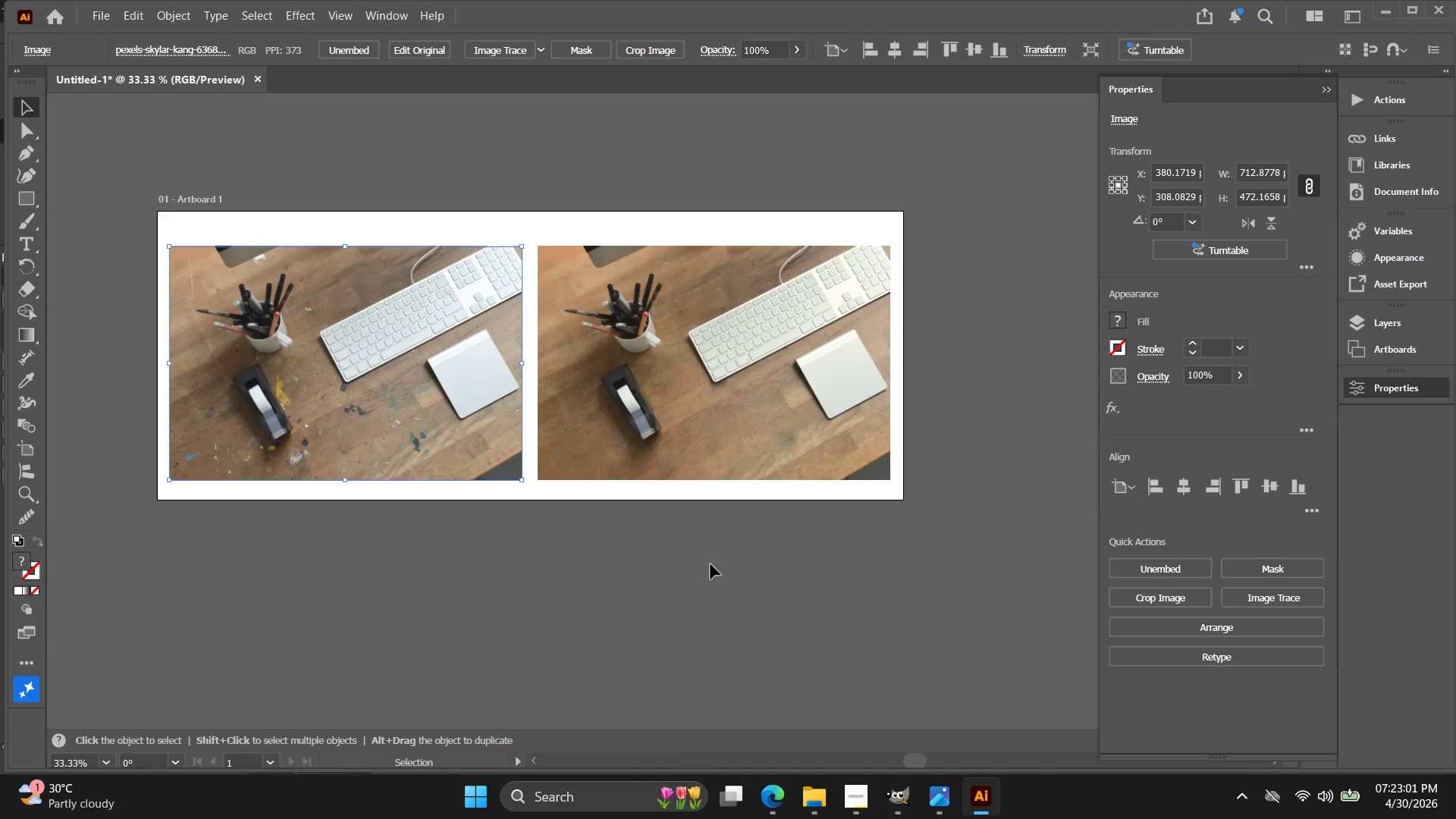 
left_click_drag(start_coordinate=[704, 563], to_coordinate=[337, 339])
 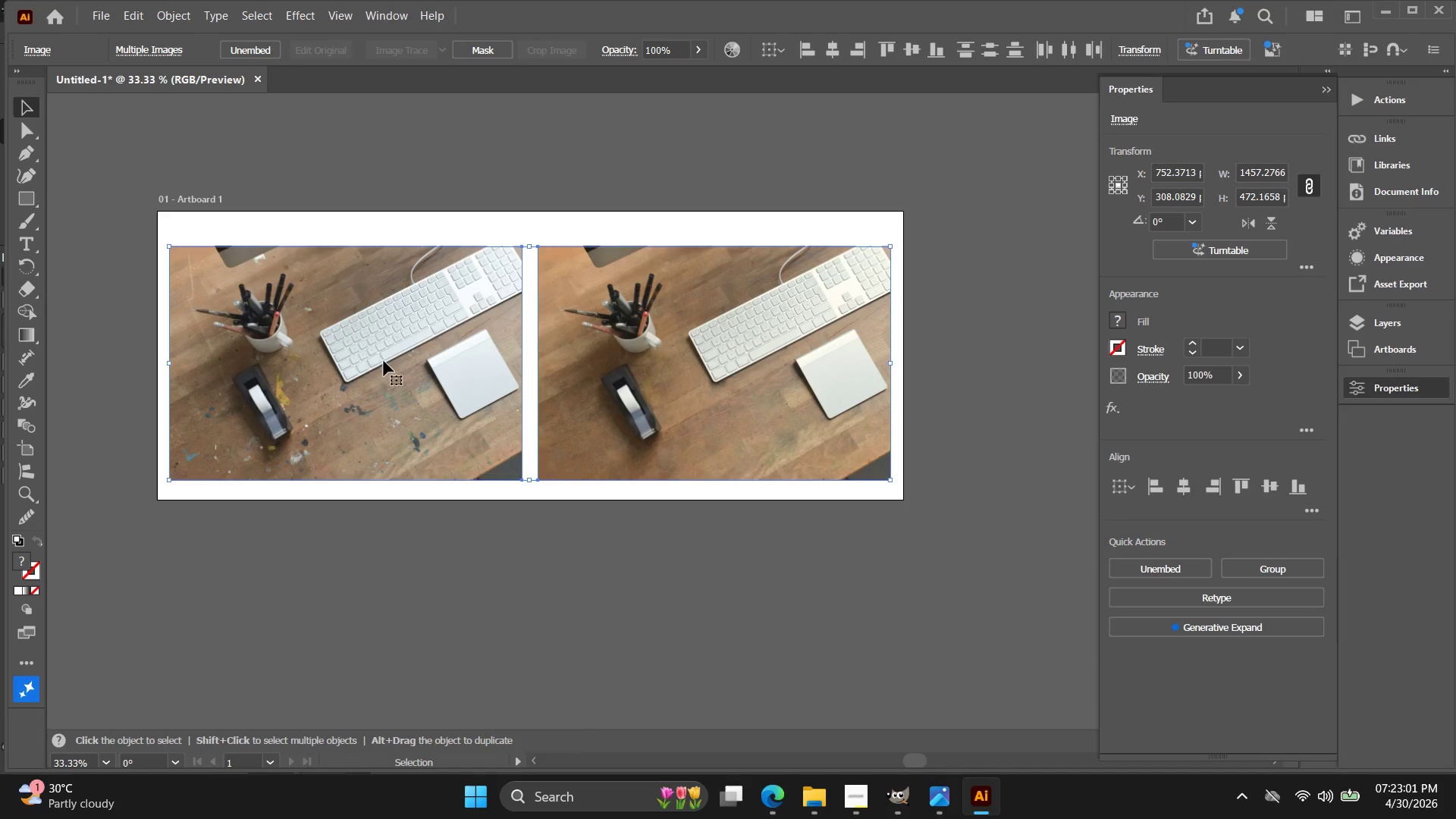 
key(Control+E)
 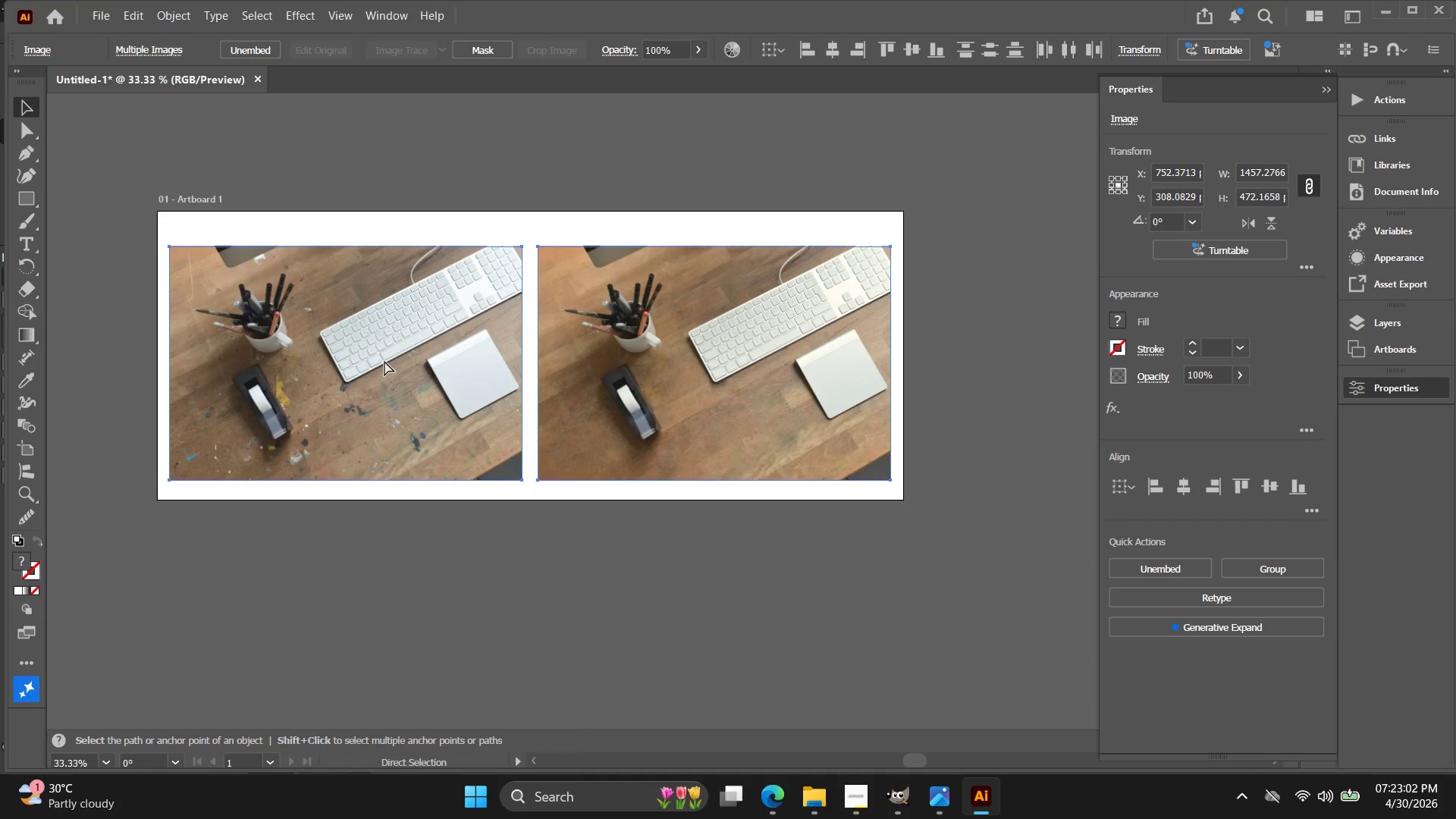 
key(Control+G)
 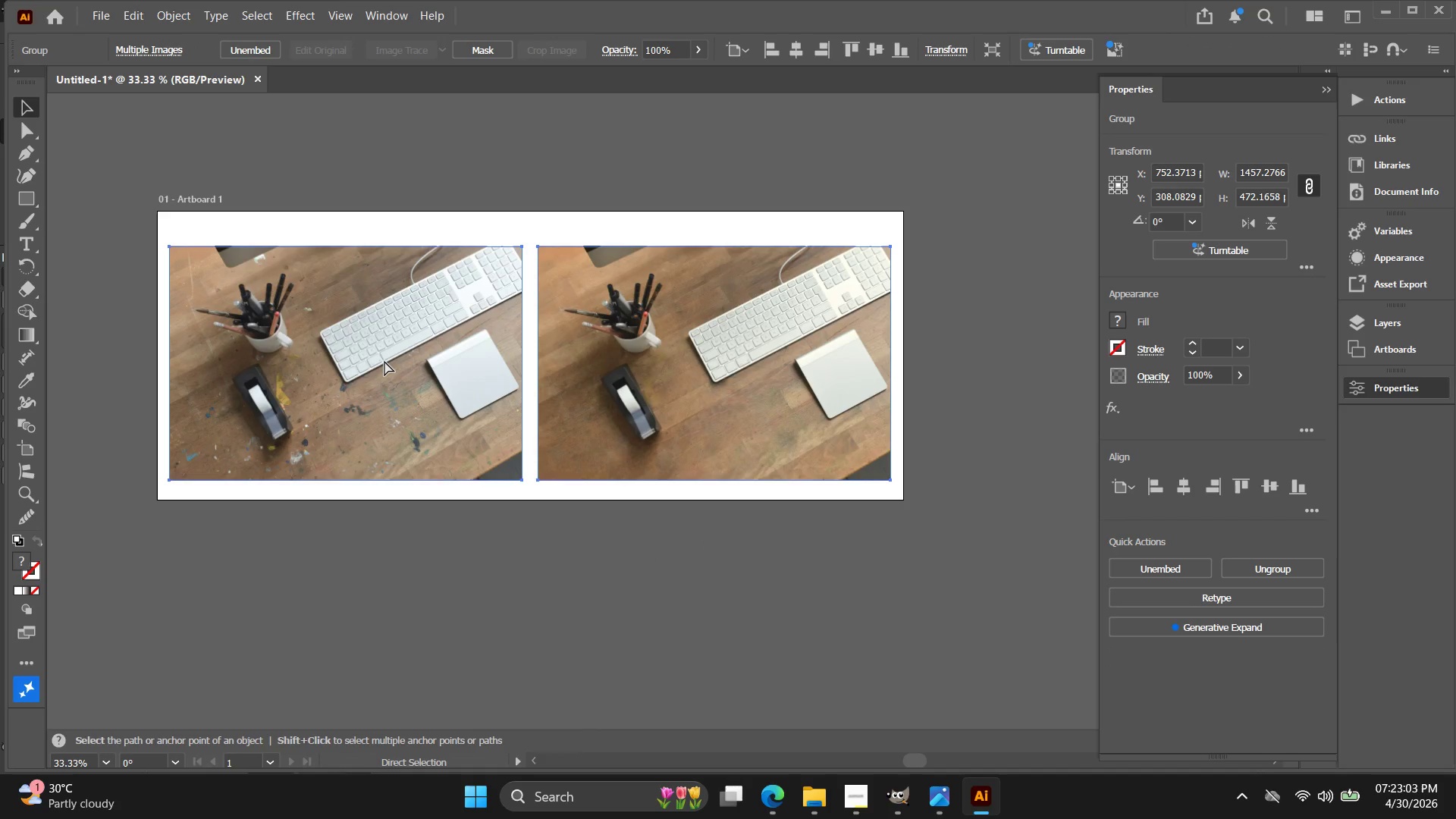 
key(Control+D)
 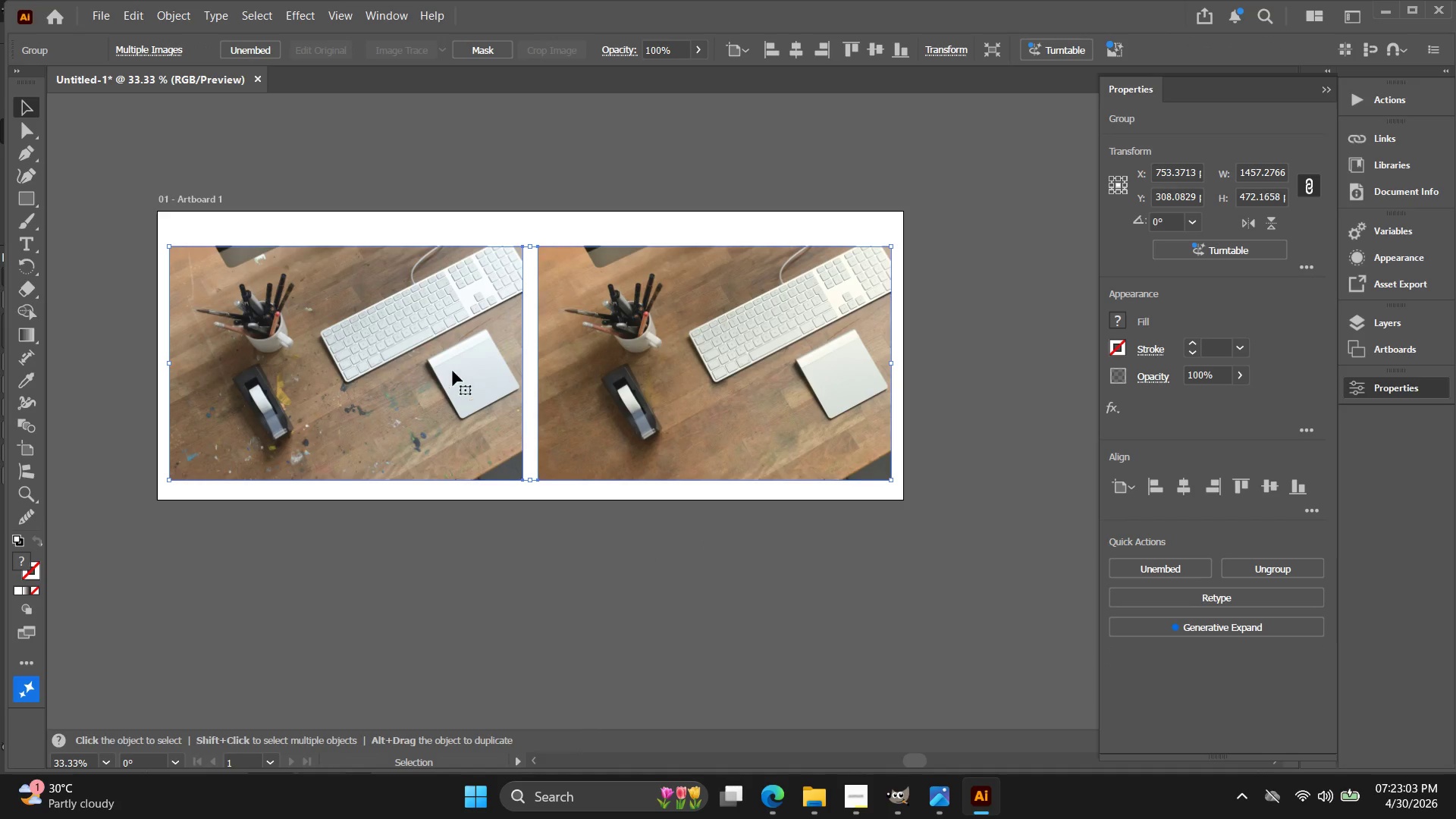 
hold_key(key=Space, duration=0.44)
 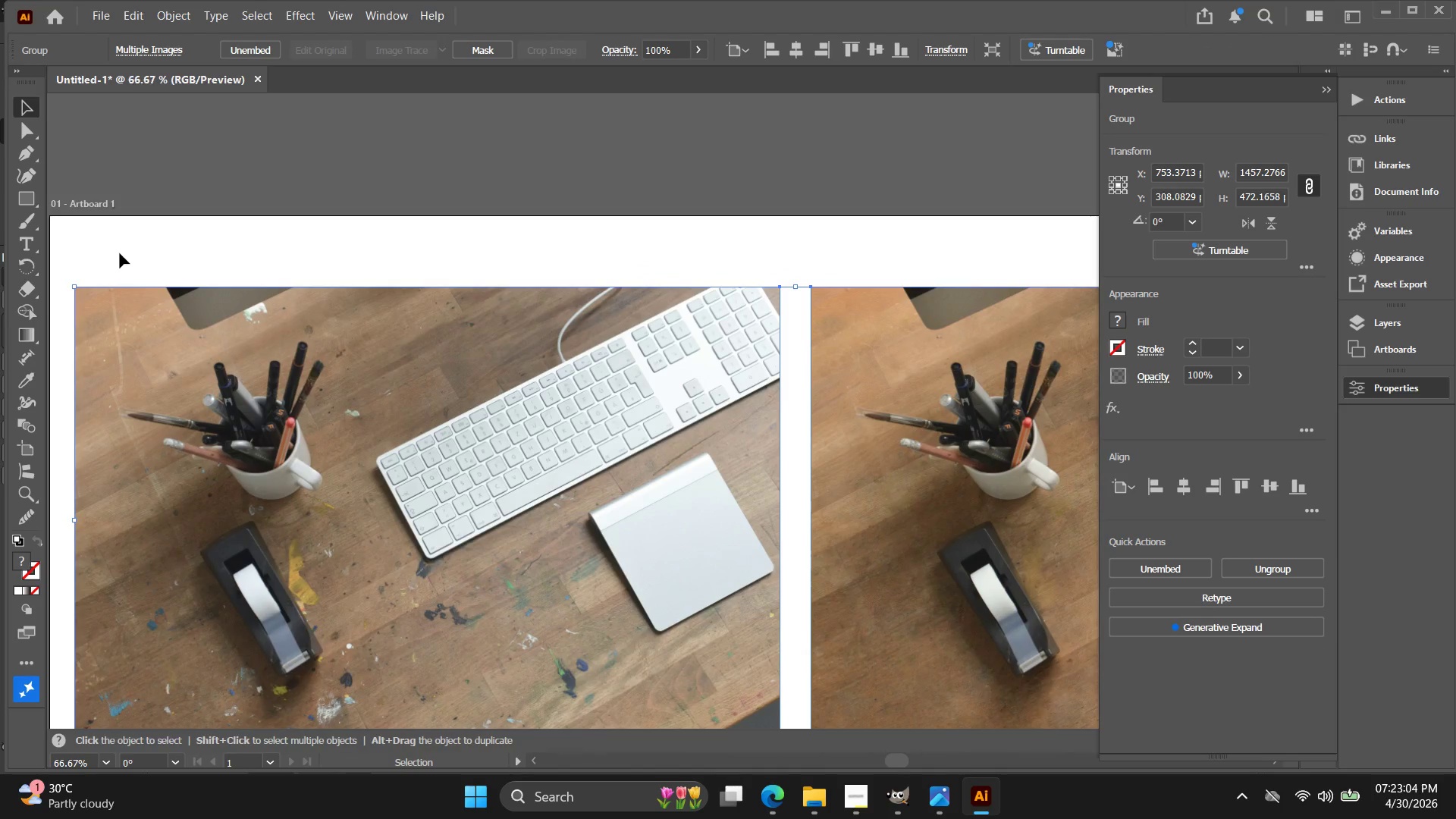 
left_click_drag(start_coordinate=[394, 306], to_coordinate=[399, 330])
 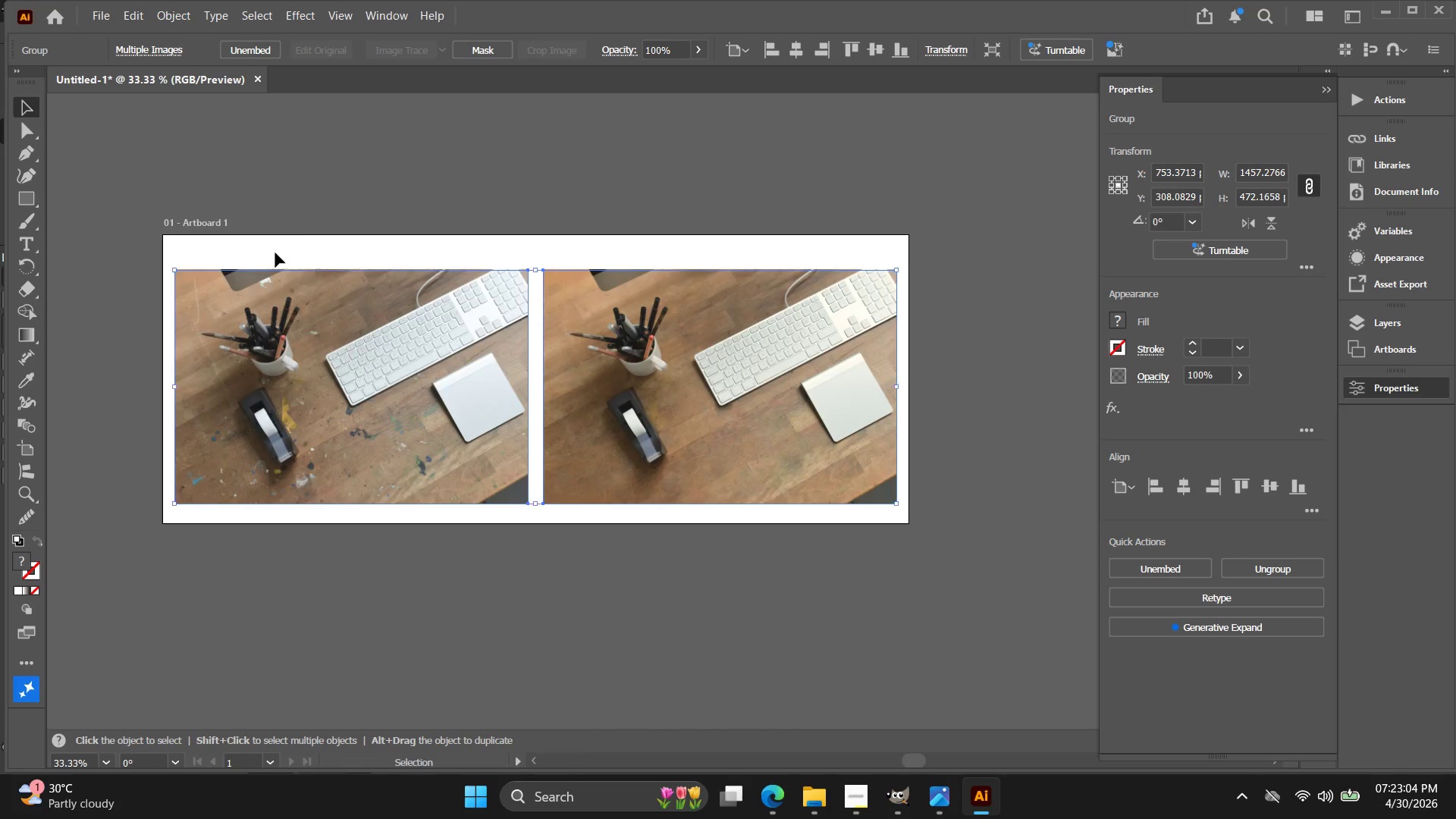 
key(Alt+AltLeft)
 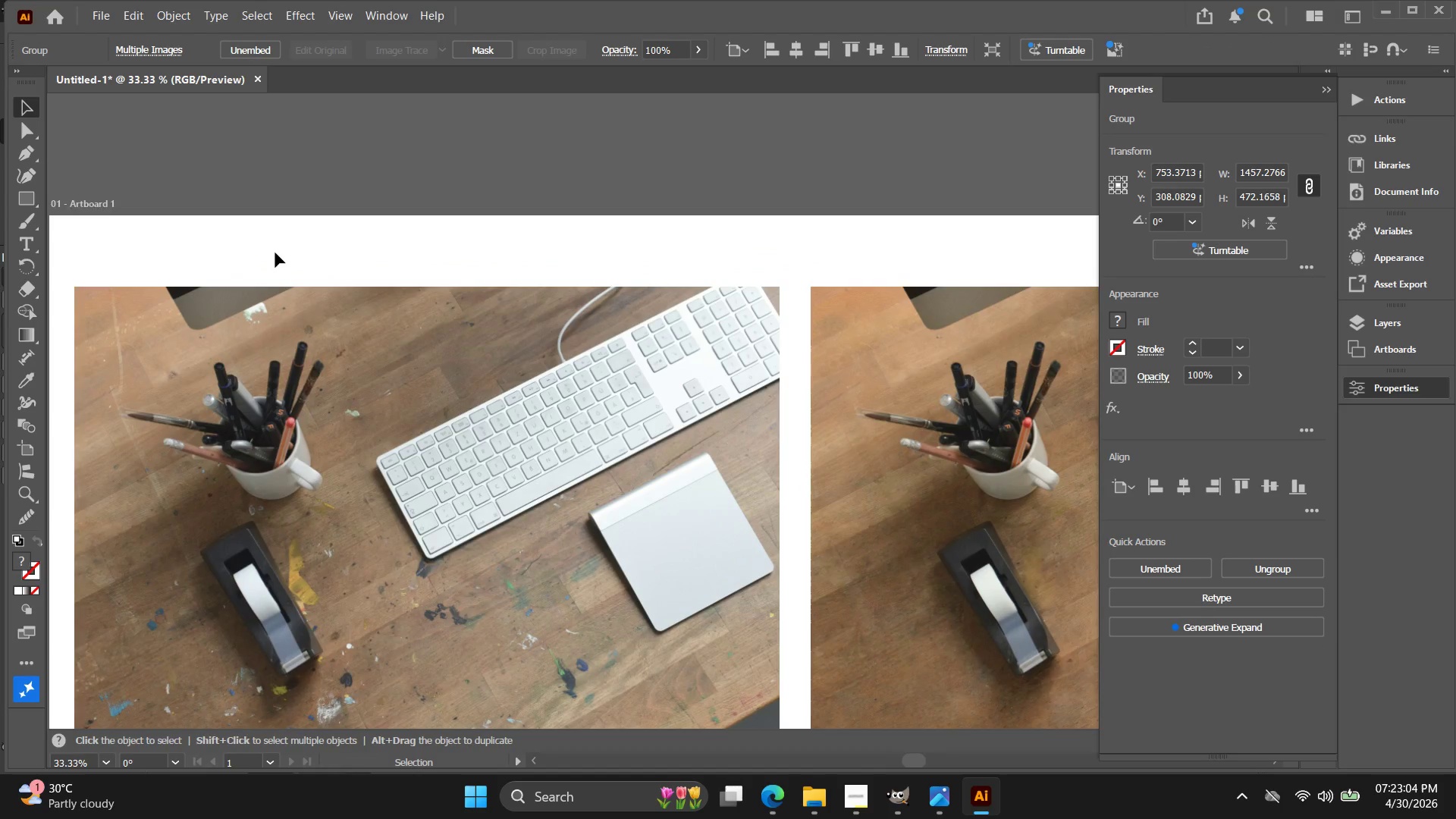 
scroll: coordinate [275, 253], scroll_direction: up, amount: 2.0
 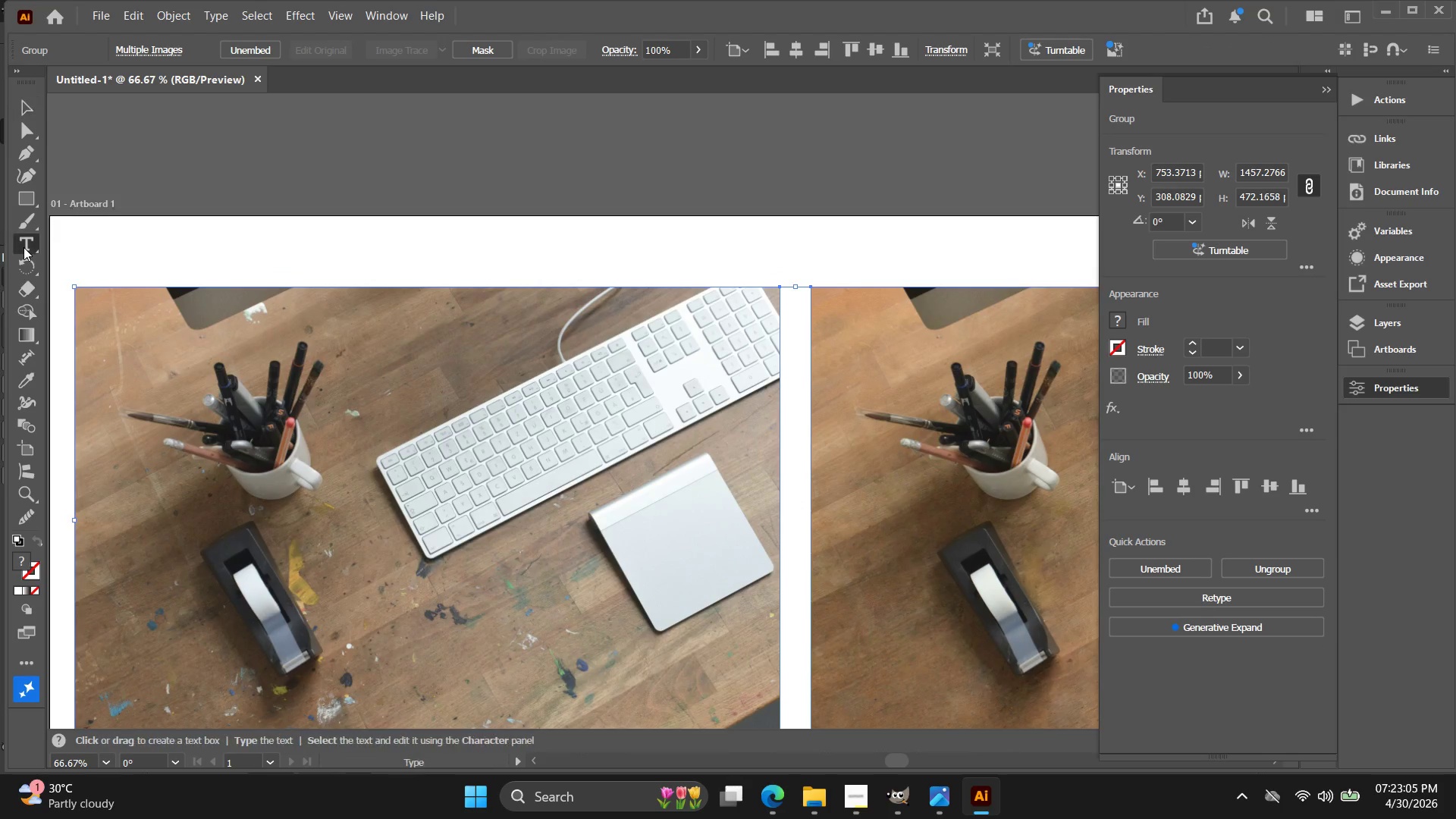 
double_click([244, 243])
 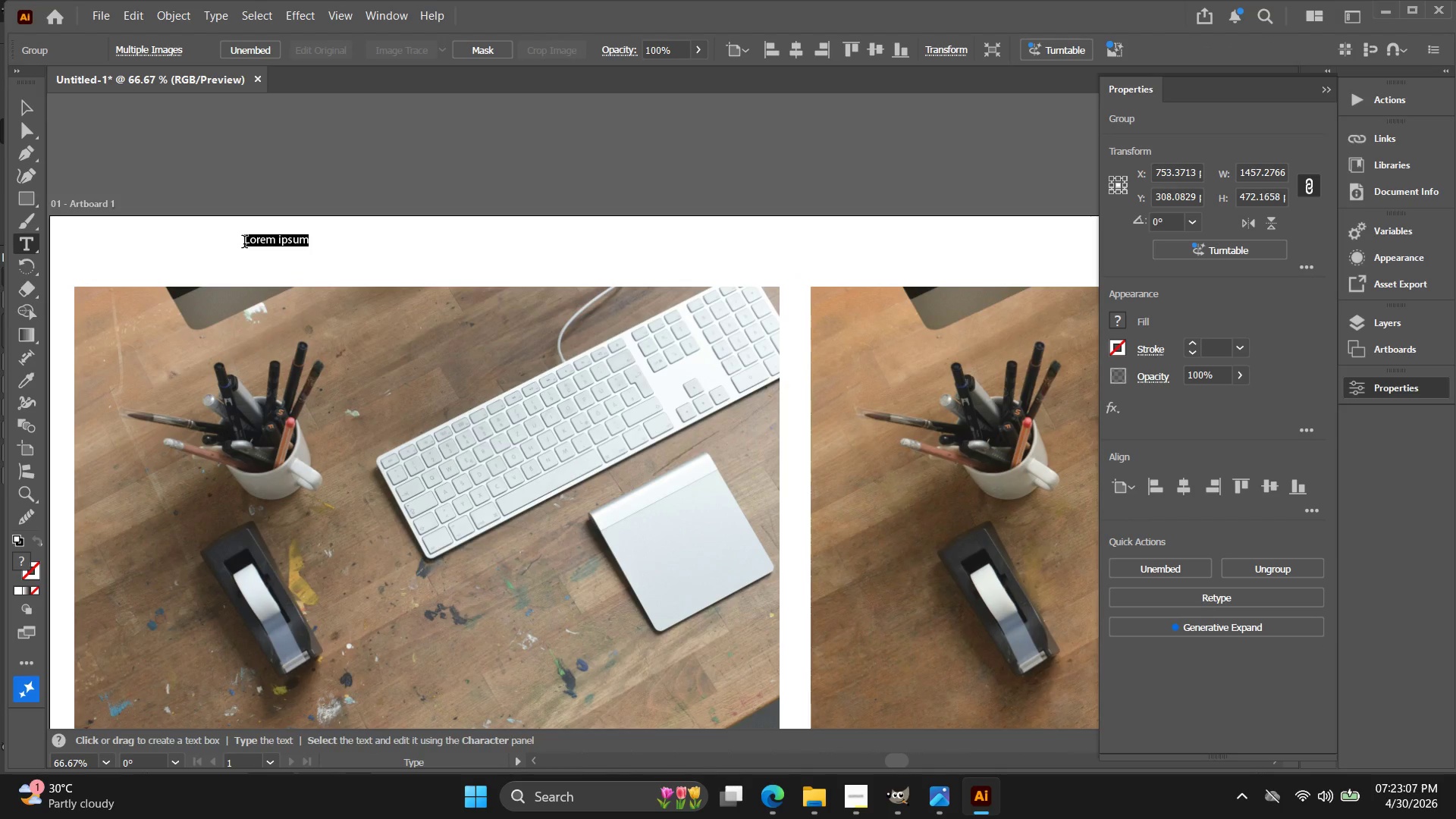 
type(BEFORE)
 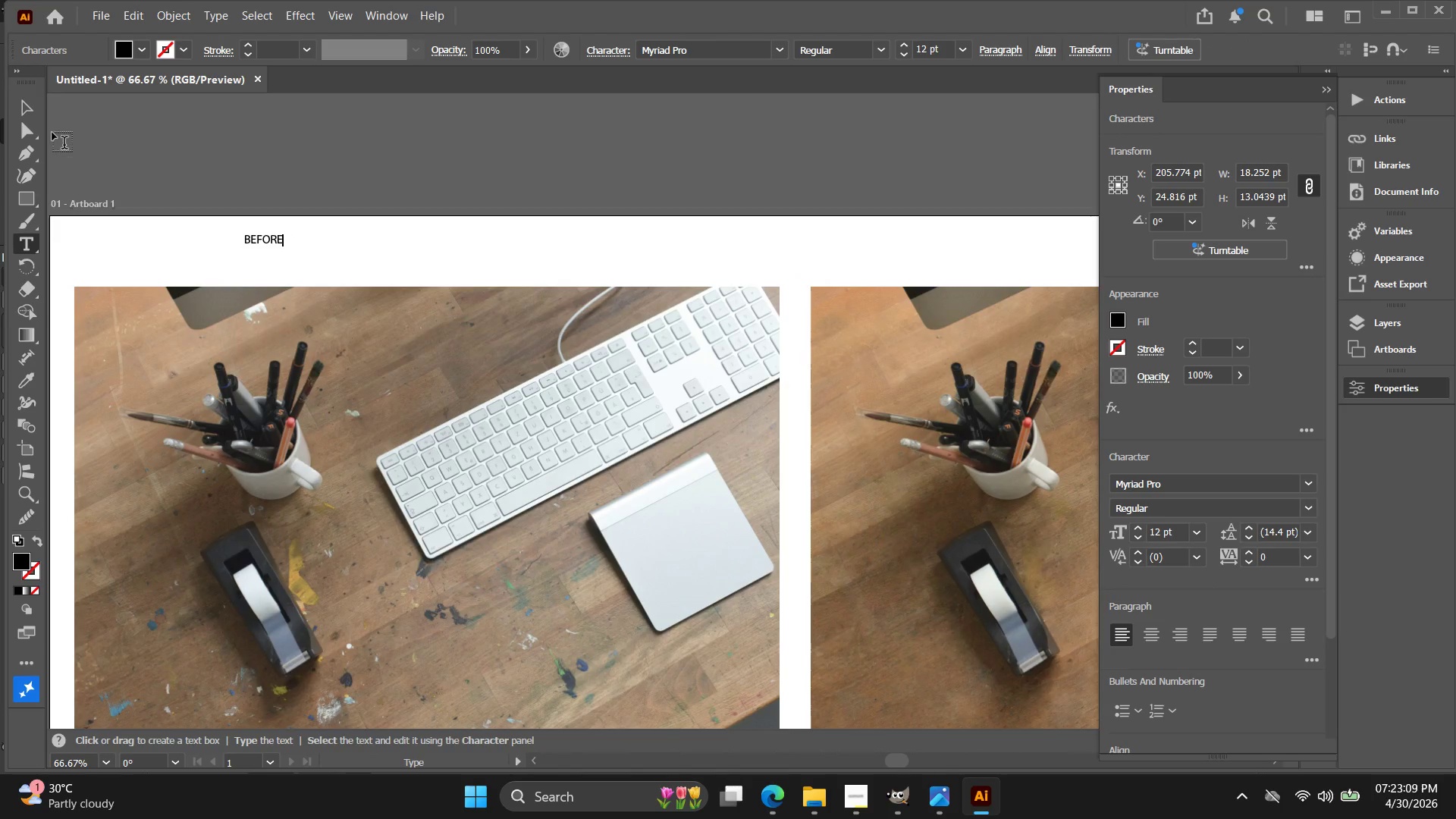 
left_click([23, 102])
 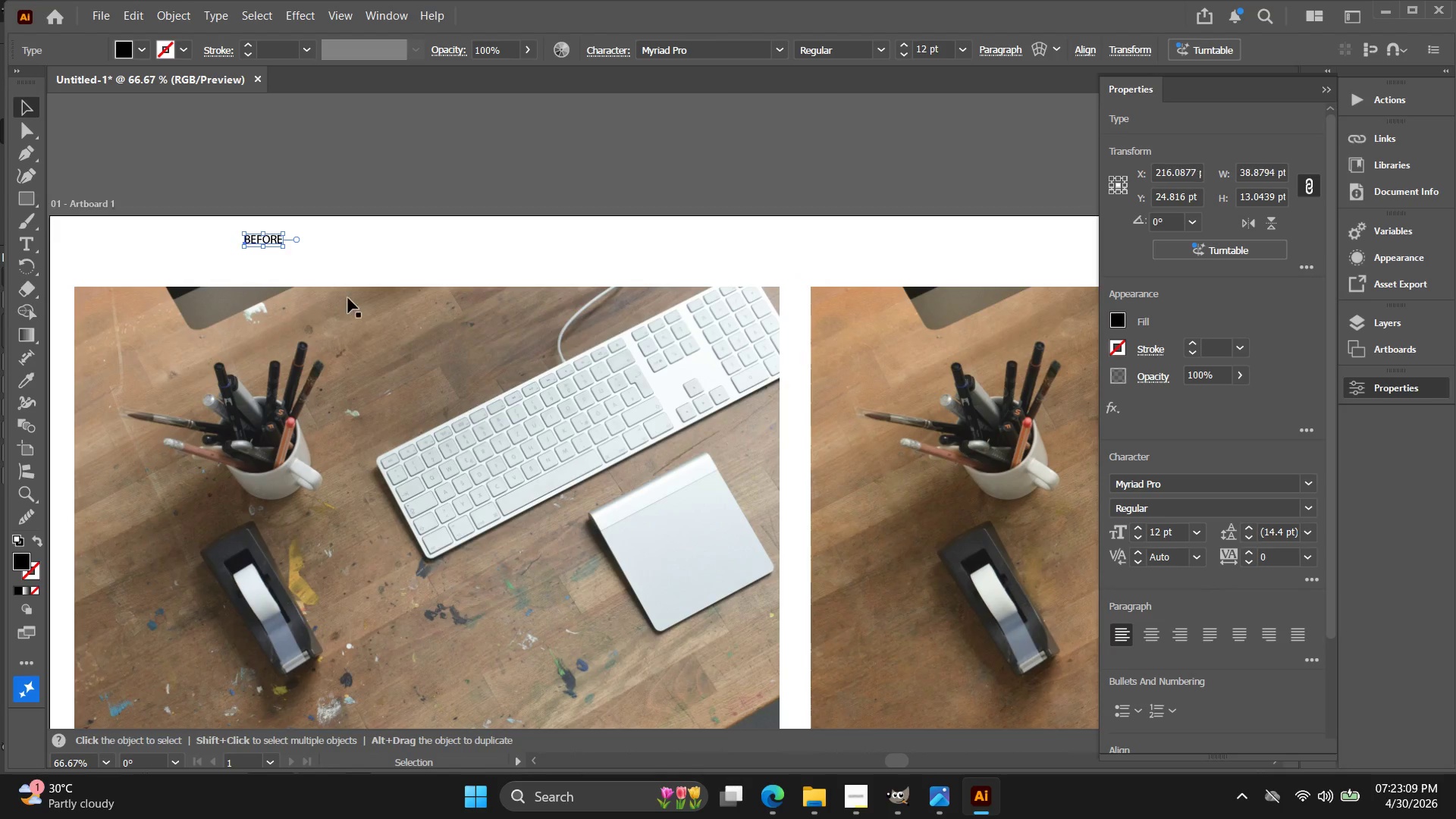 
hold_key(key=ShiftLeft, duration=1.76)
hold_key(key=AltLeft, duration=1.75)
left_click_drag(start_coordinate=[283, 248], to_coordinate=[341, 271])
 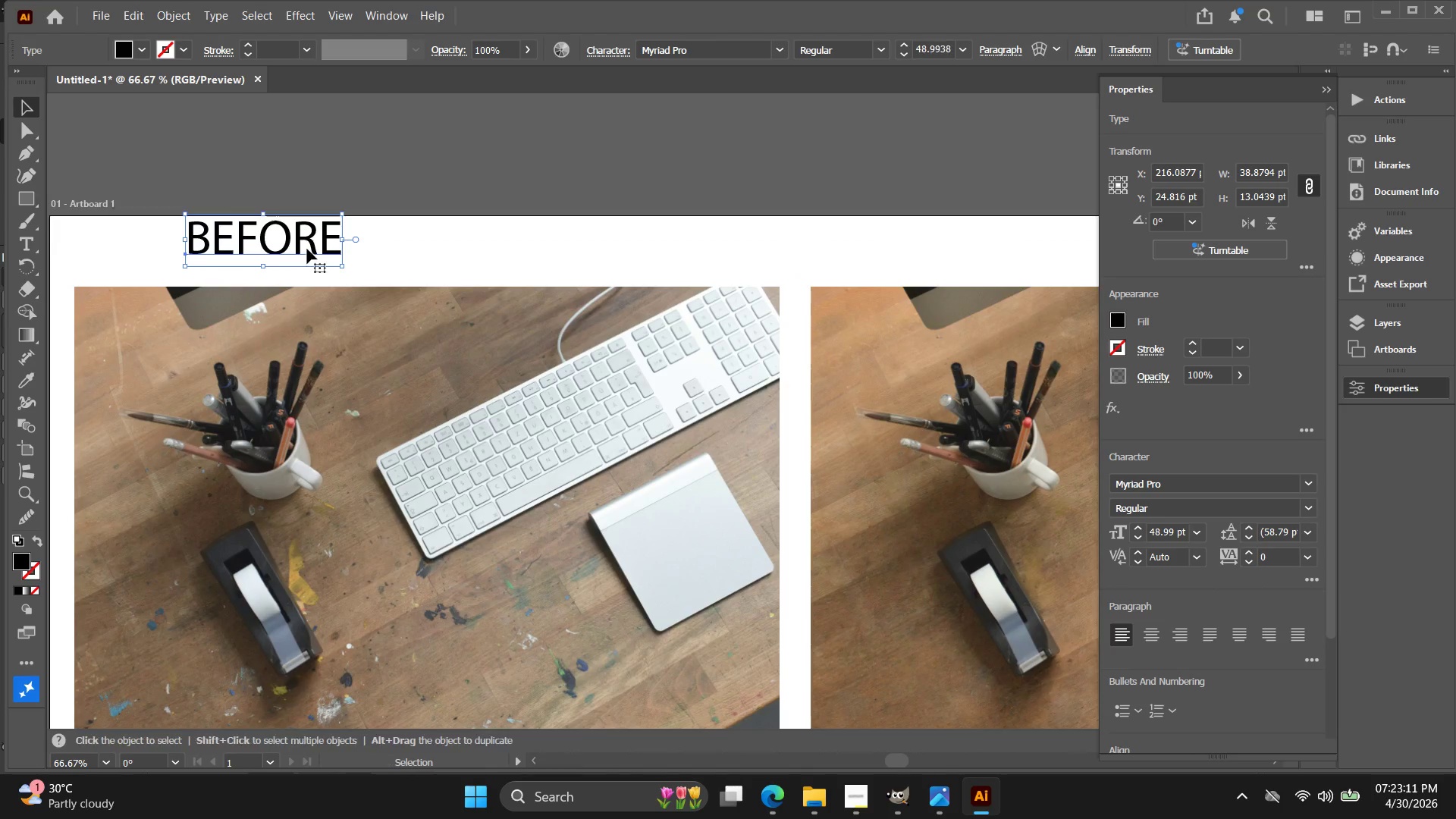 
left_click_drag(start_coordinate=[308, 248], to_coordinate=[459, 263])
 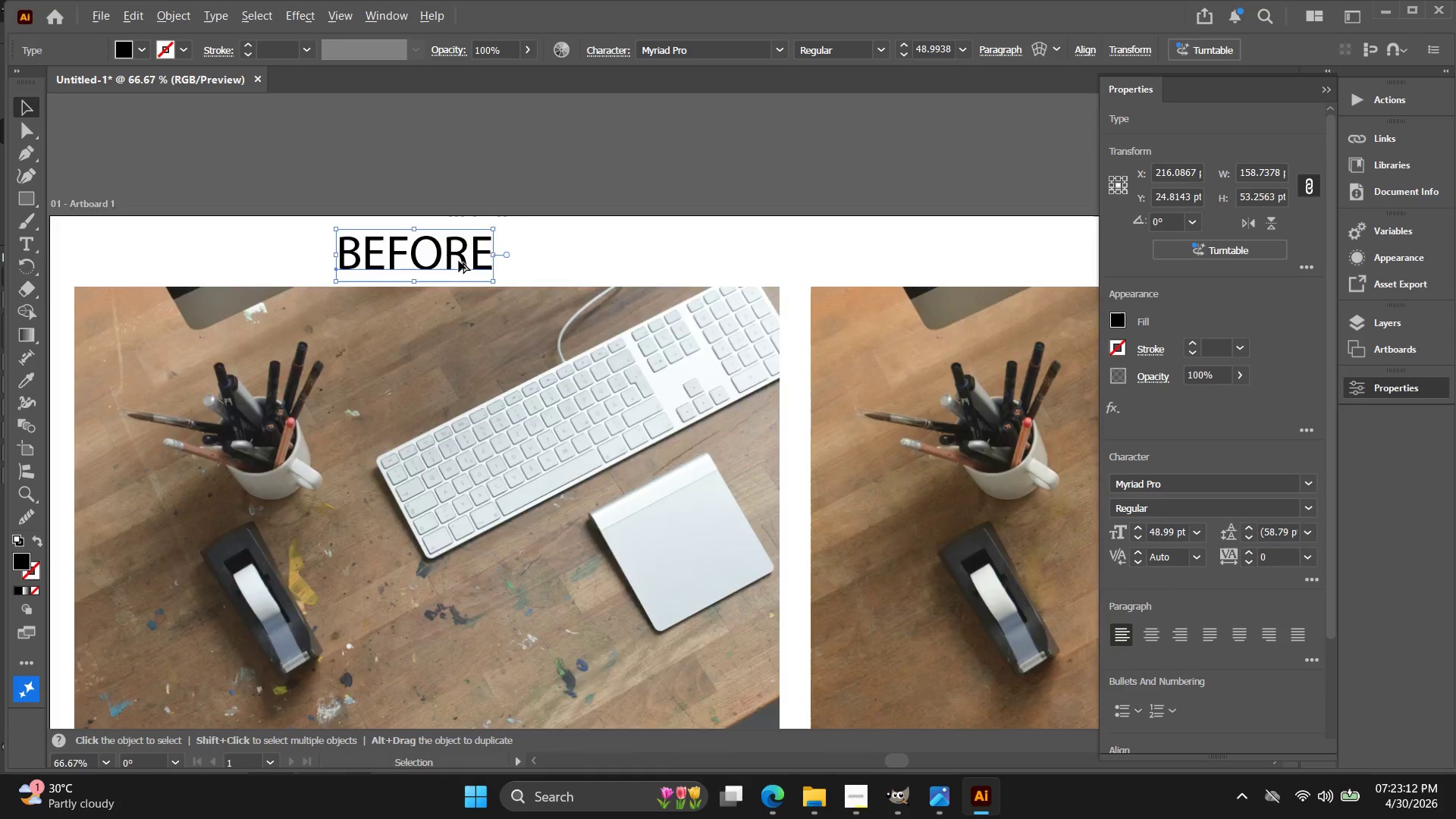 
key(Alt+AltLeft)
 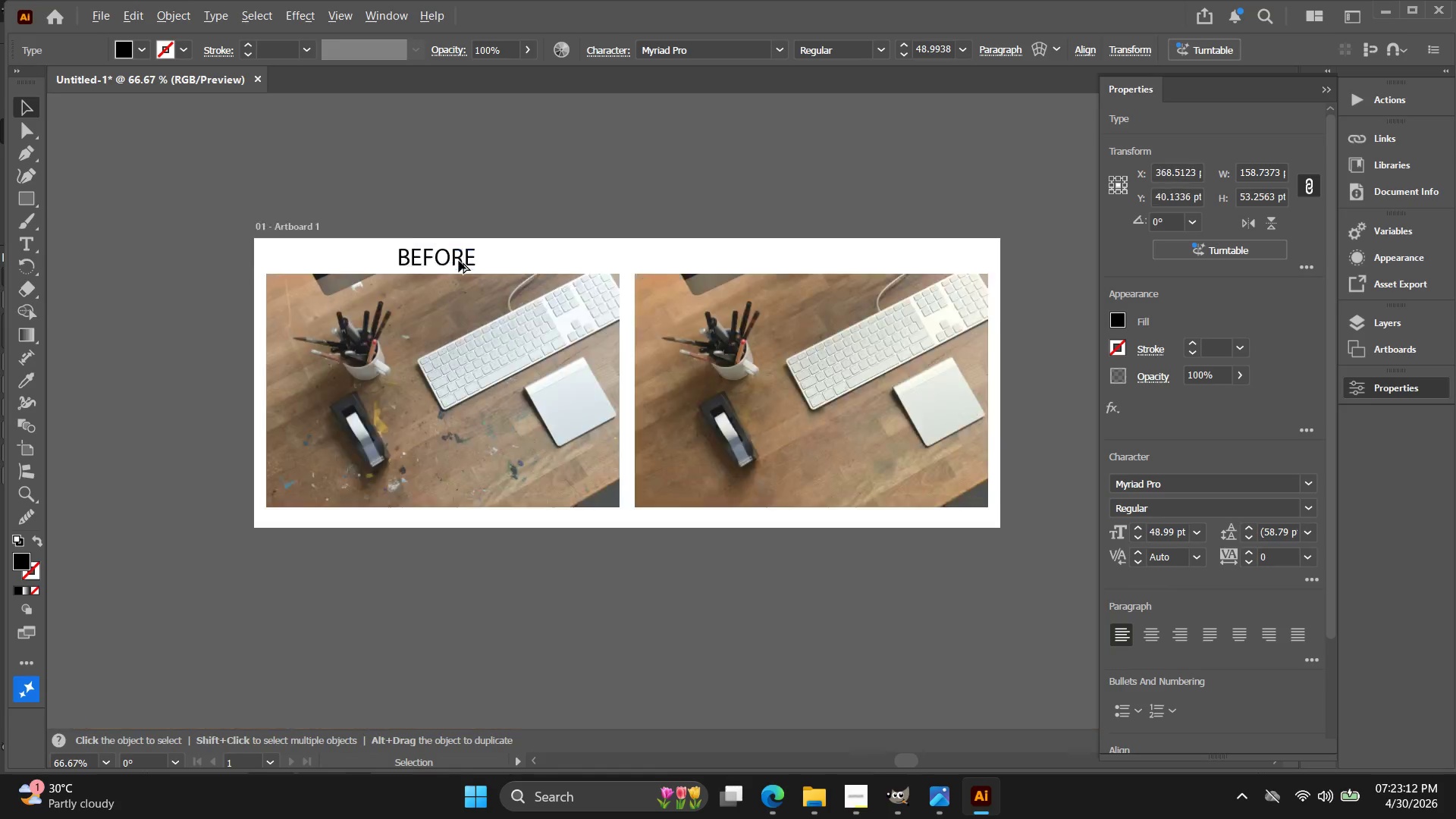 
hold_key(key=Space, duration=0.31)
 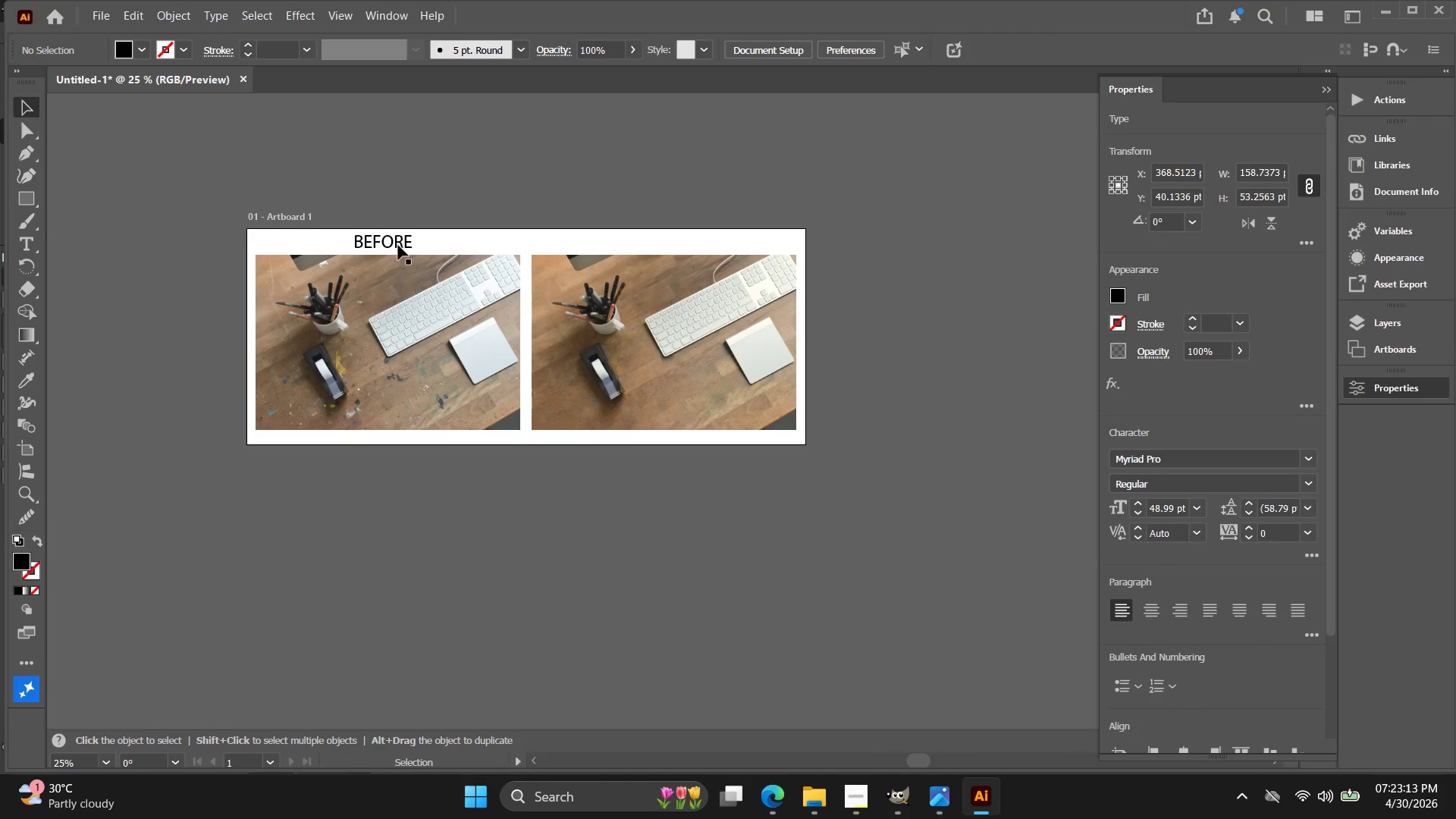 
left_click_drag(start_coordinate=[457, 261], to_coordinate=[398, 245])
 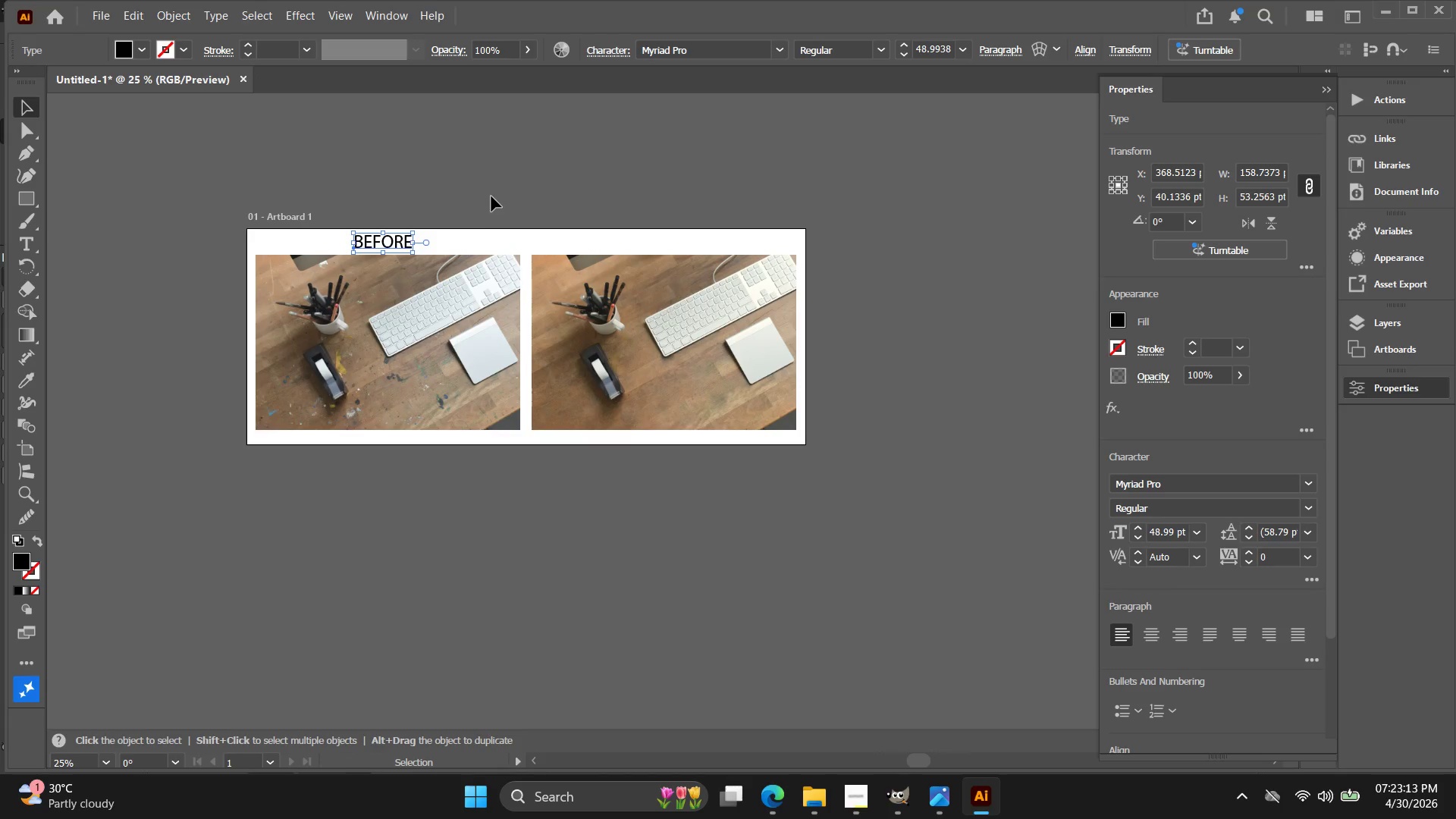 
scroll: coordinate [459, 261], scroll_direction: down, amount: 3.0
 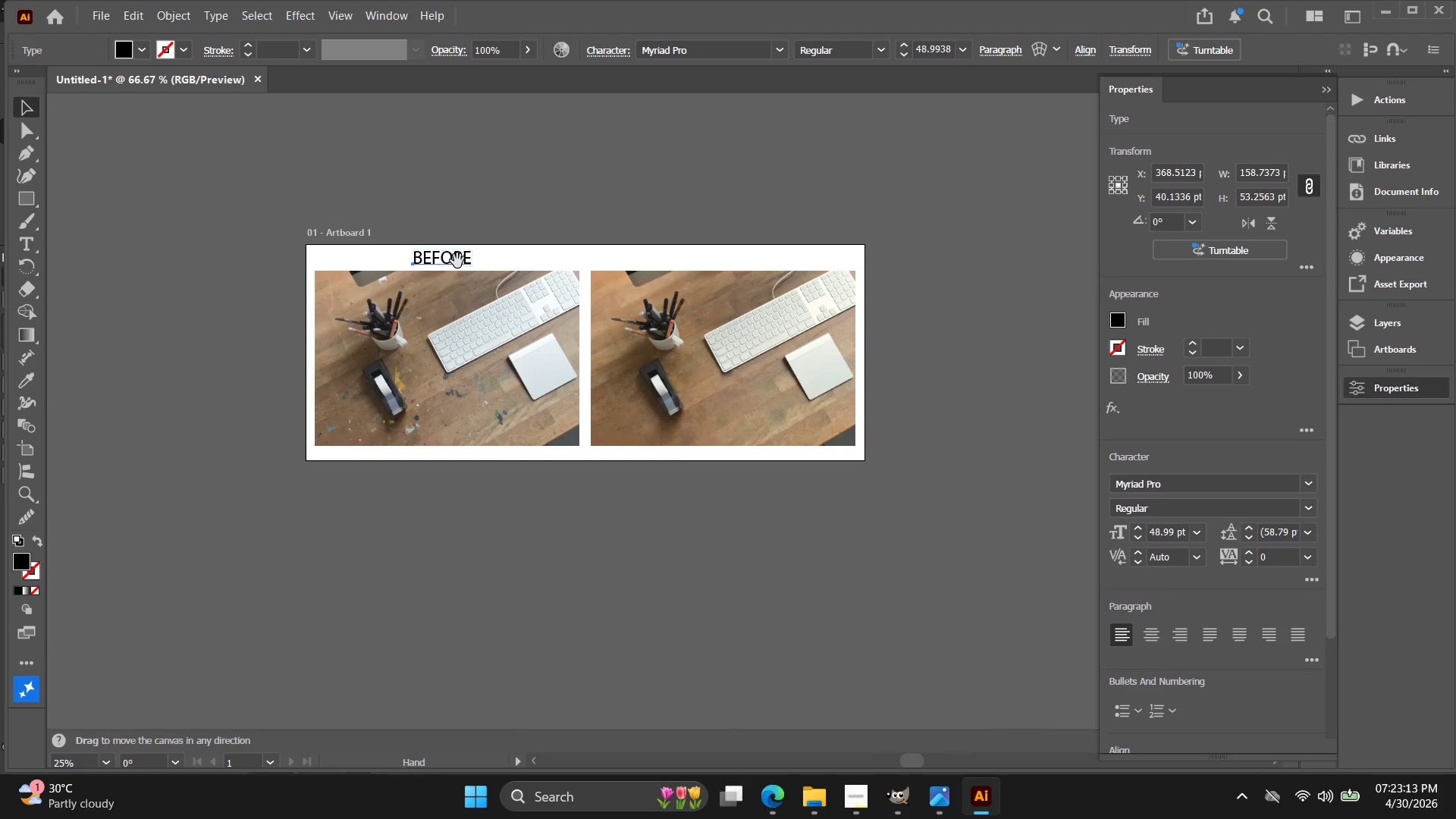 
double_click([491, 196])
 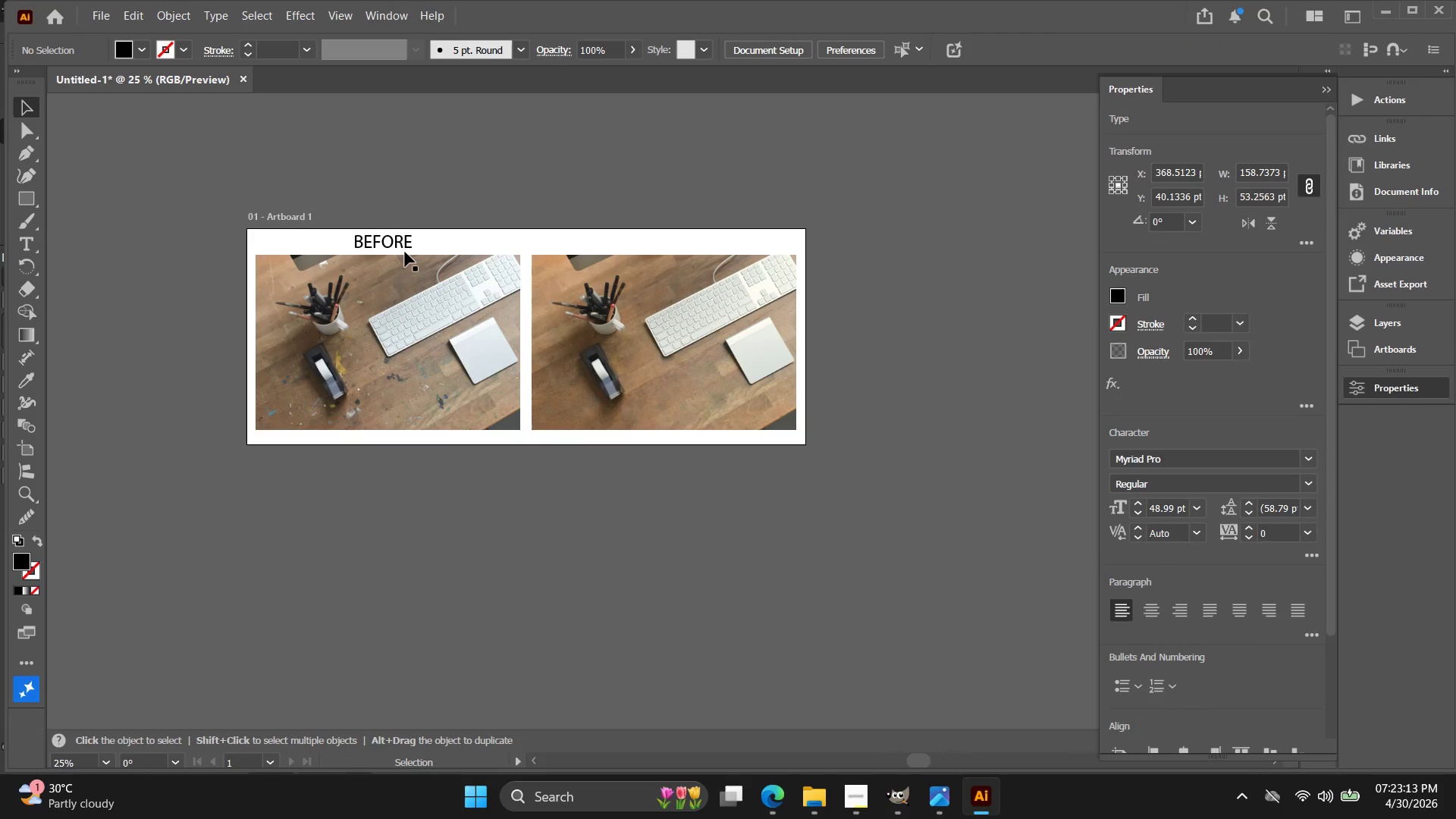 
hold_key(key=AltLeft, duration=1.45)
left_click_drag(start_coordinate=[394, 243], to_coordinate=[661, 243])
 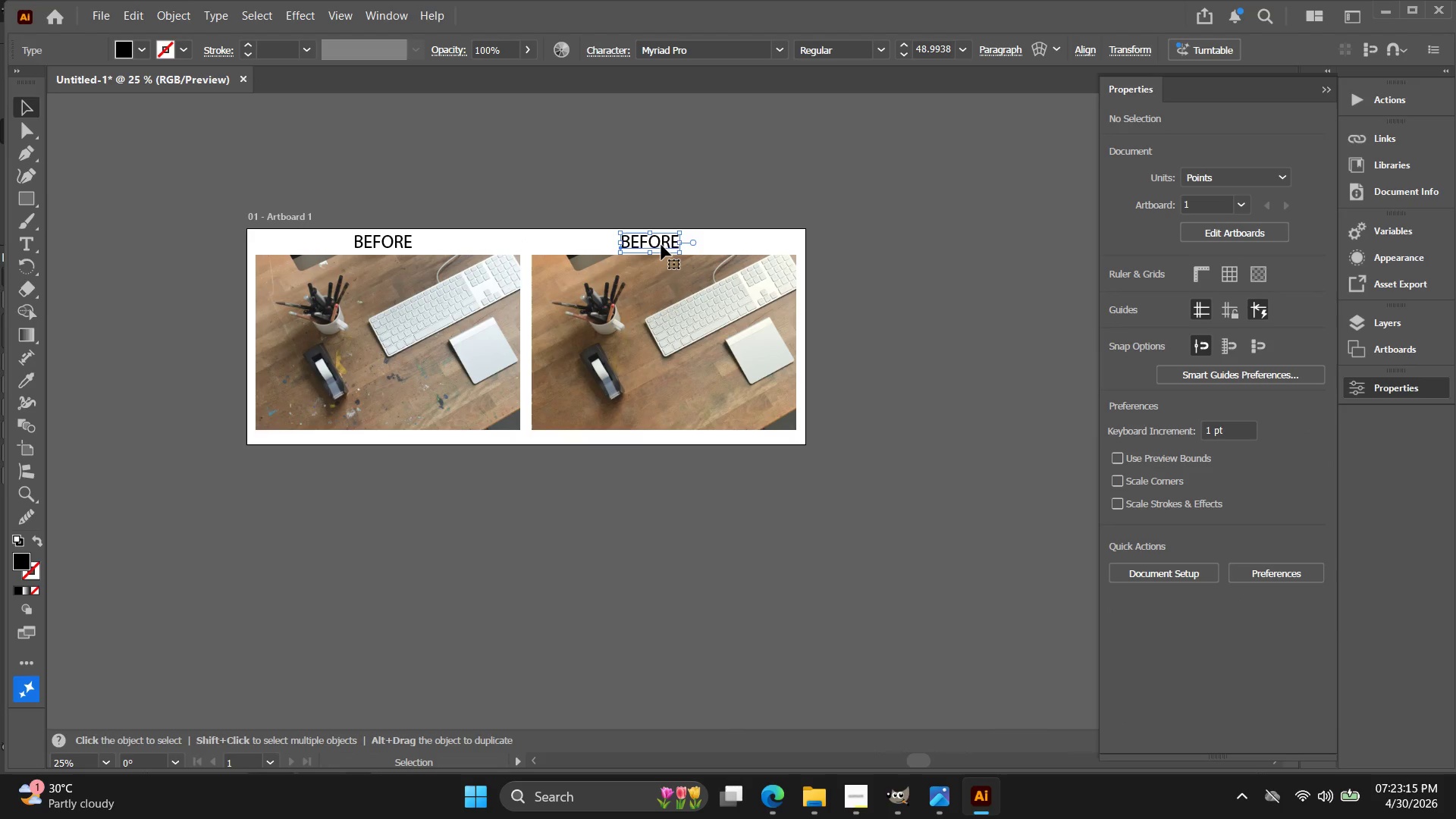 
key(Alt+AltLeft)
 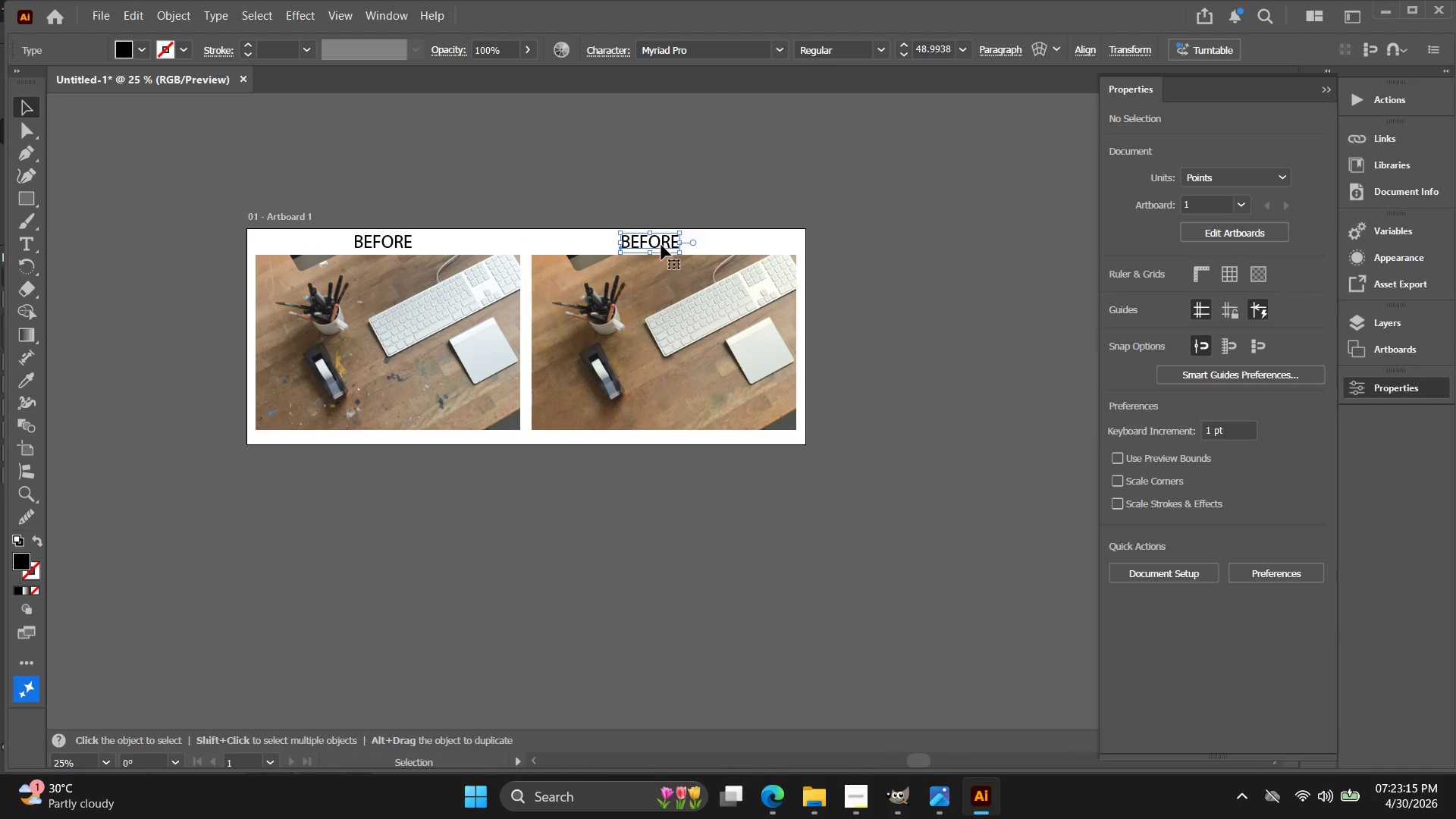 
scroll: coordinate [661, 245], scroll_direction: up, amount: 3.0
 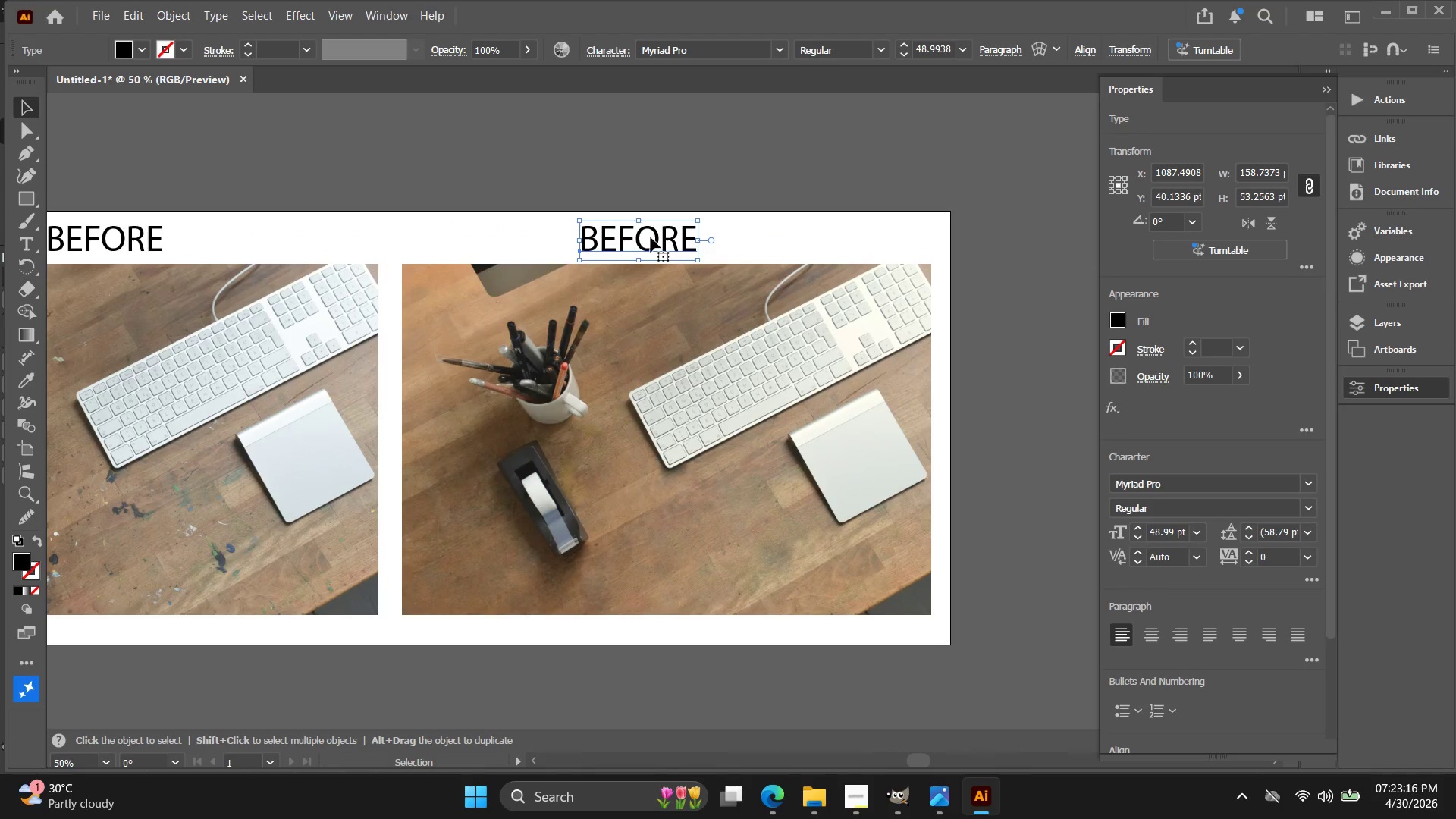 
double_click([651, 237])
 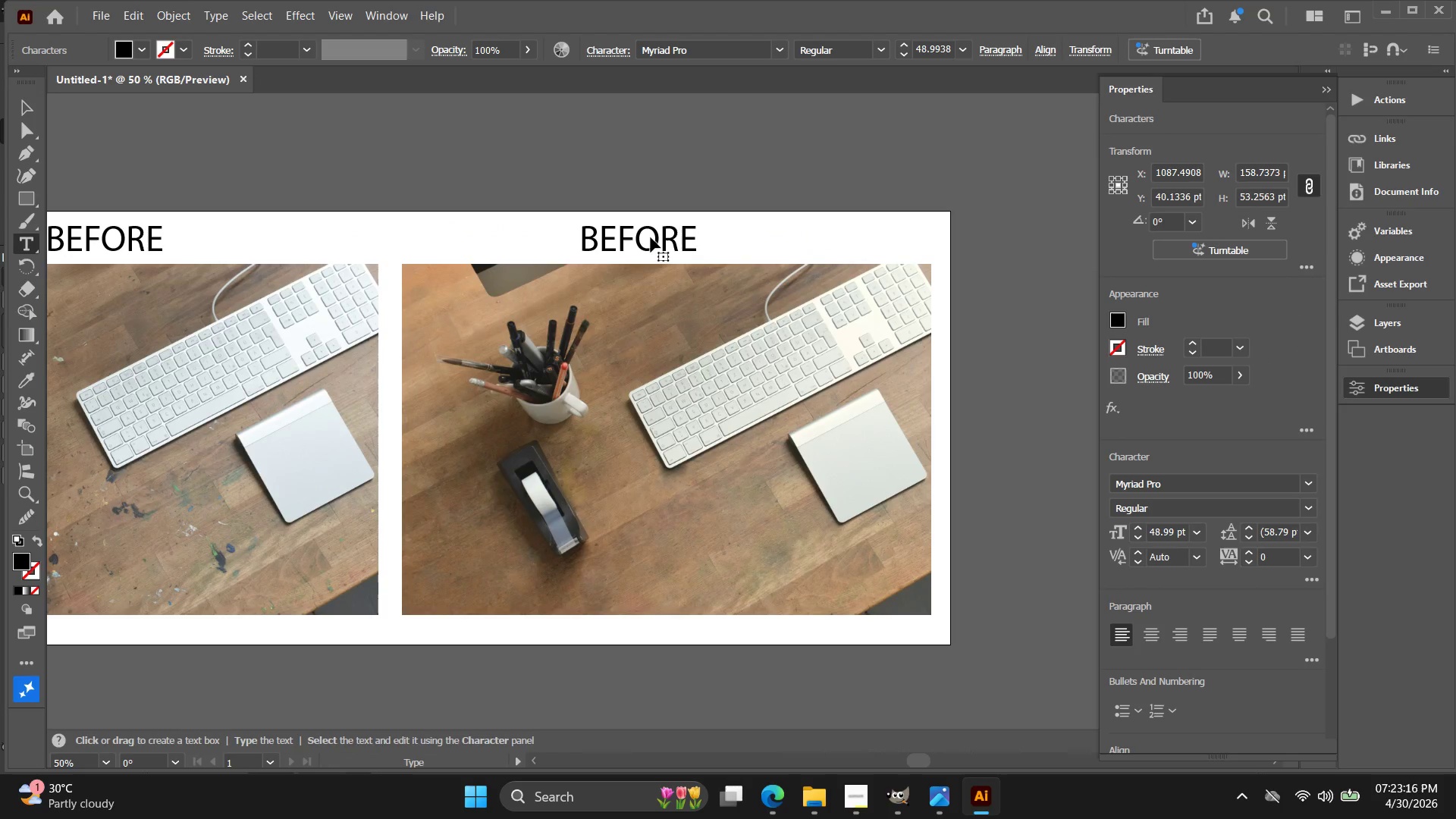 
triple_click([651, 237])
 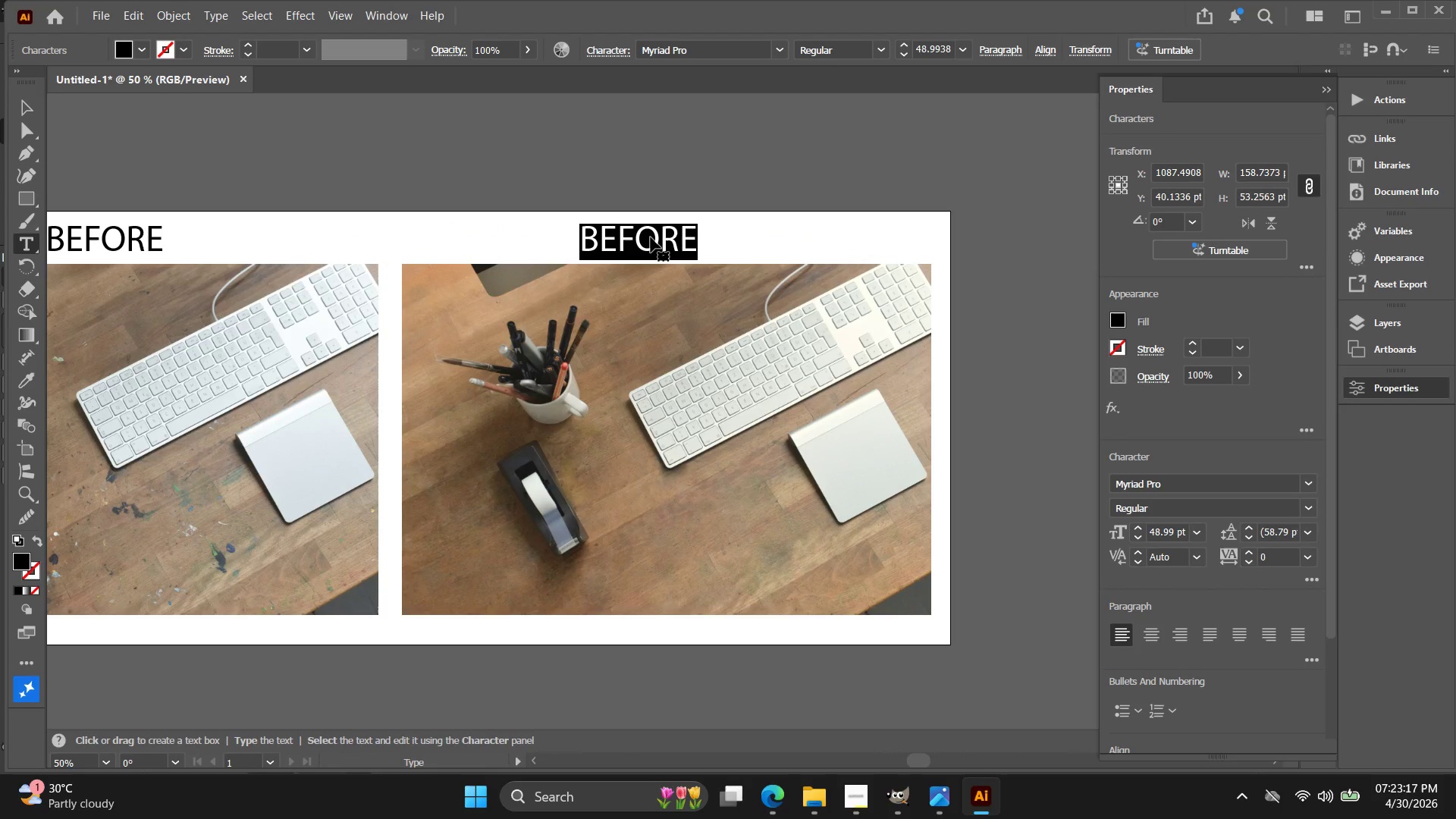 
type(AFTER)
 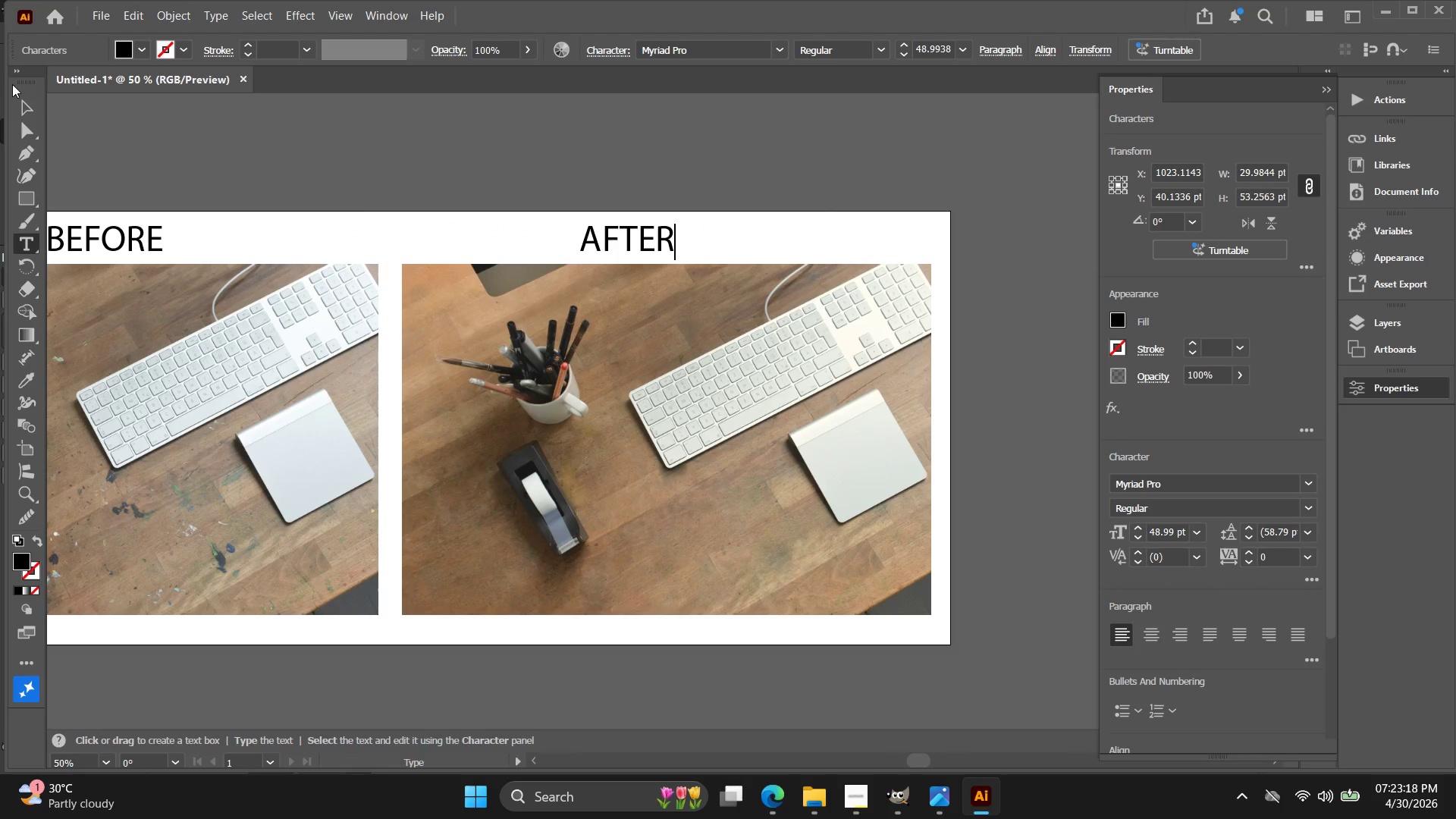 
left_click([17, 111])
 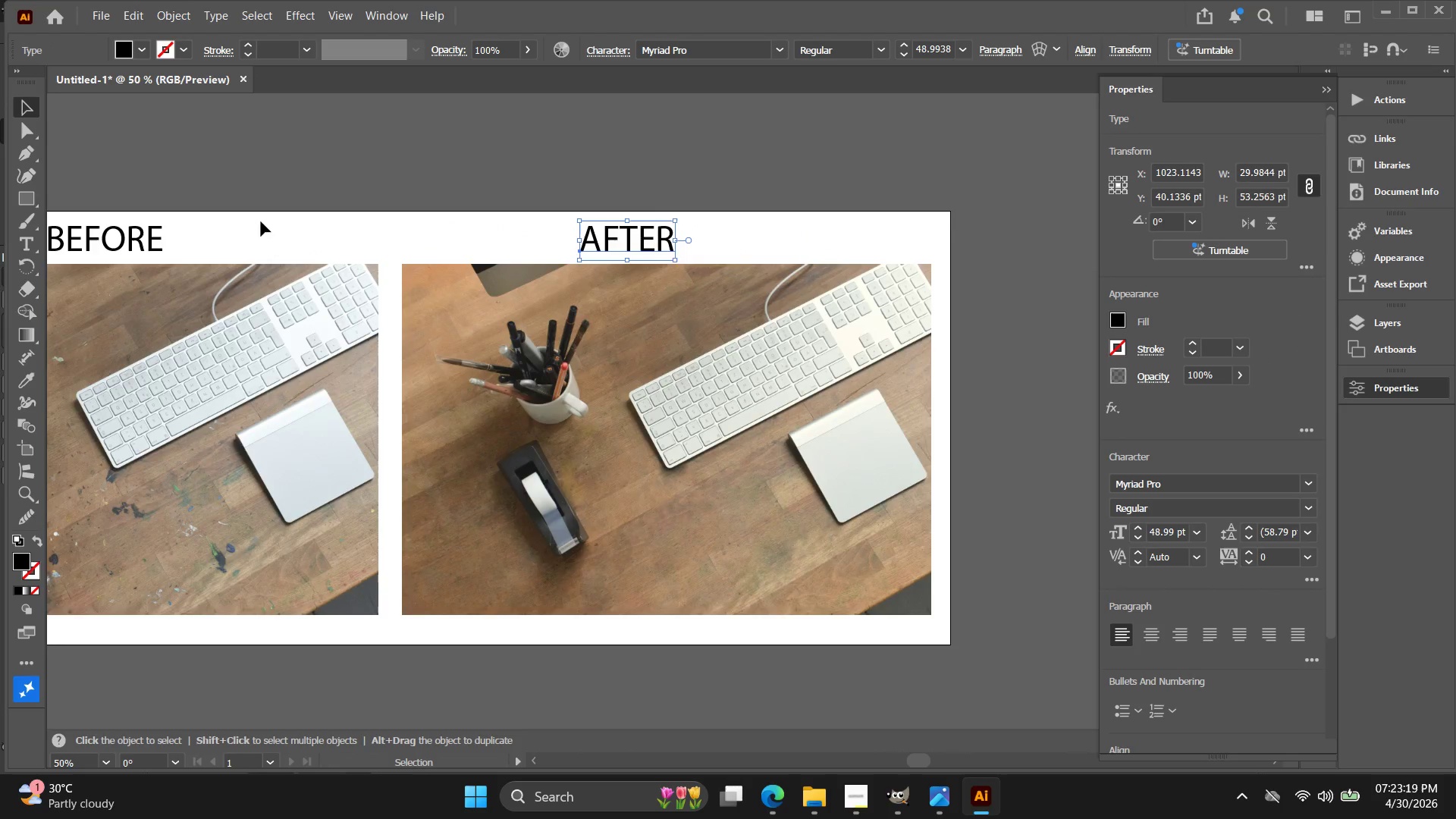 
key(Alt+AltLeft)
 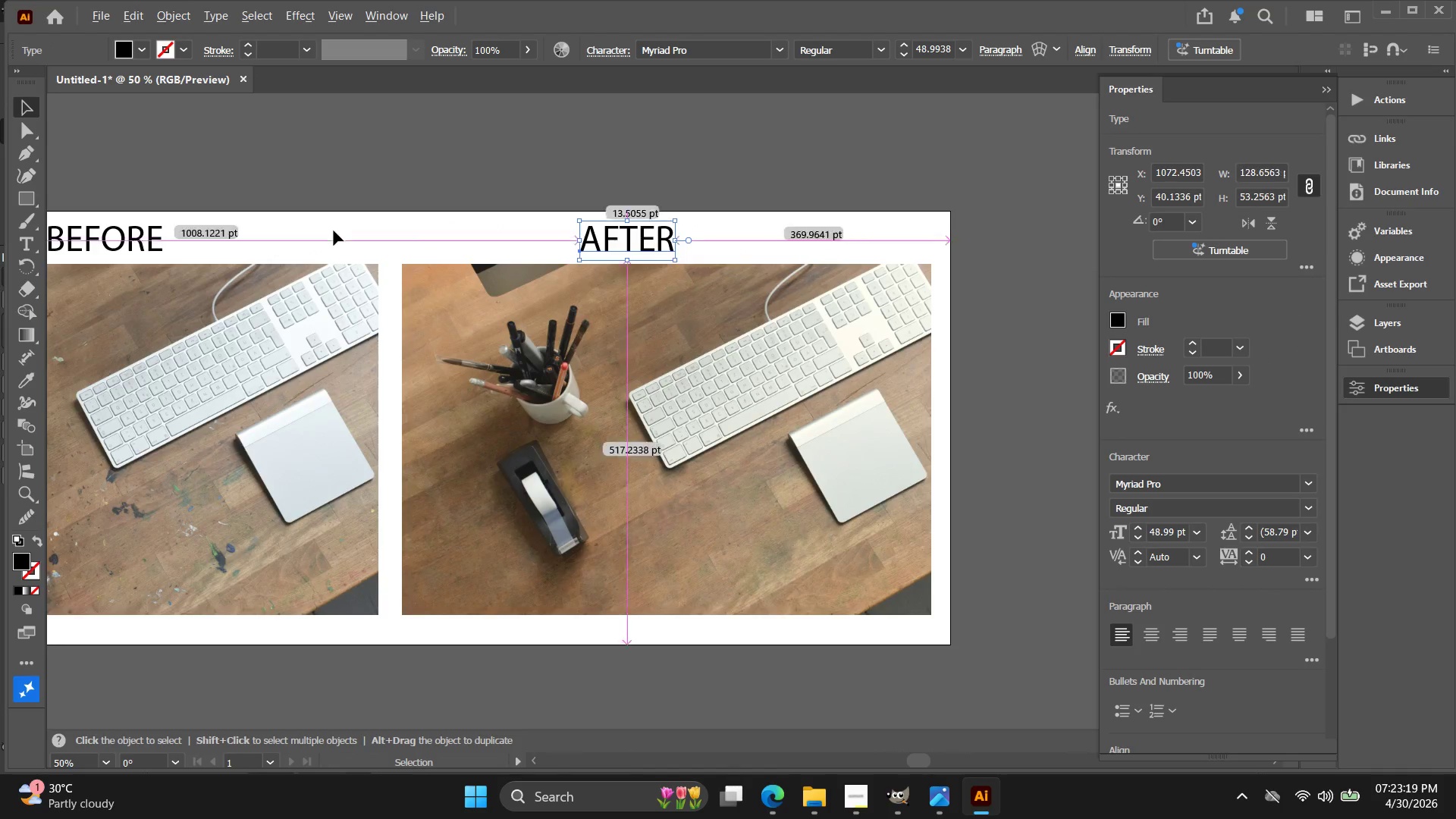 
hold_key(key=Space, duration=0.39)
 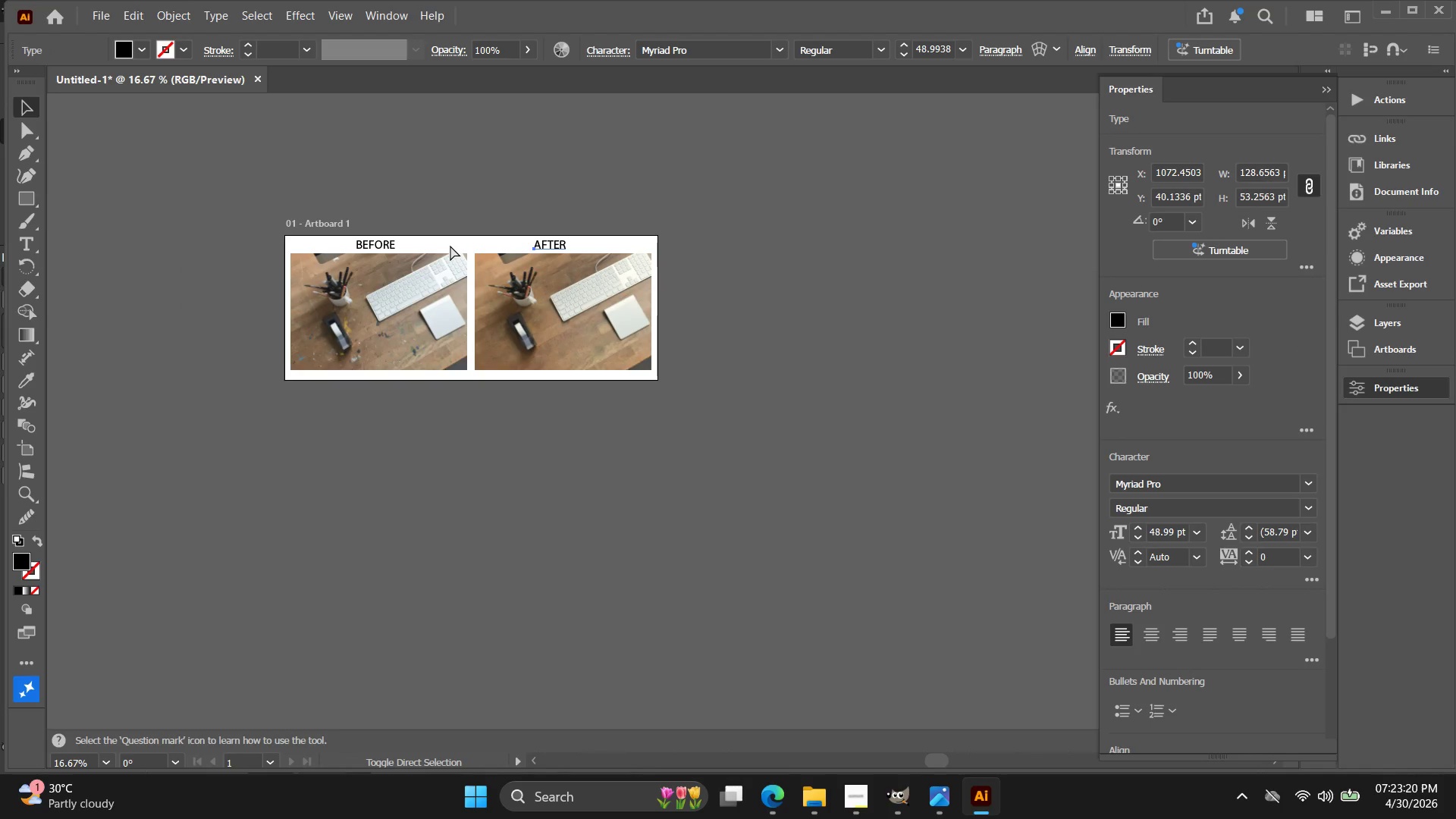 
left_click_drag(start_coordinate=[333, 234], to_coordinate=[451, 245])
 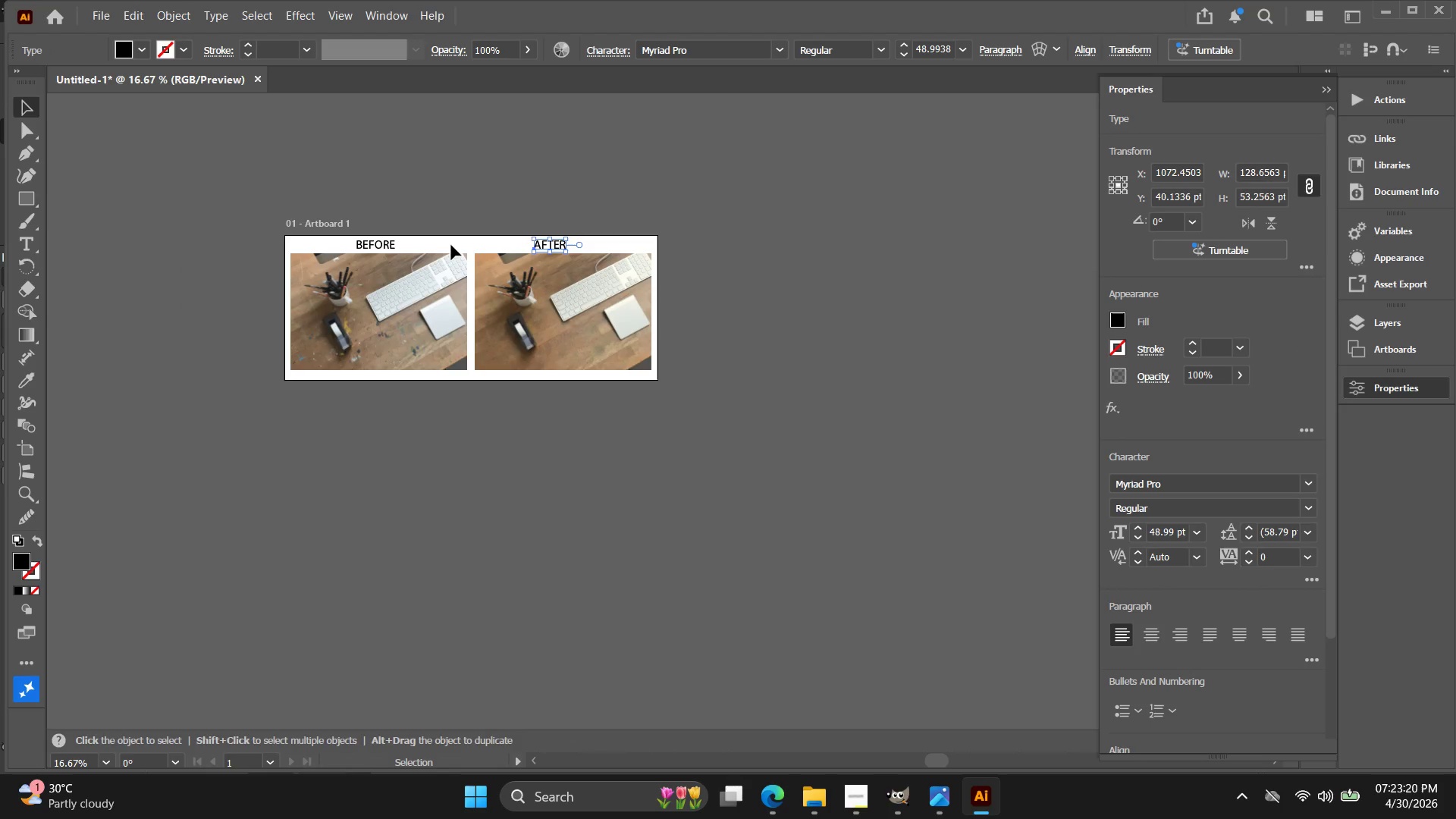 
scroll: coordinate [334, 231], scroll_direction: down, amount: 2.0
 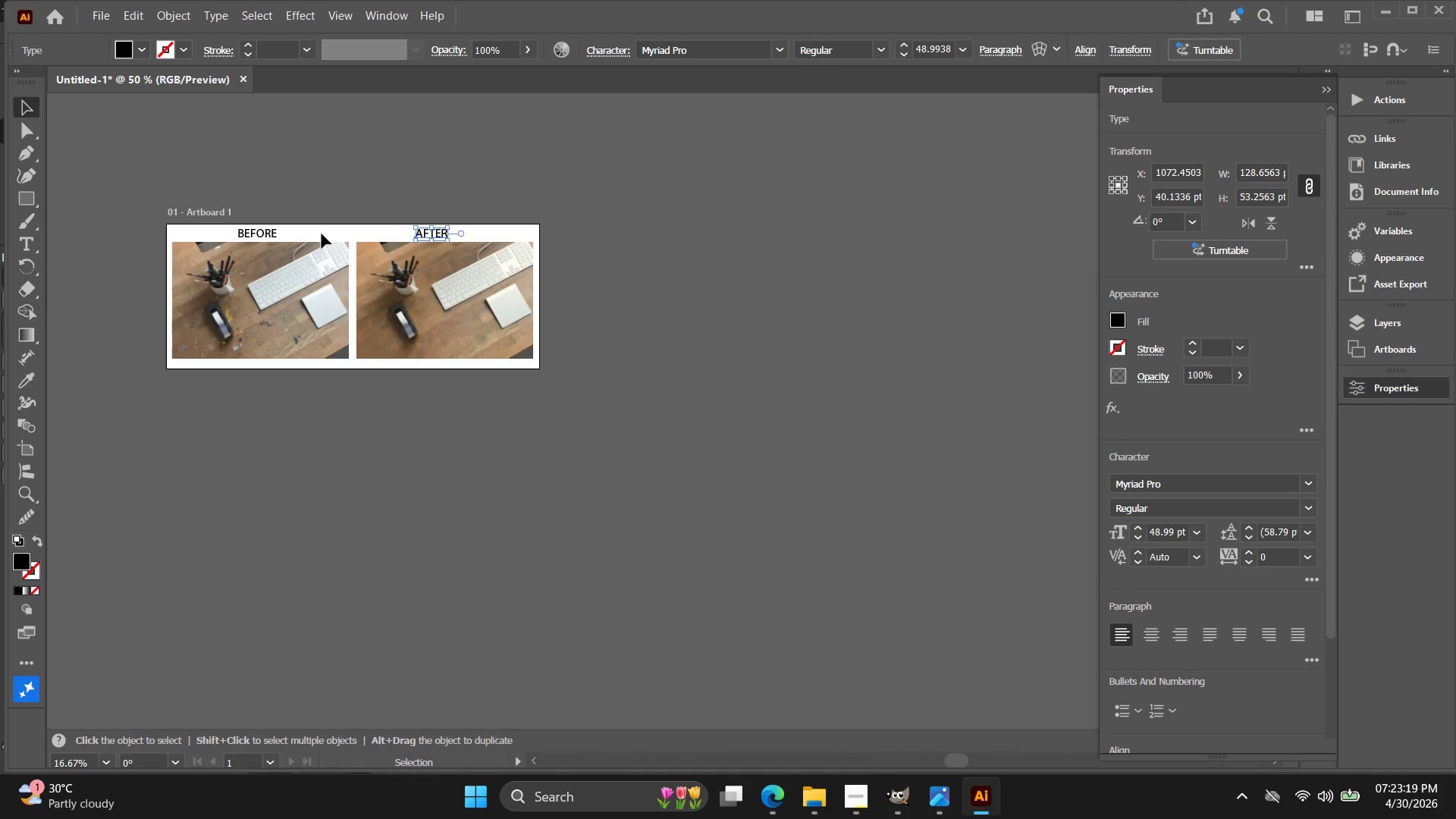 
key(Control+Shift+E)
 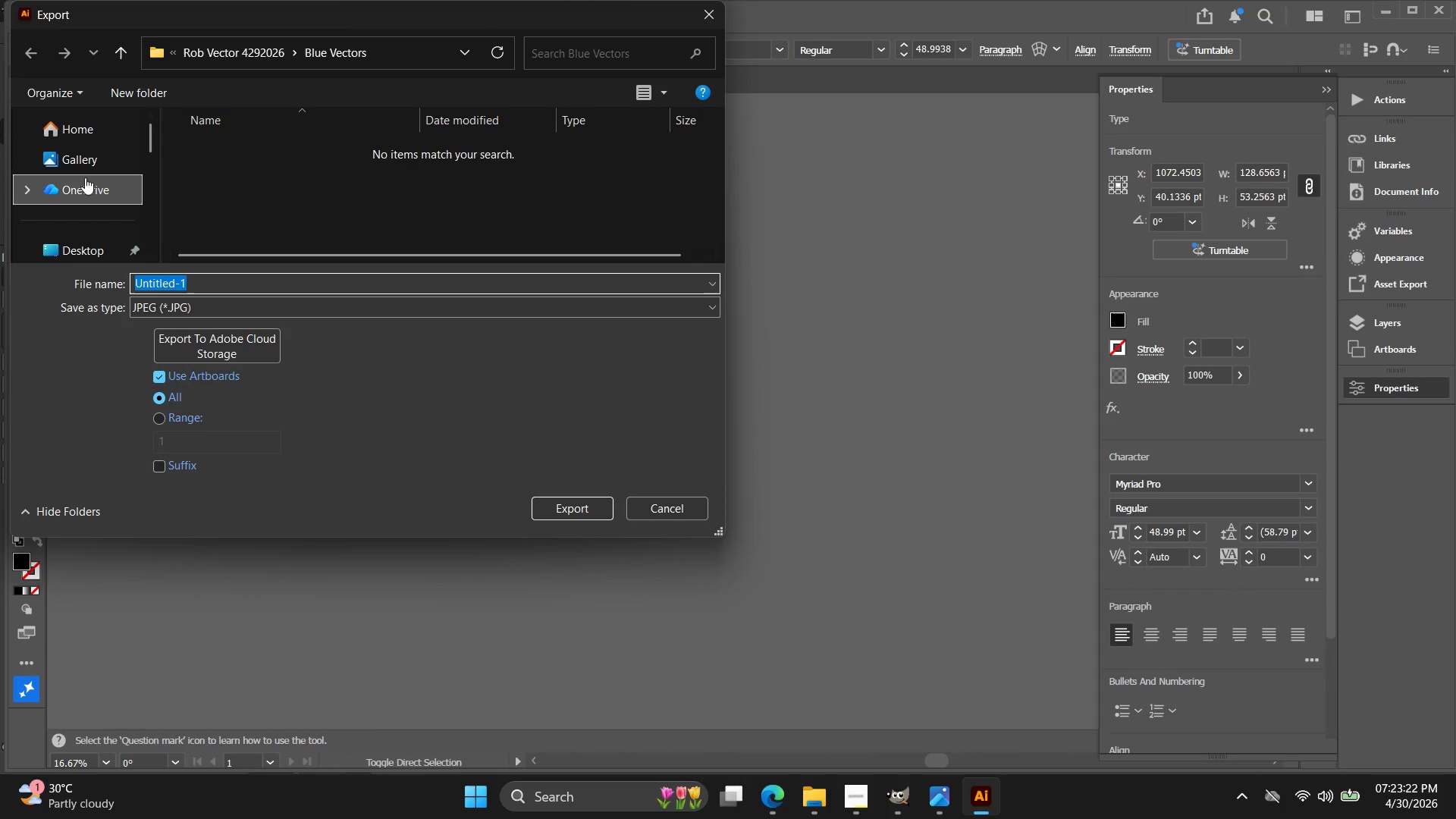 
left_click([79, 251])
 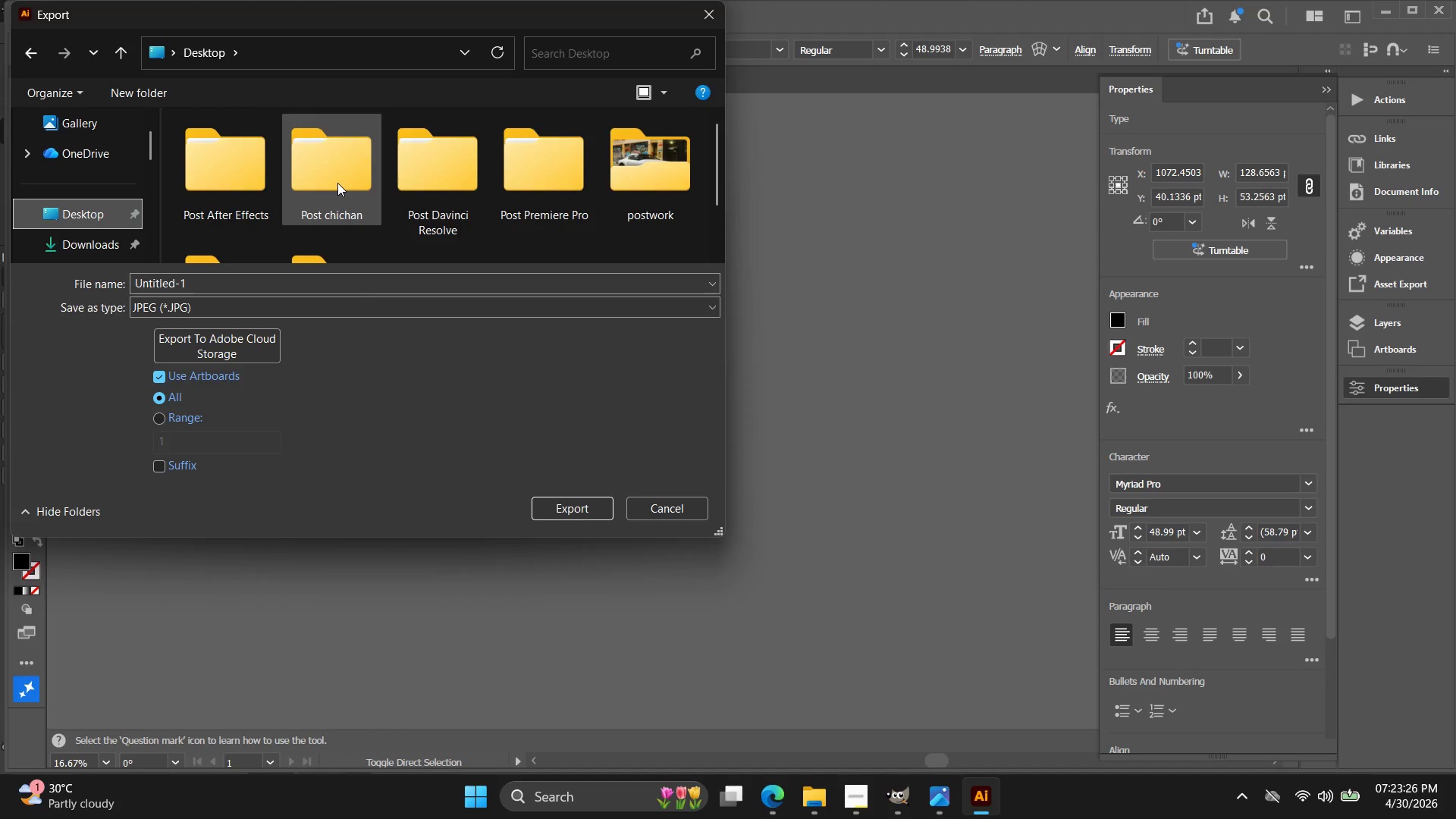 
scroll: coordinate [295, 176], scroll_direction: down, amount: 2.0
 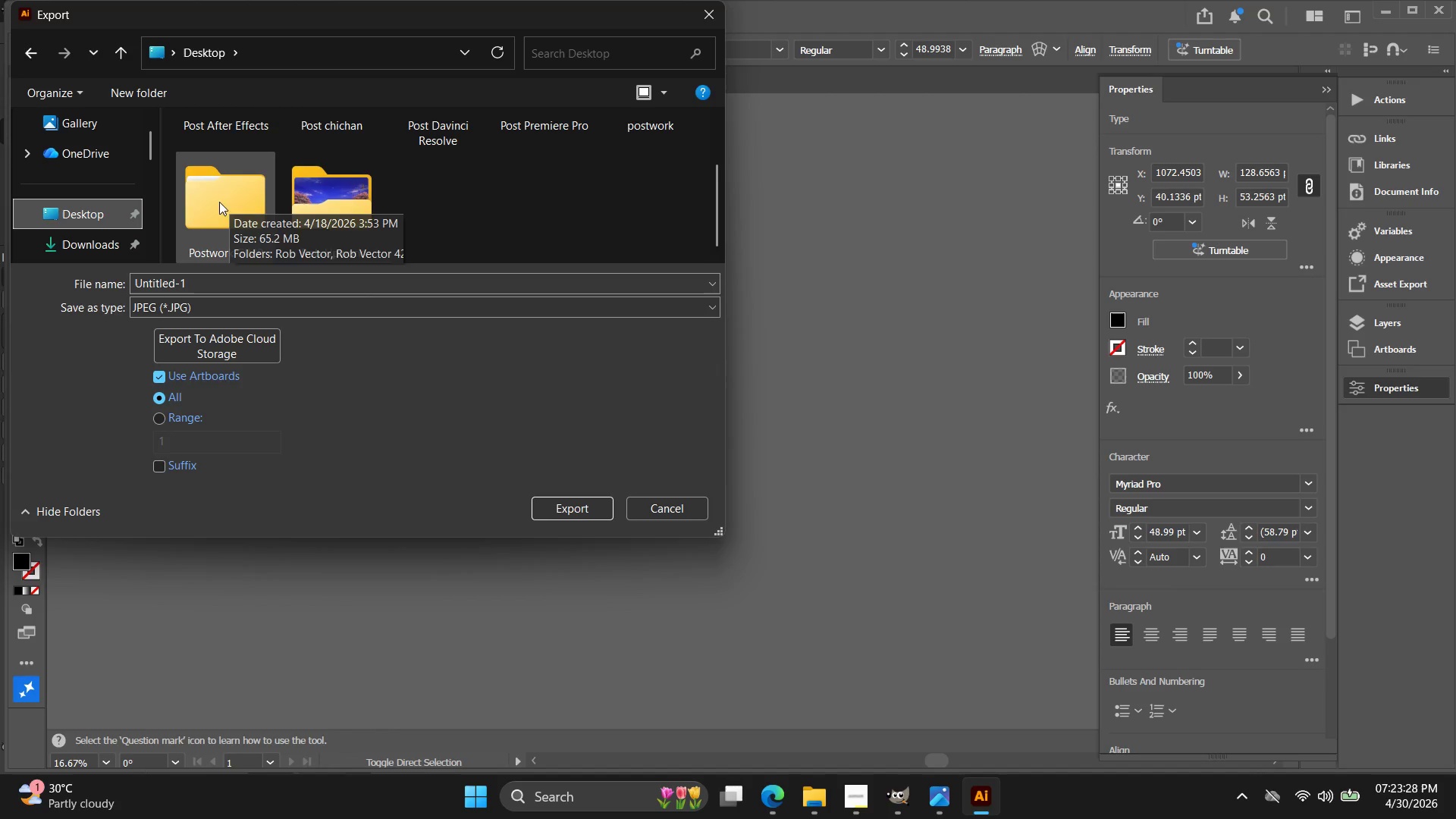 
double_click([215, 202])
 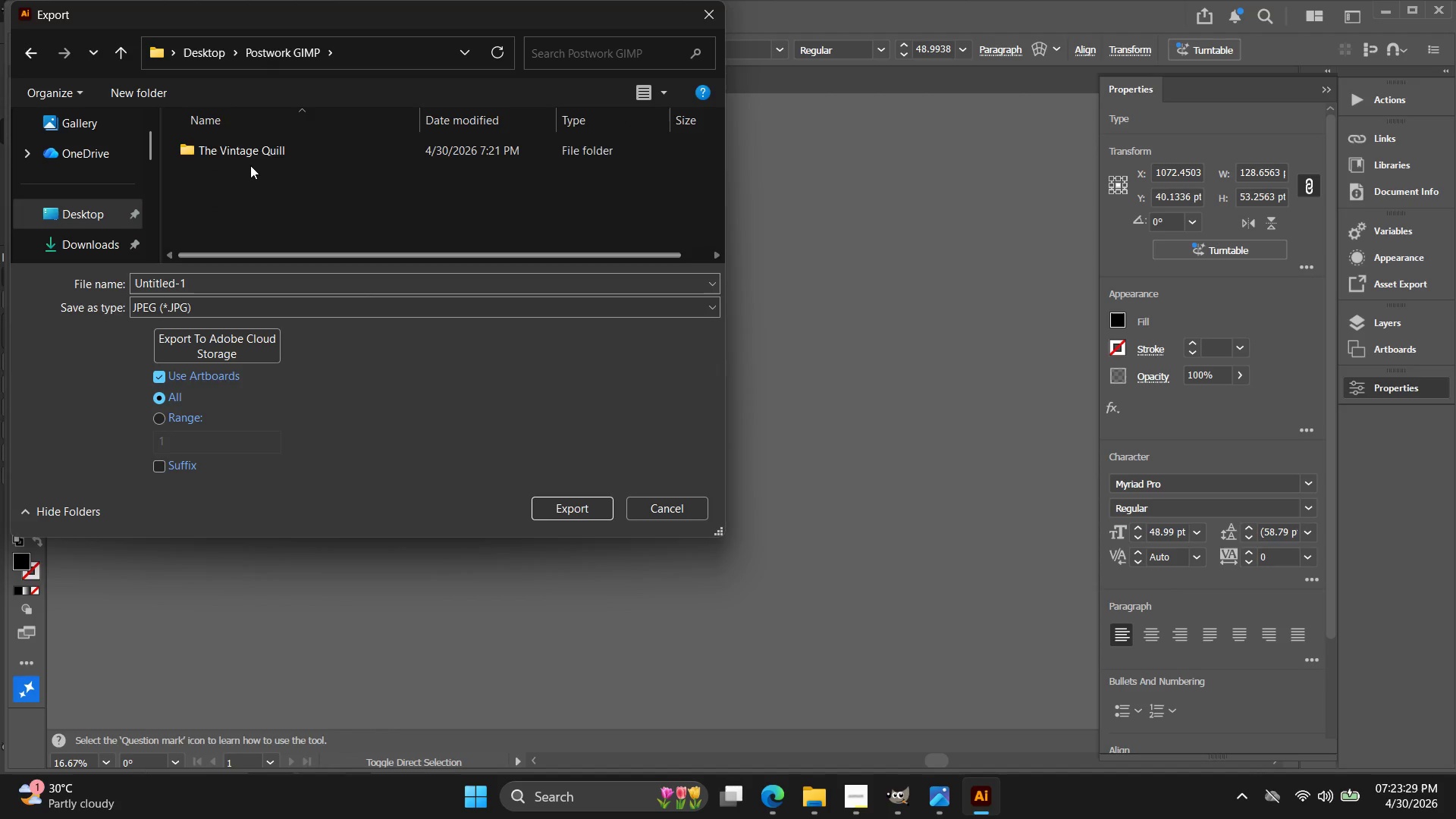 
double_click([256, 149])
 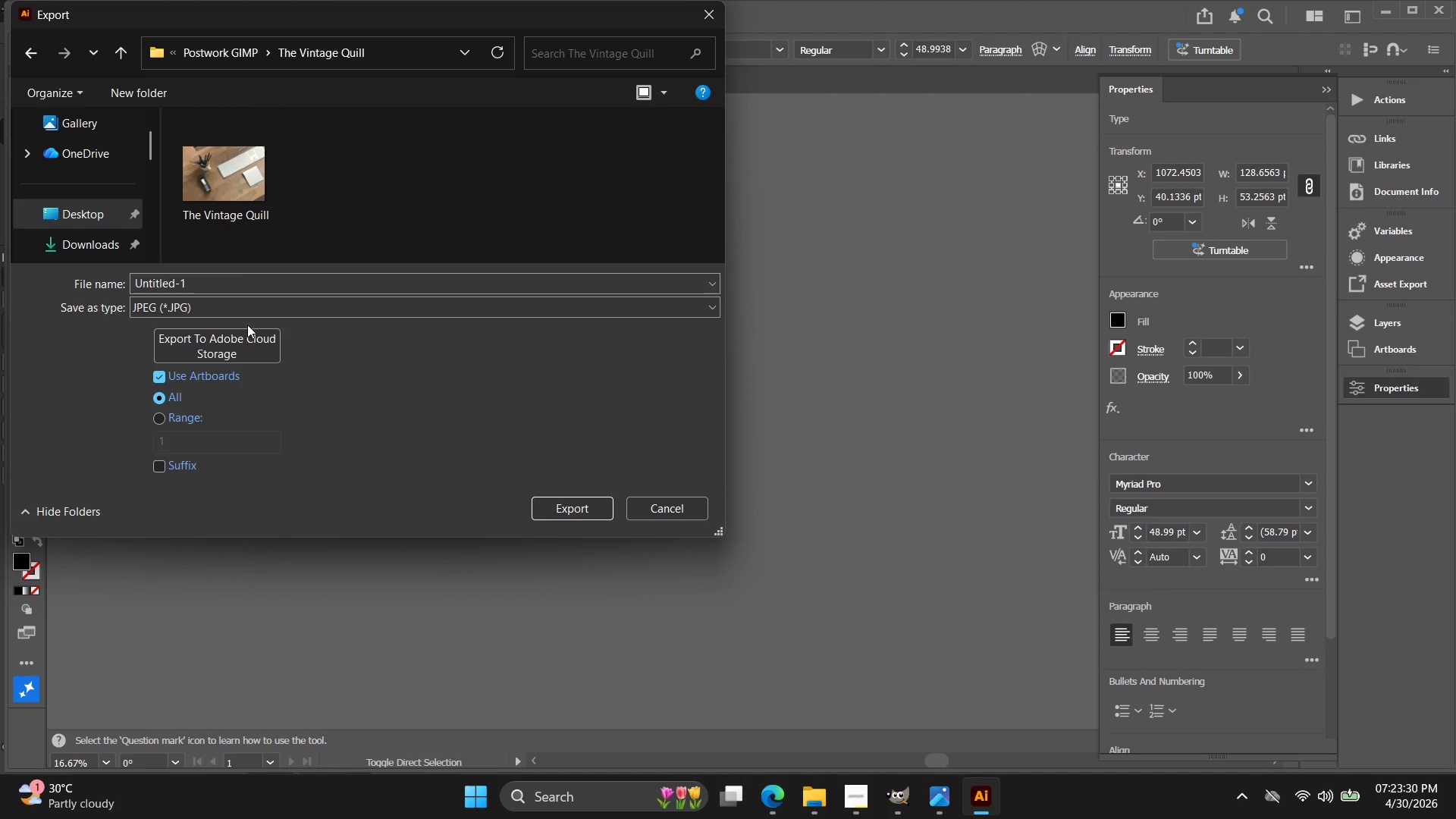 
left_click([238, 284])
 